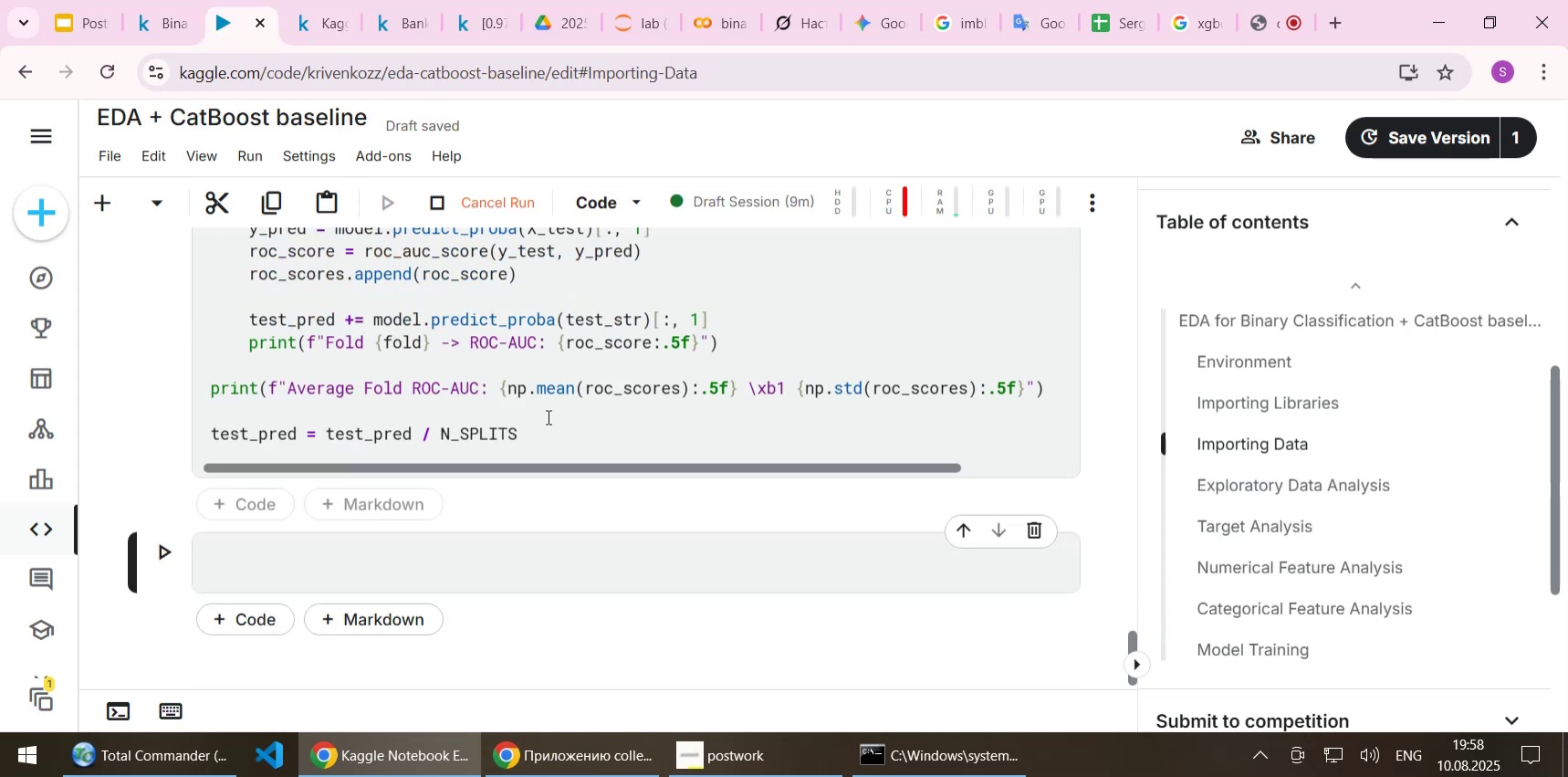 
scroll: coordinate [547, 416], scroll_direction: up, amount: 3.0
 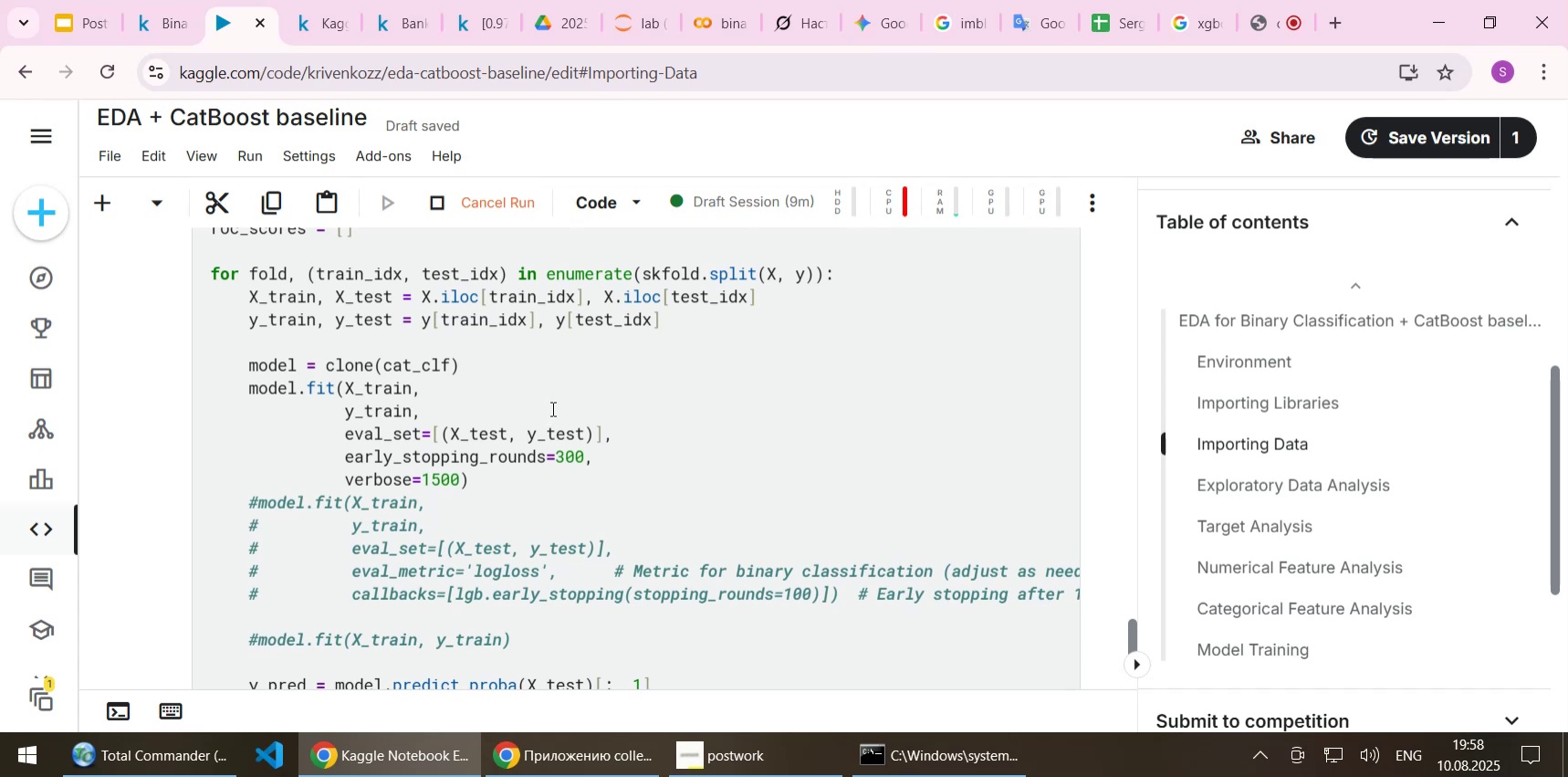 
wait(8.87)
 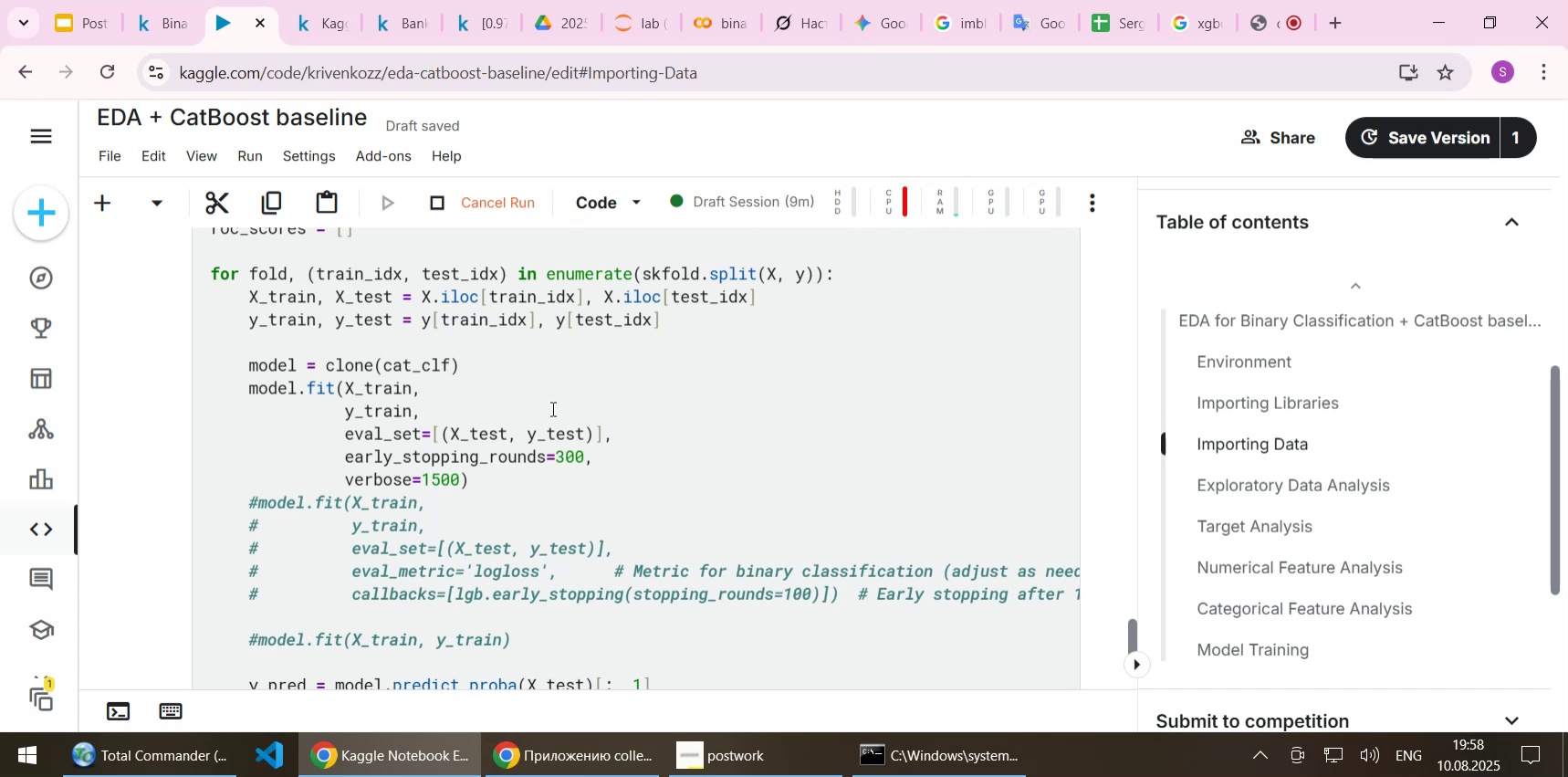 
left_click([1266, 25])
 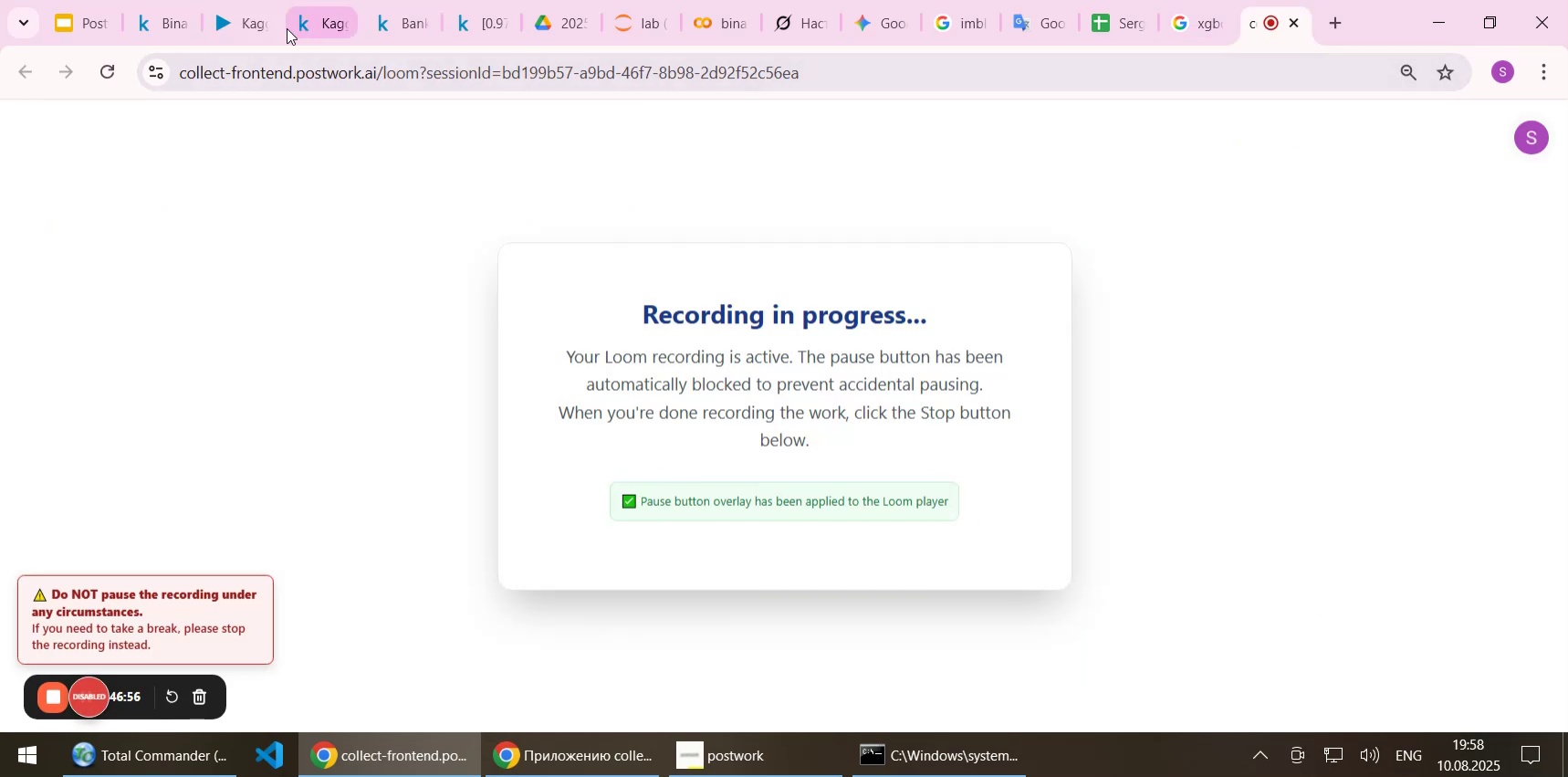 
left_click([237, 26])
 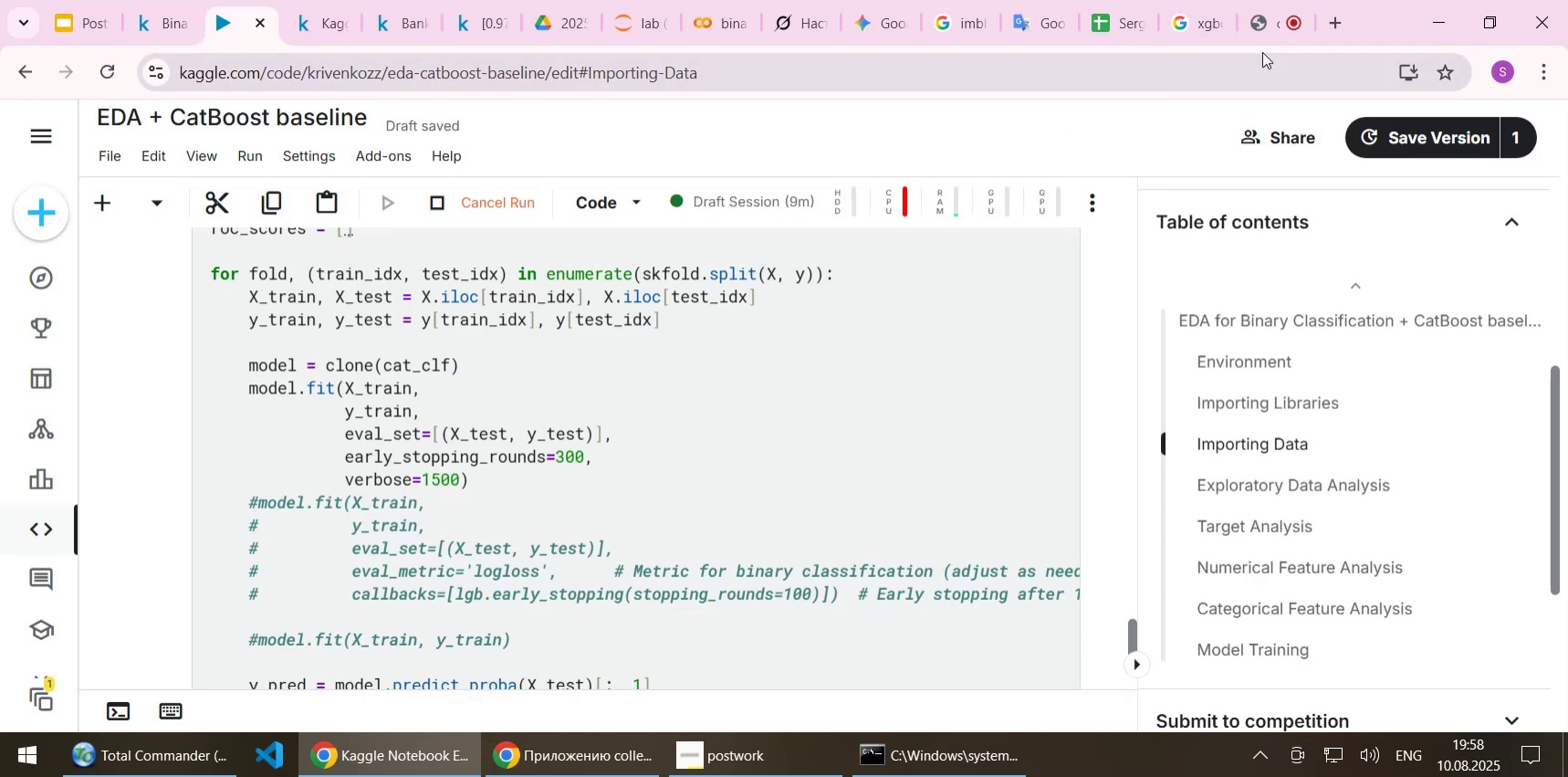 
left_click([1190, 38])
 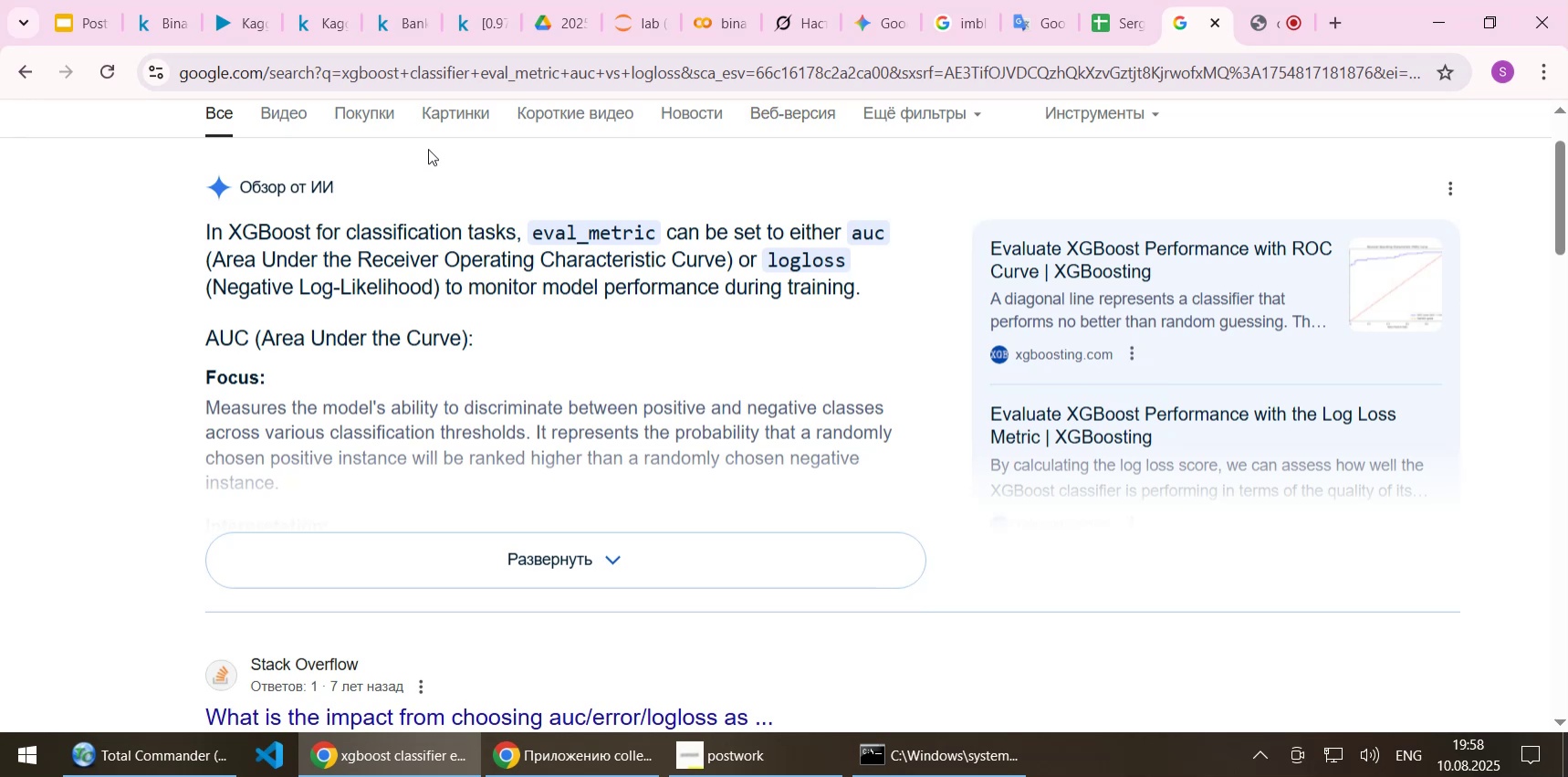 
scroll: coordinate [393, 234], scroll_direction: up, amount: 6.0
 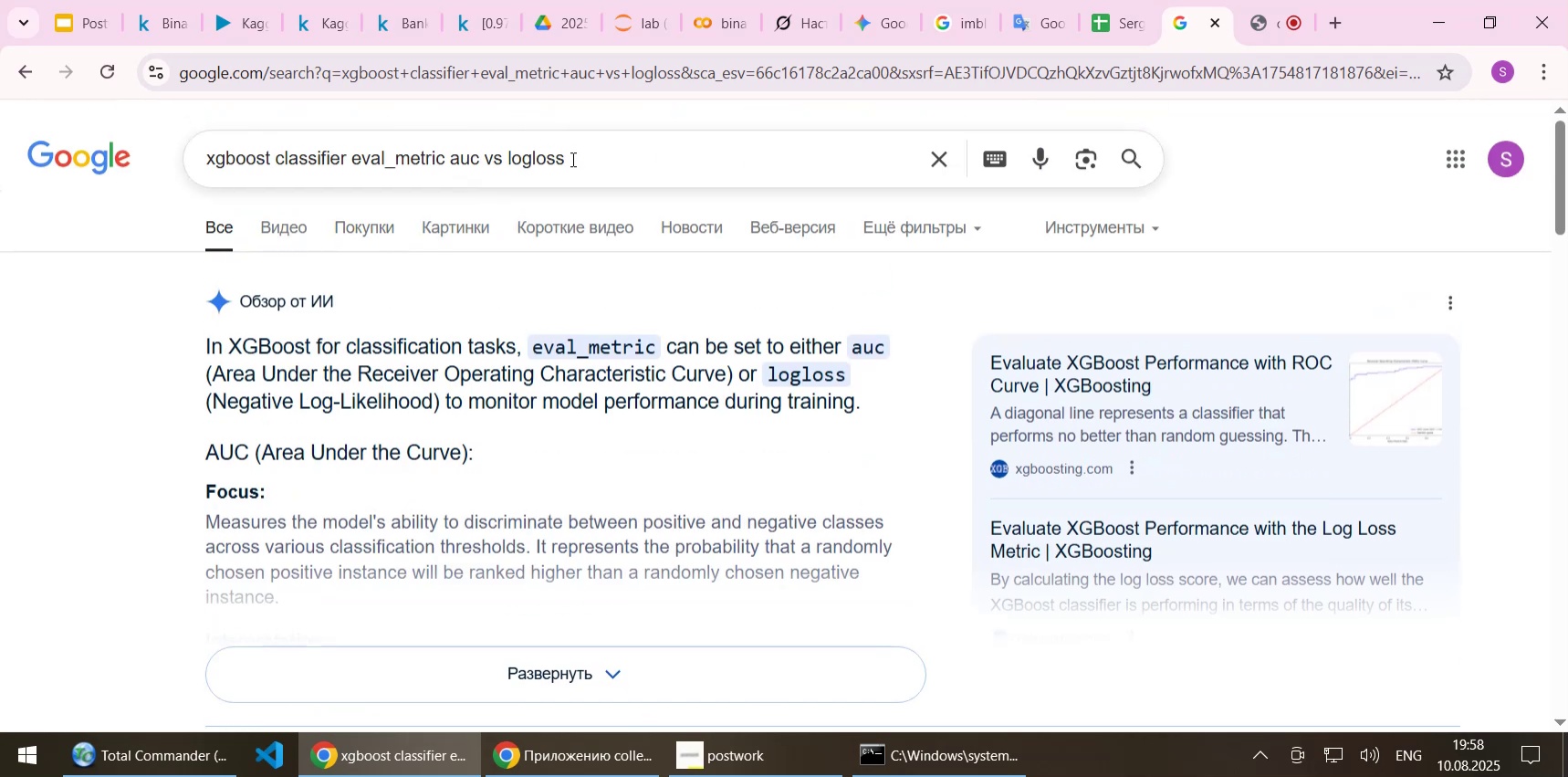 
left_click_drag(start_coordinate=[563, 153], to_coordinate=[354, 152])
 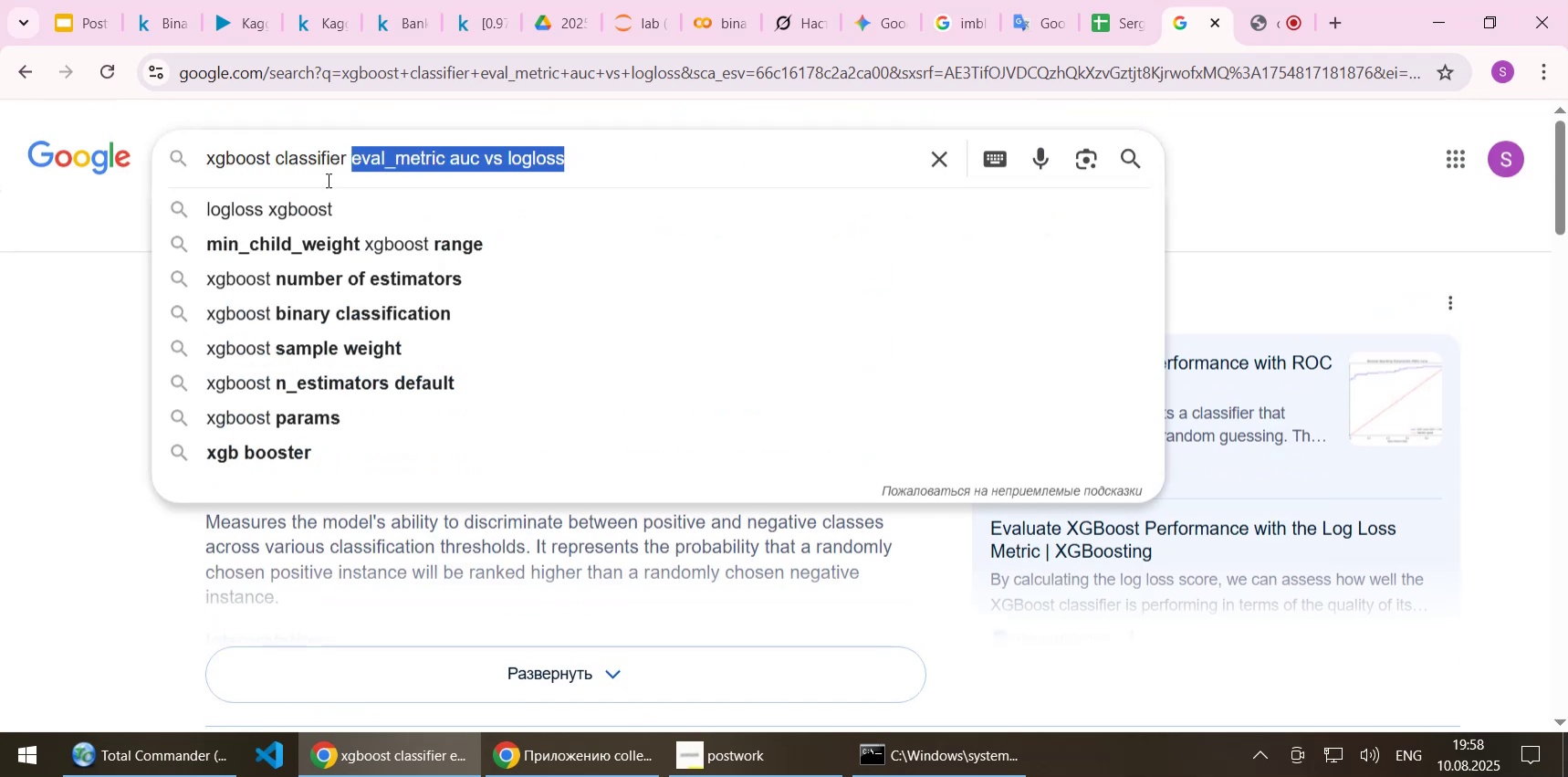 
type(cate)
 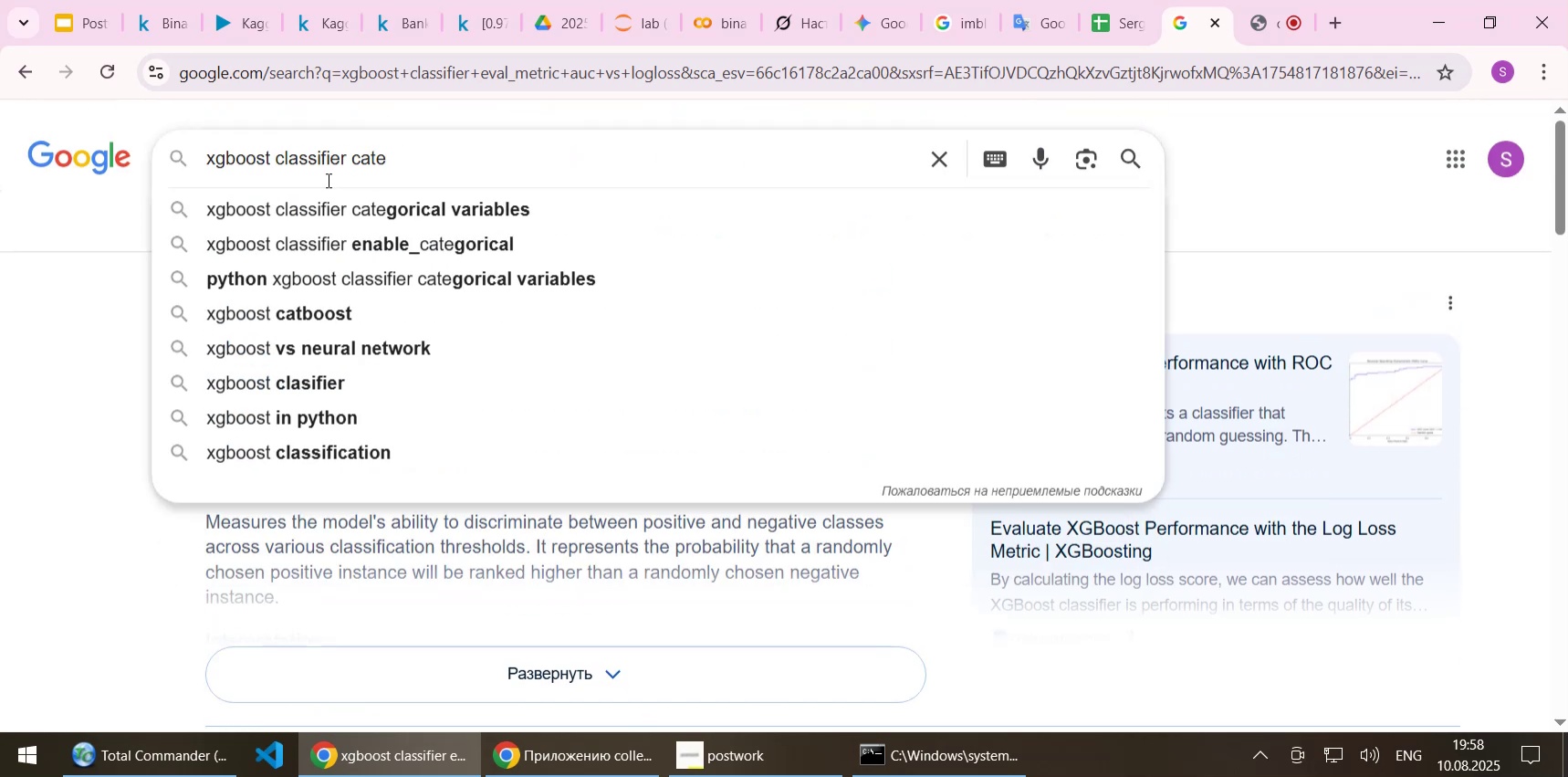 
key(ArrowDown)
 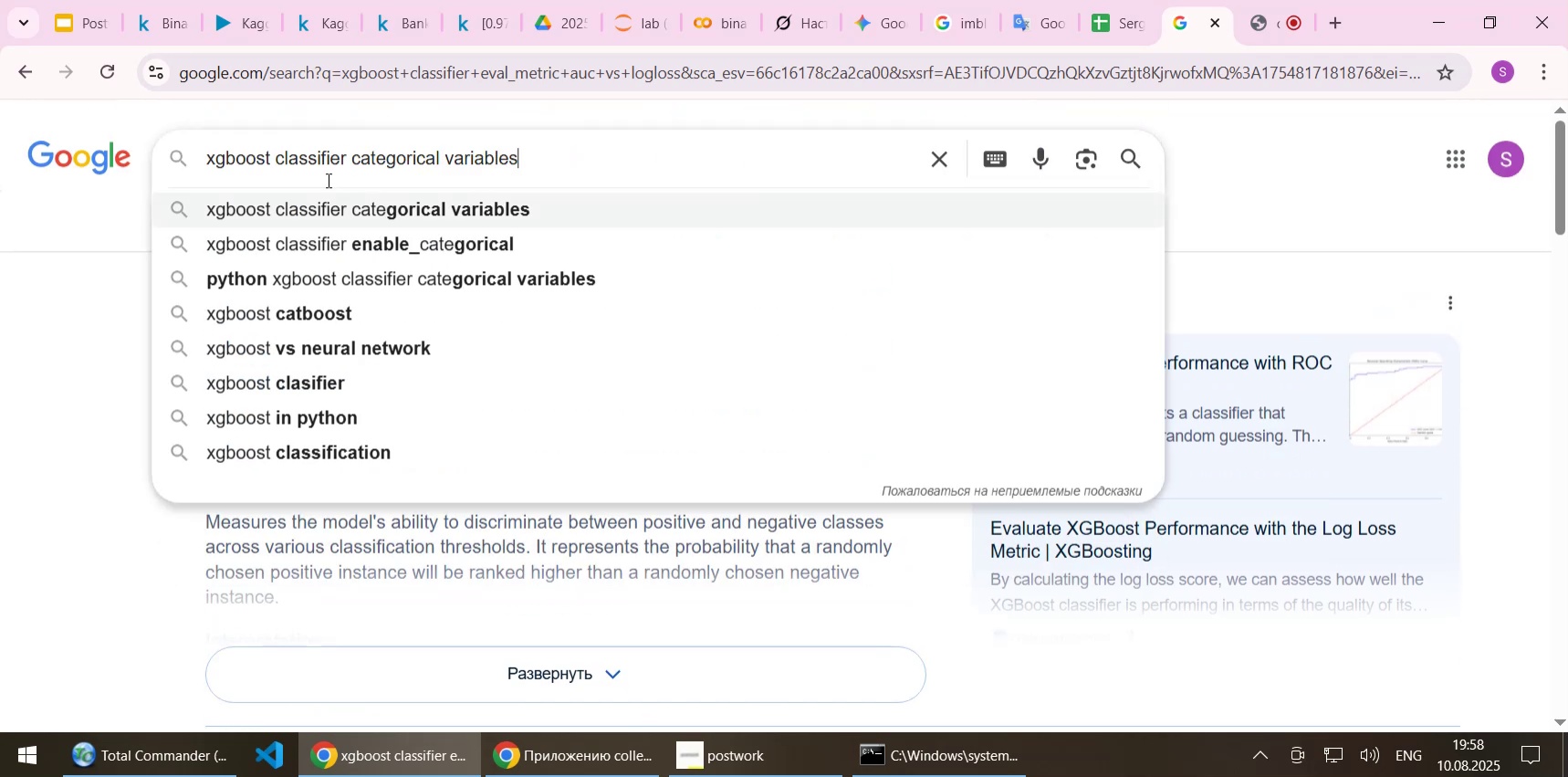 
key(Enter)
 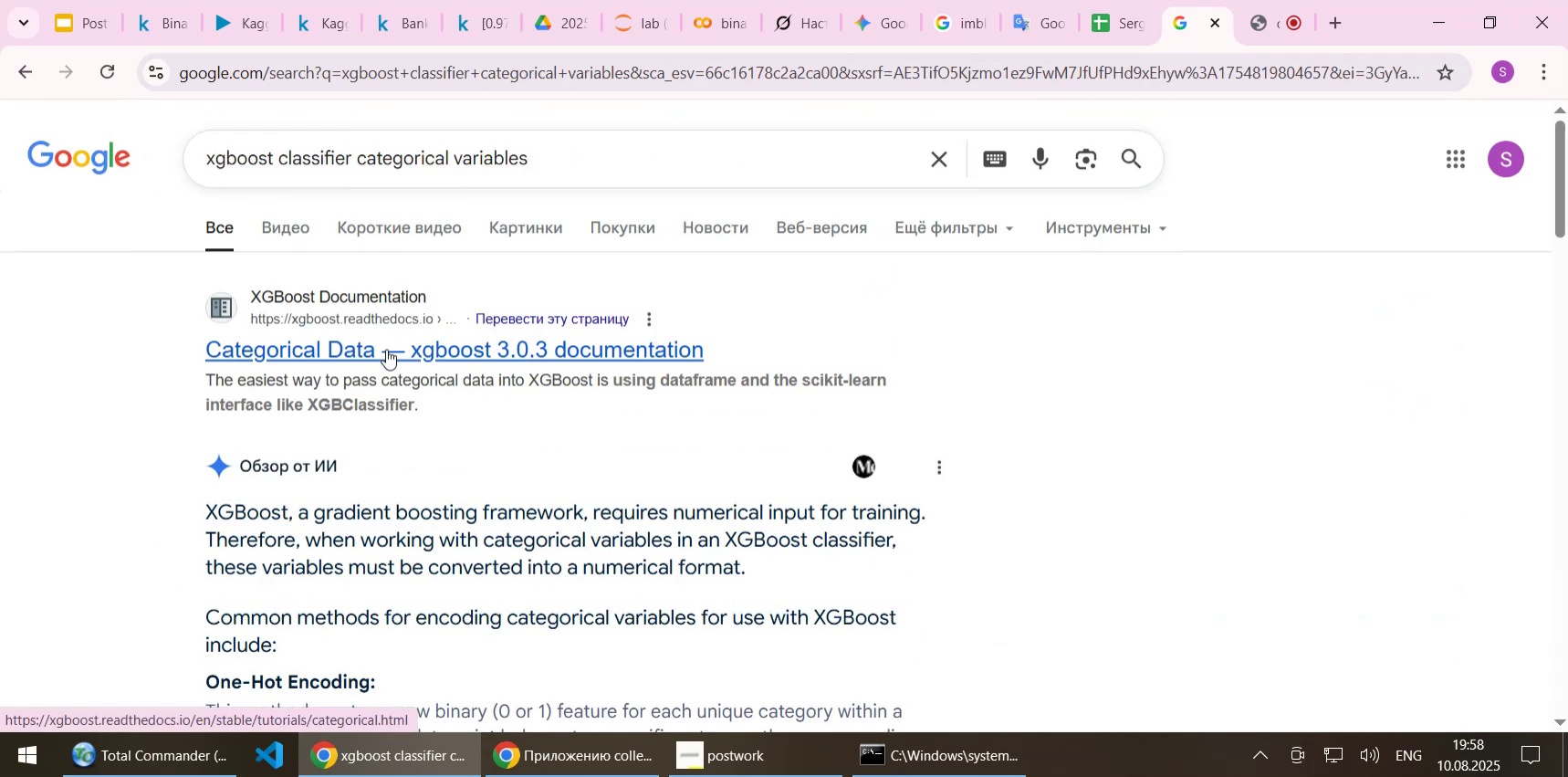 
middle_click([386, 349])
 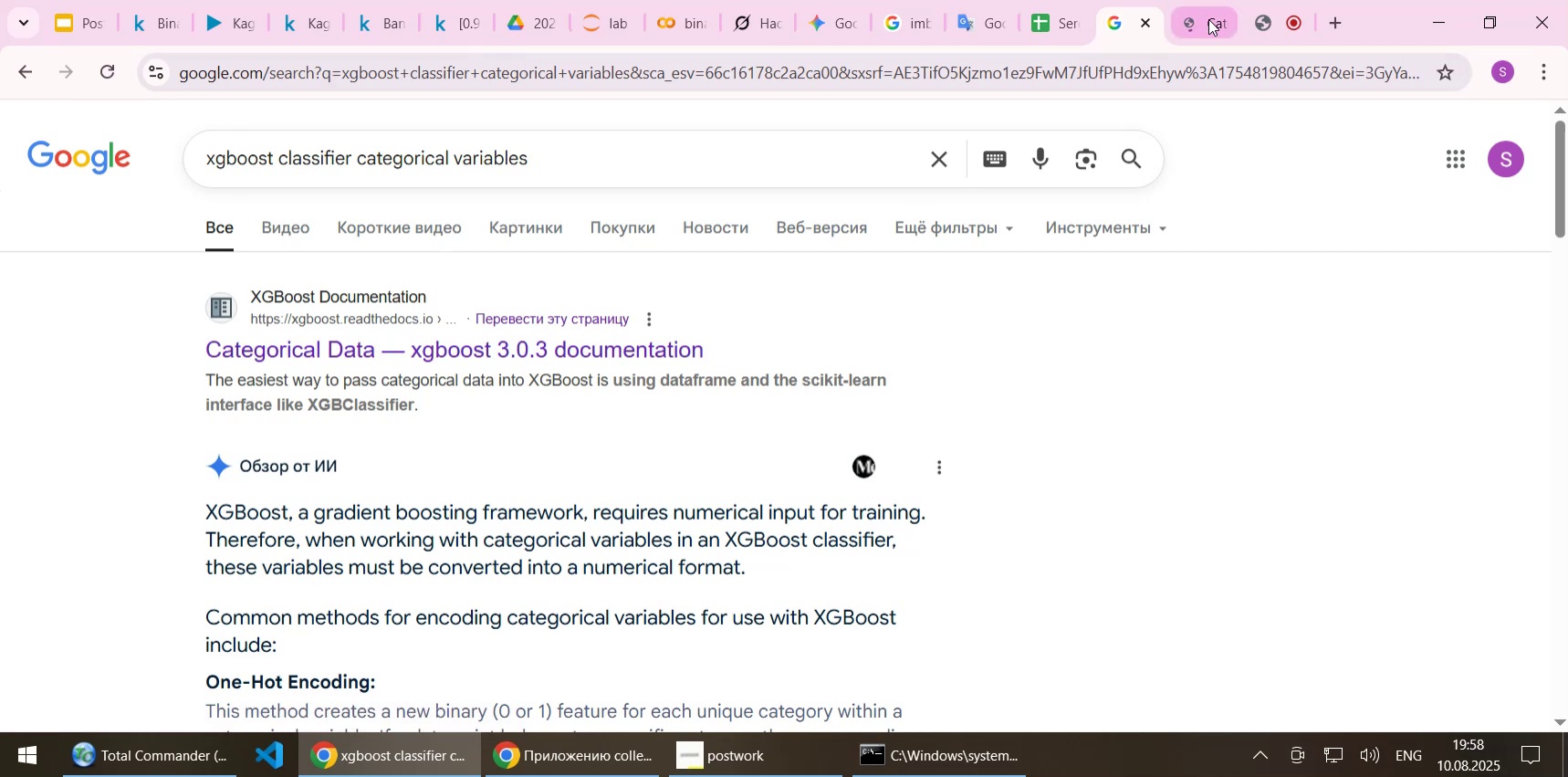 
left_click([1190, 24])
 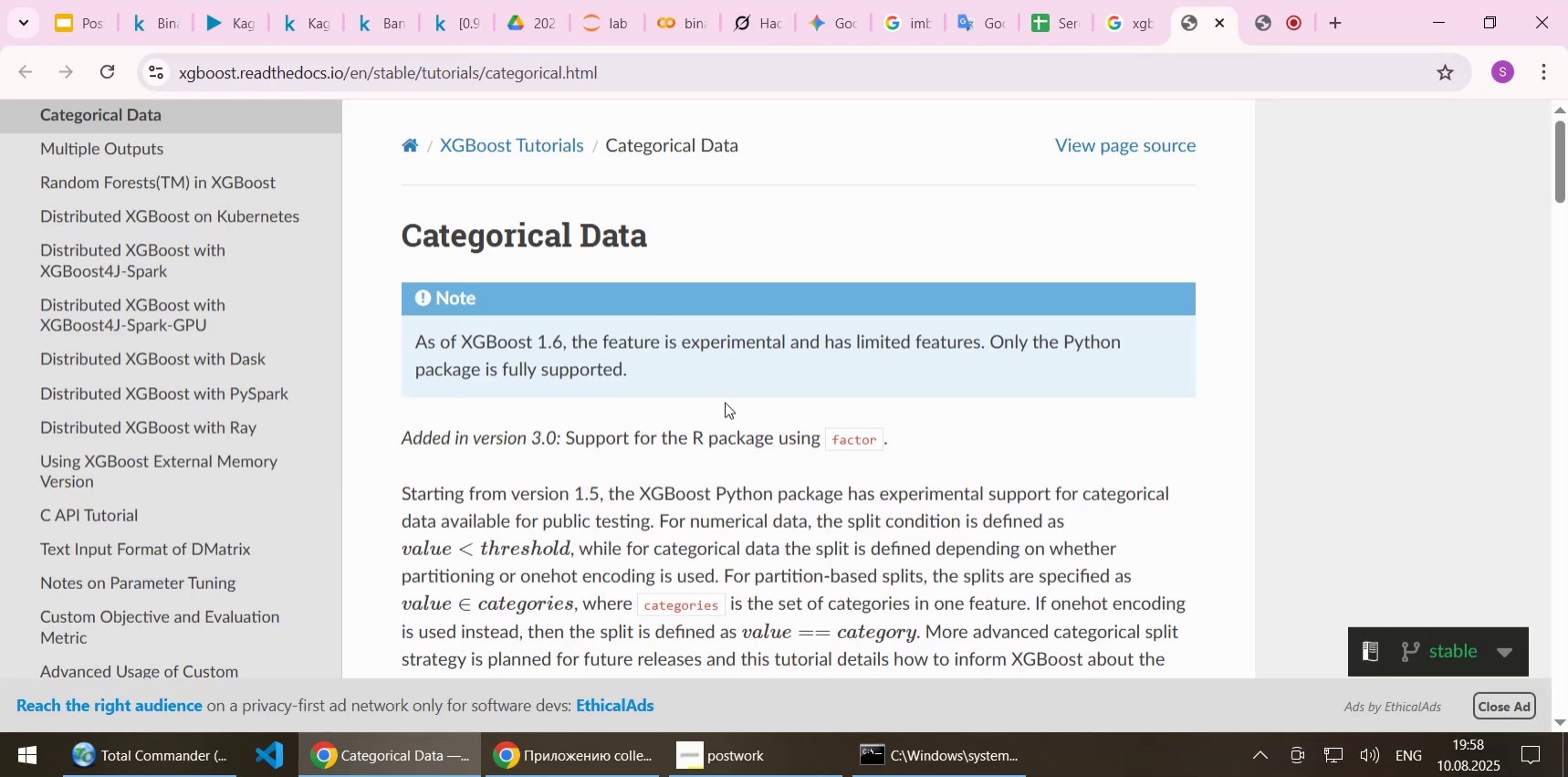 
wait(8.86)
 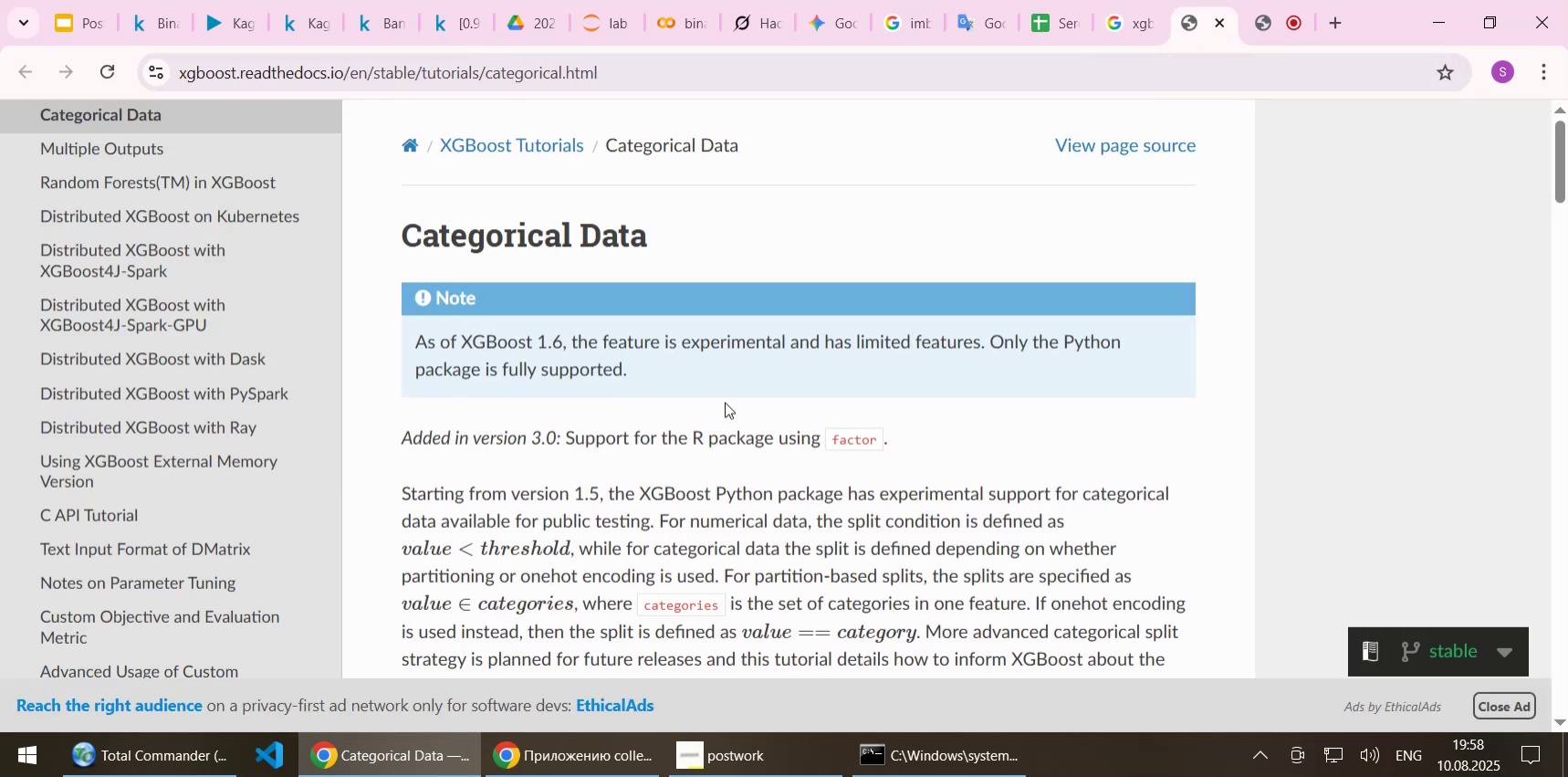 
scroll: coordinate [725, 402], scroll_direction: down, amount: 4.0
 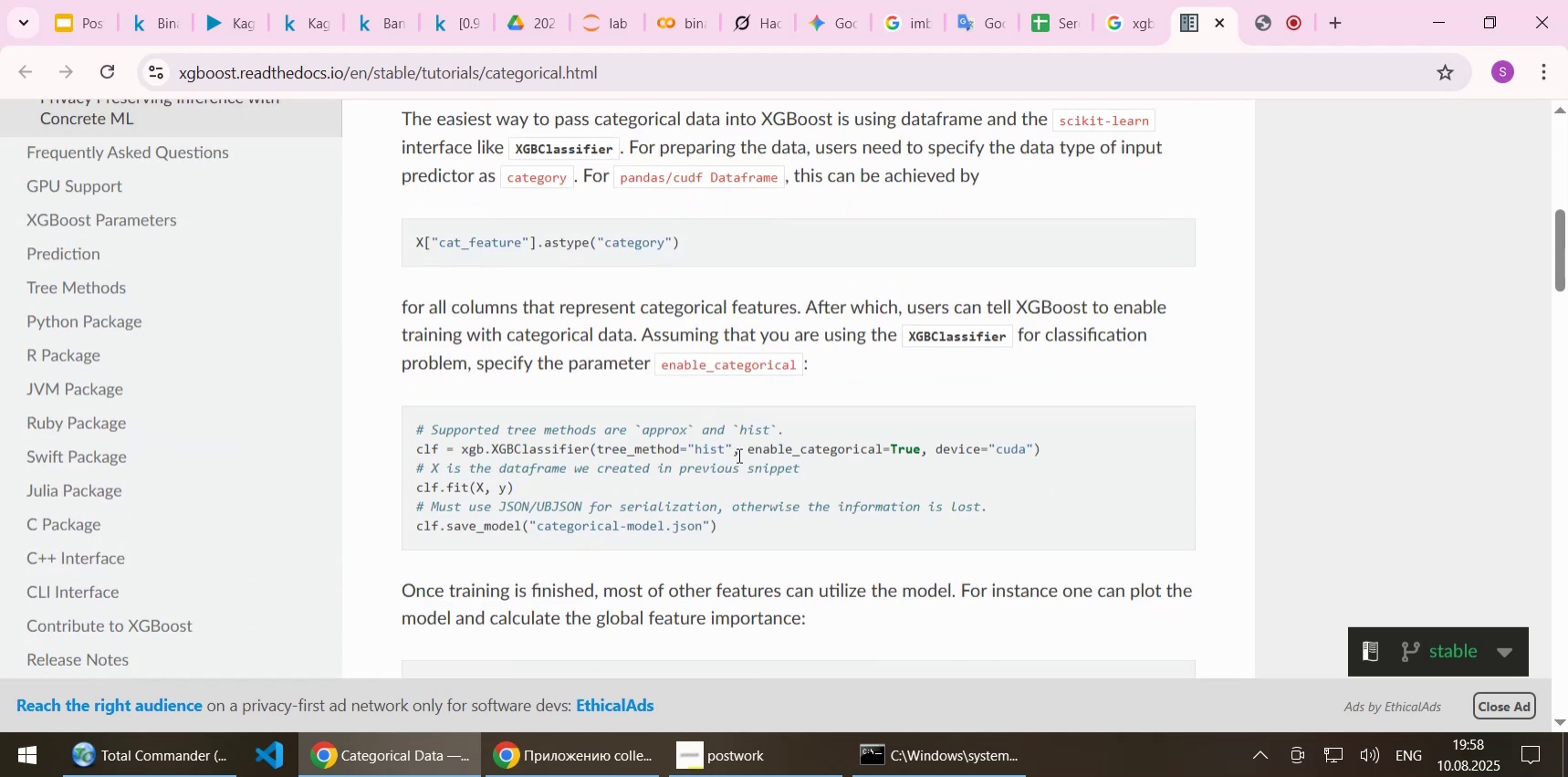 
wait(6.85)
 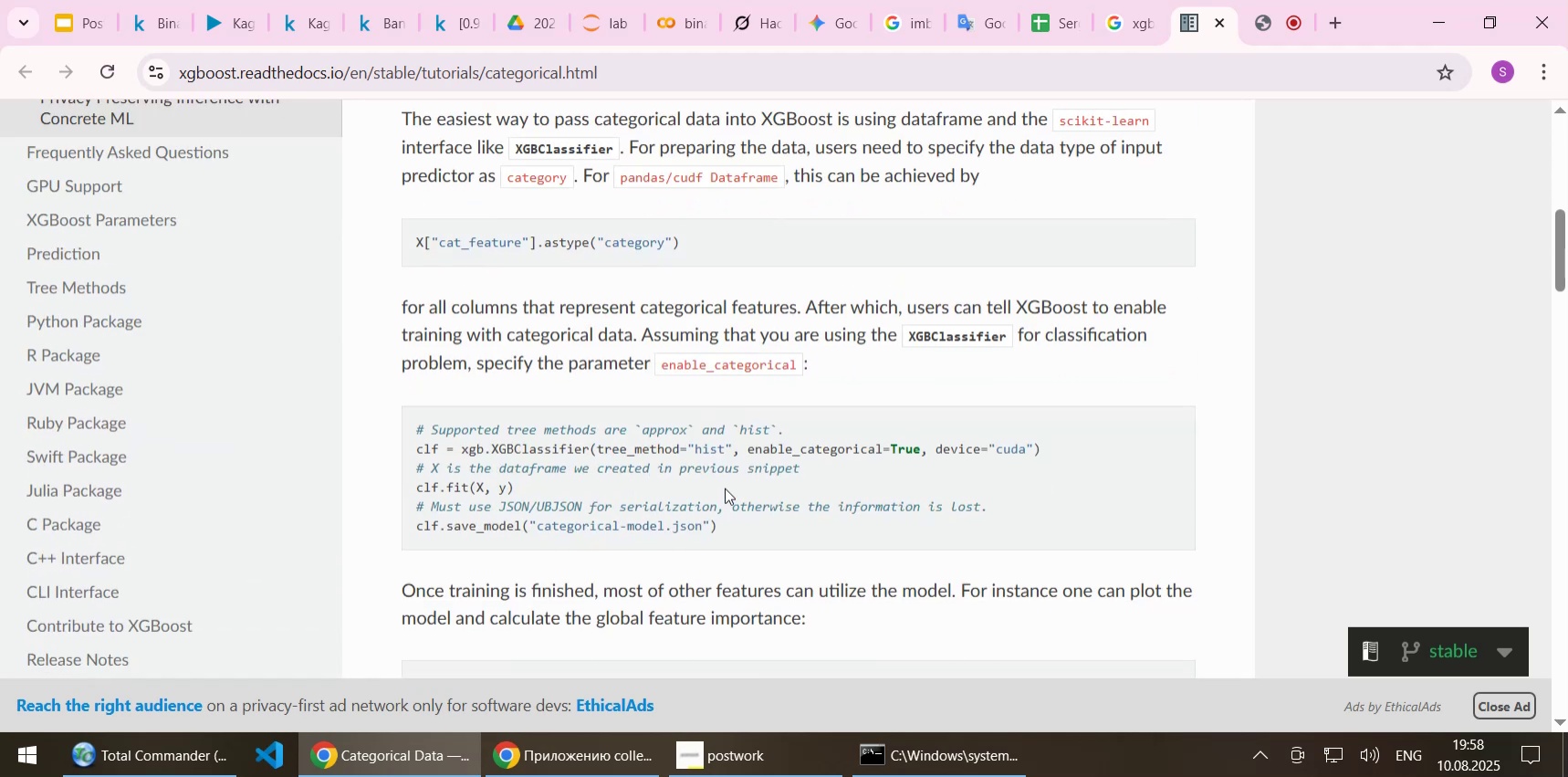 
left_click_drag(start_coordinate=[747, 445], to_coordinate=[921, 446])
 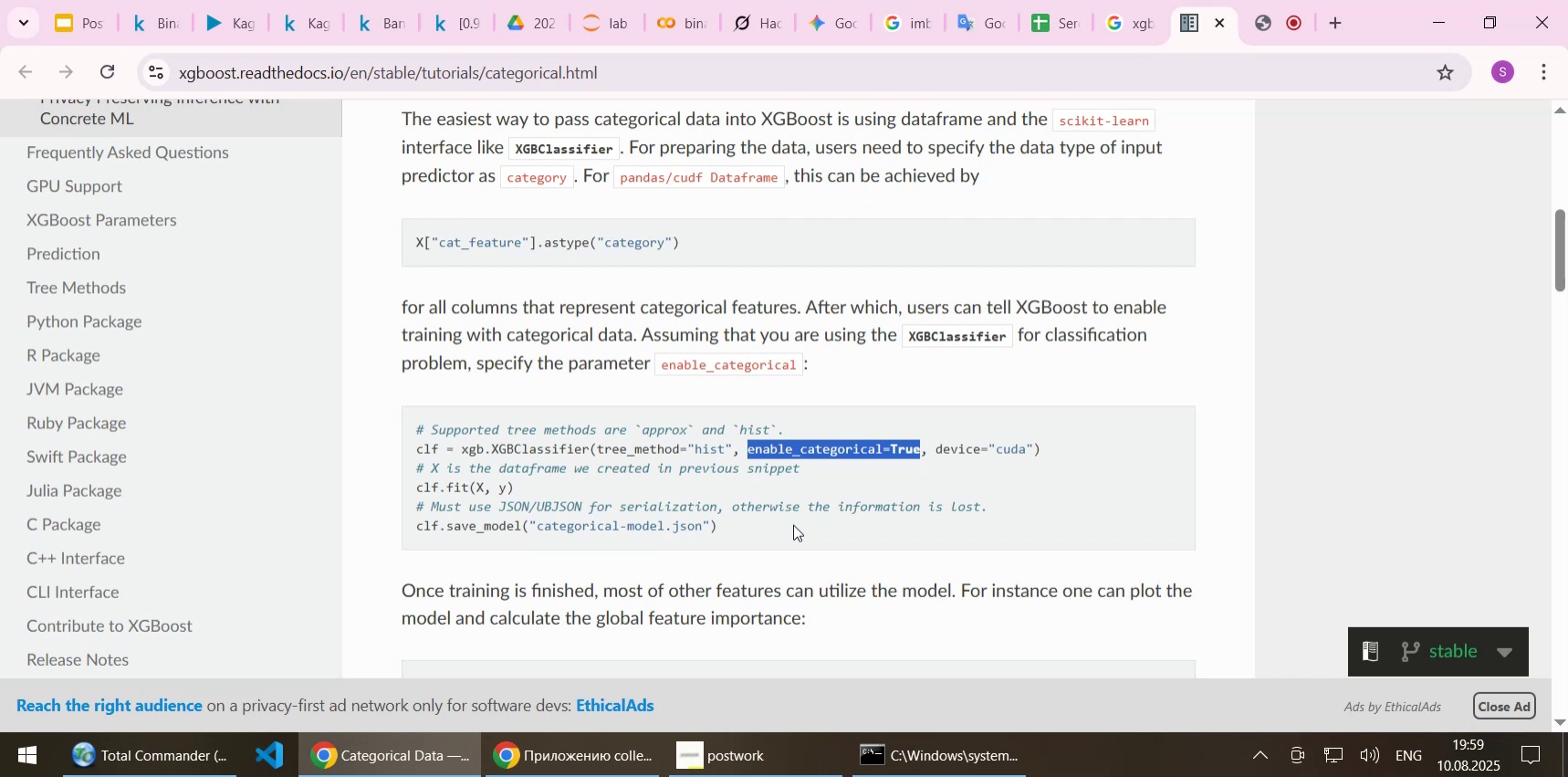 
wait(17.27)
 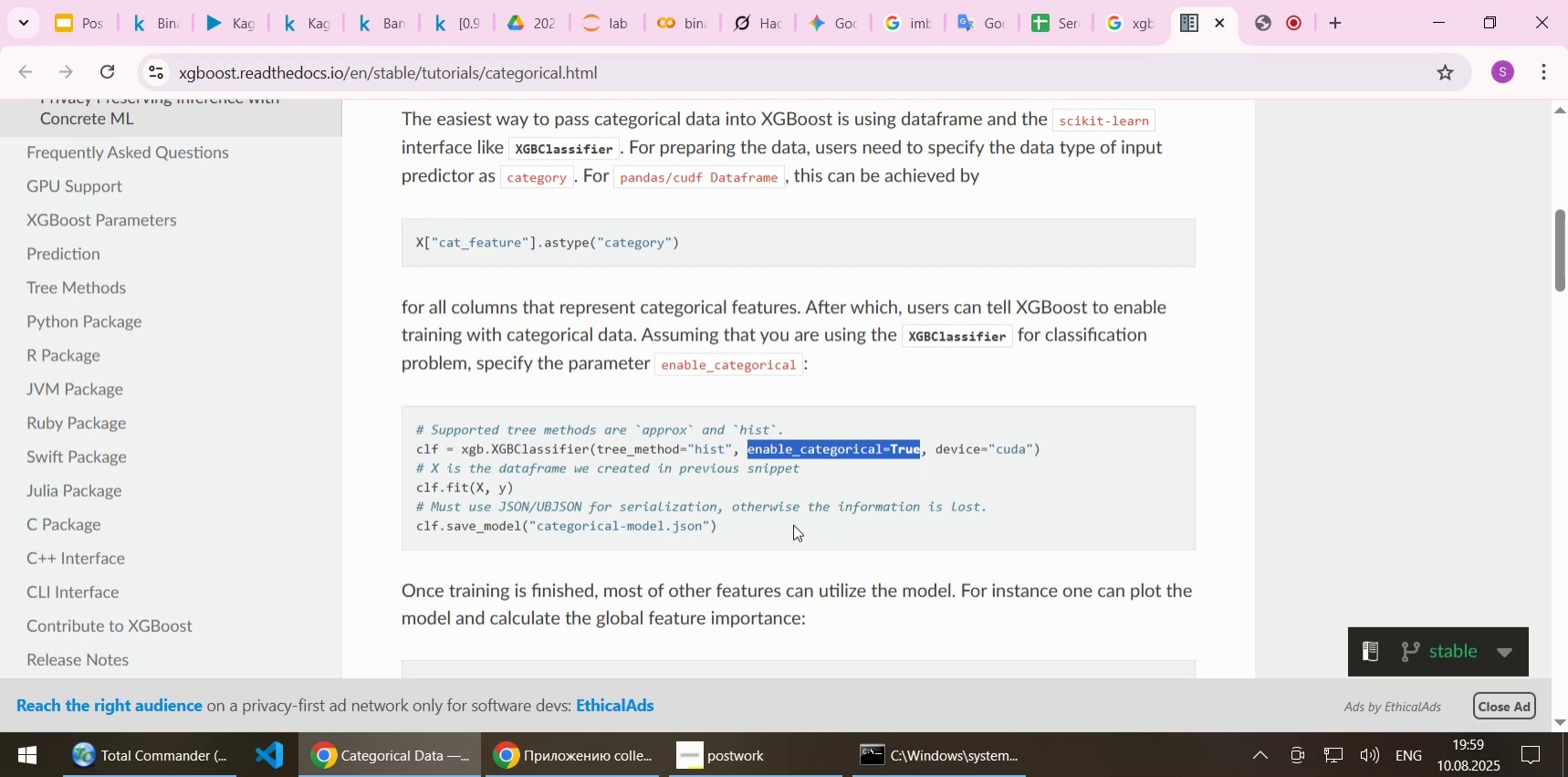 
scroll: coordinate [626, 459], scroll_direction: up, amount: 5.0
 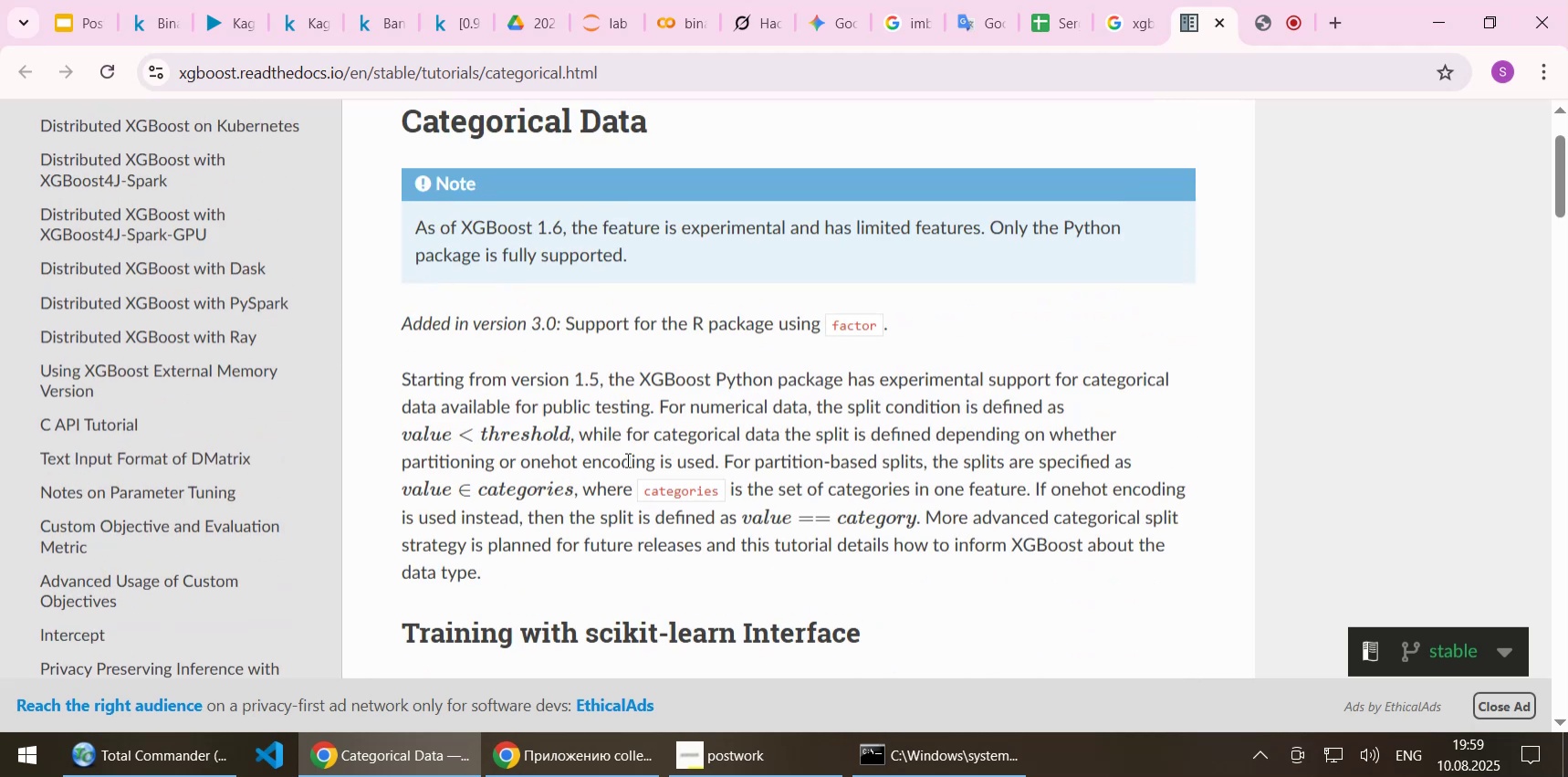 
scroll: coordinate [626, 459], scroll_direction: down, amount: 1.0
 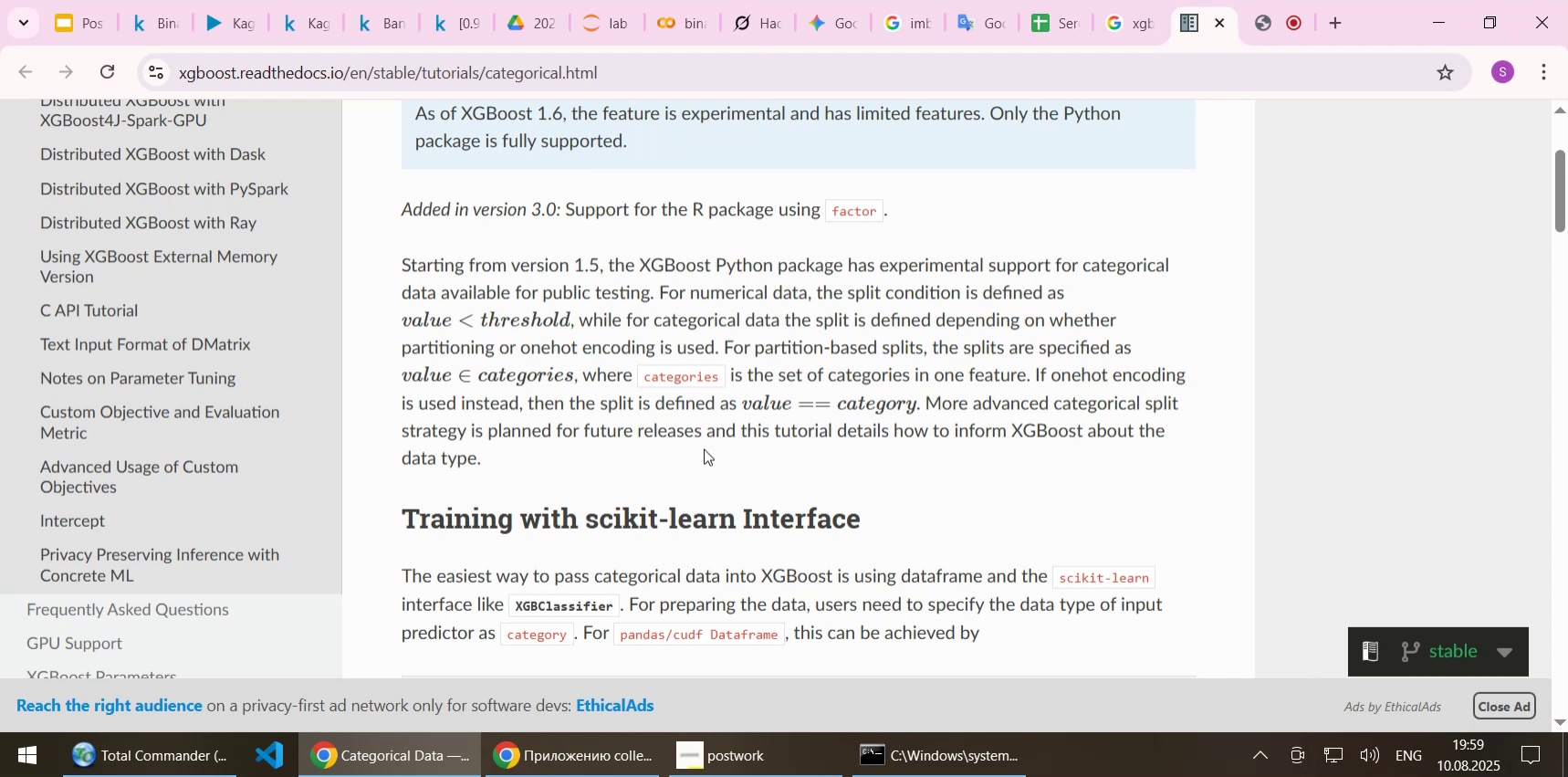 
wait(12.98)
 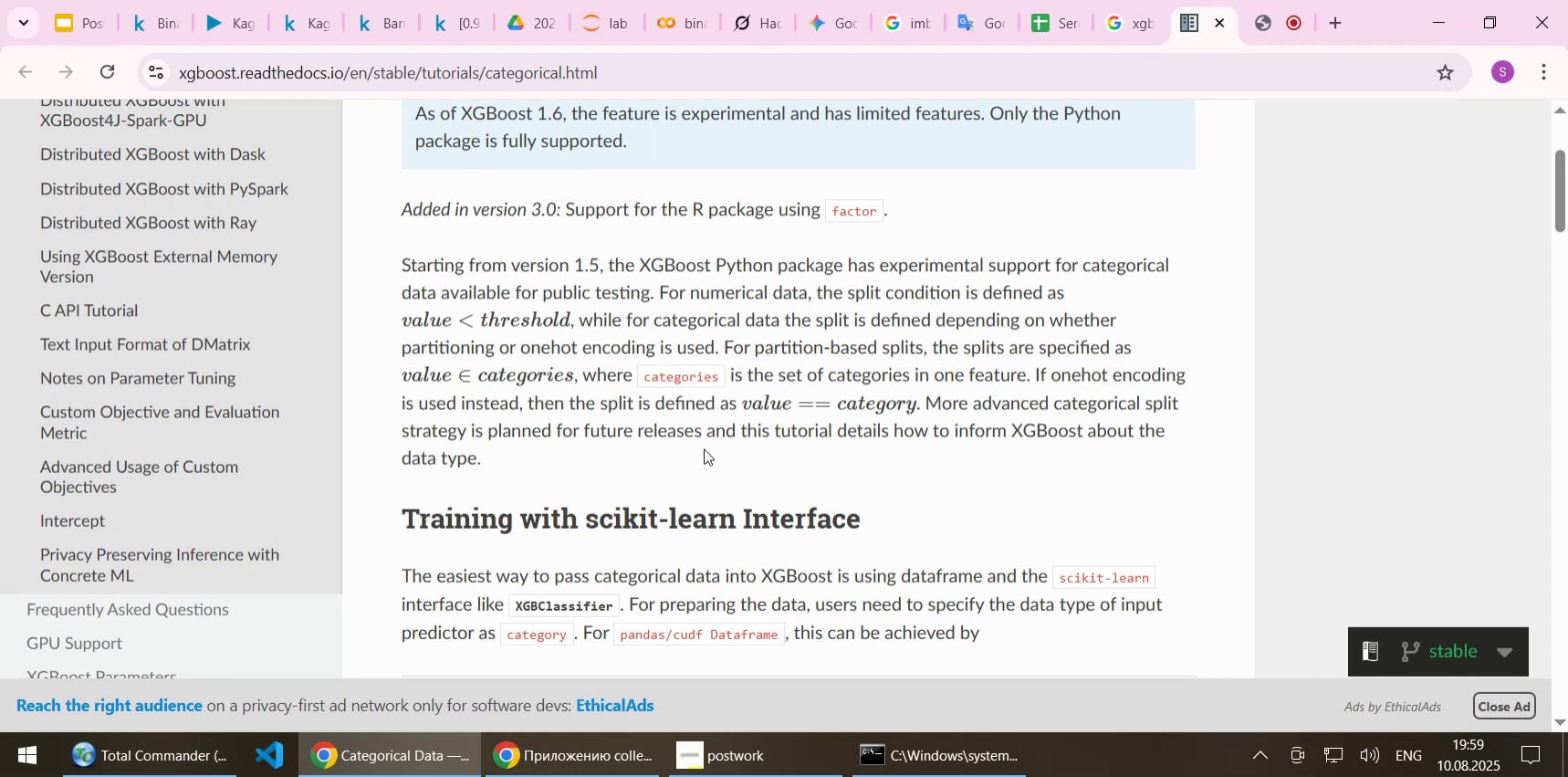 
scroll: coordinate [704, 448], scroll_direction: down, amount: 1.0
 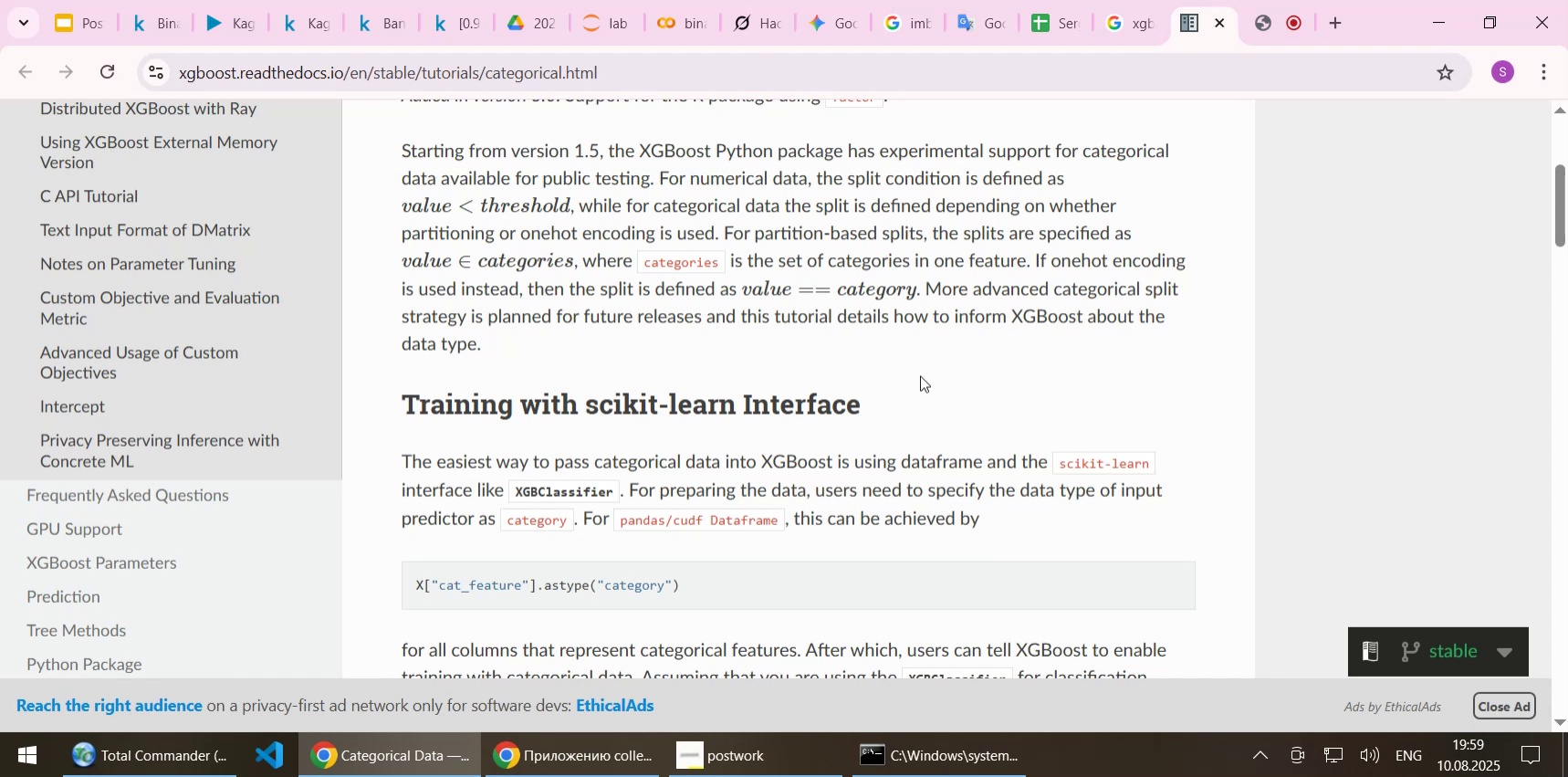 
wait(17.57)
 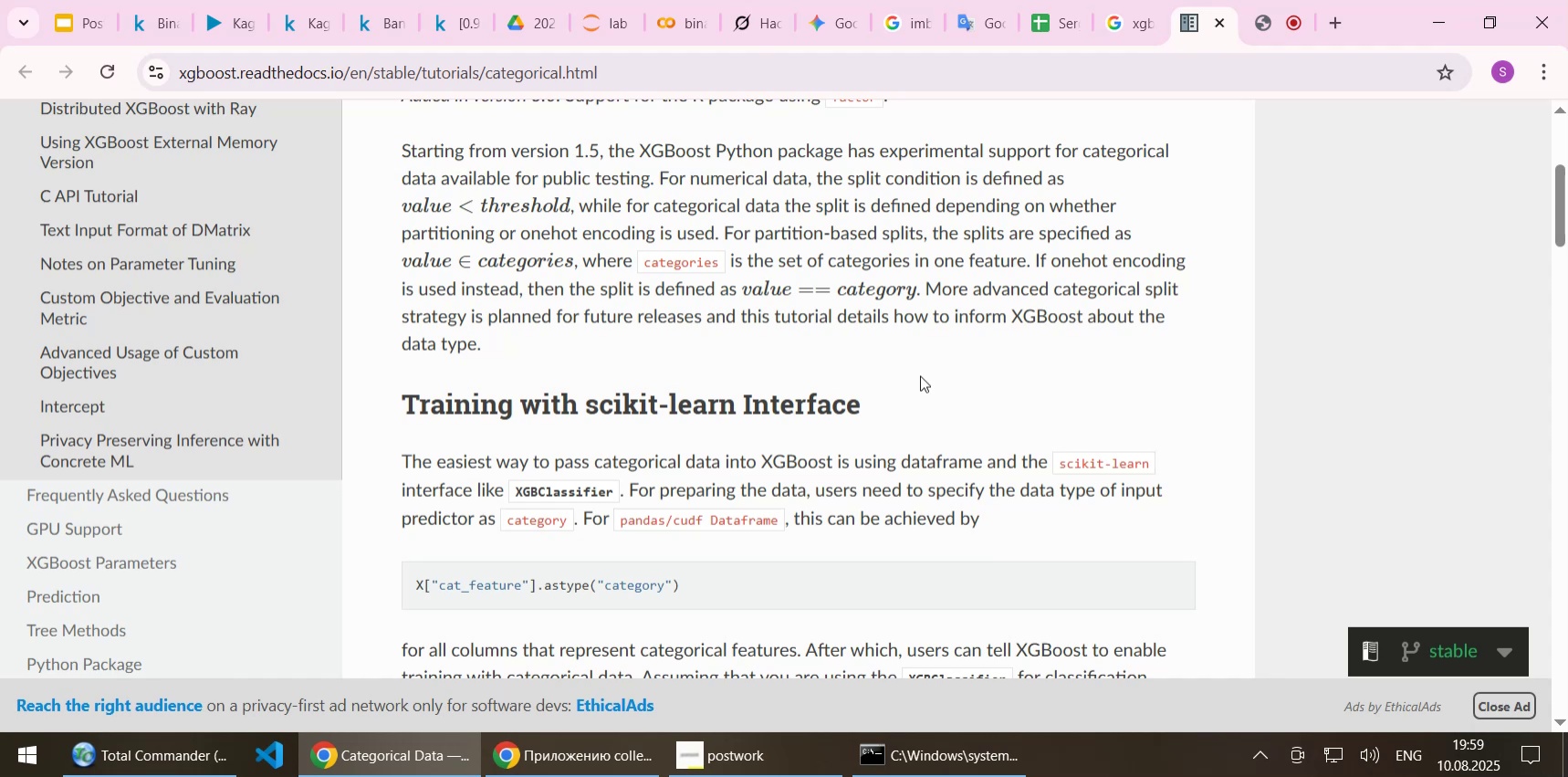 
scroll: coordinate [920, 375], scroll_direction: down, amount: 2.0
 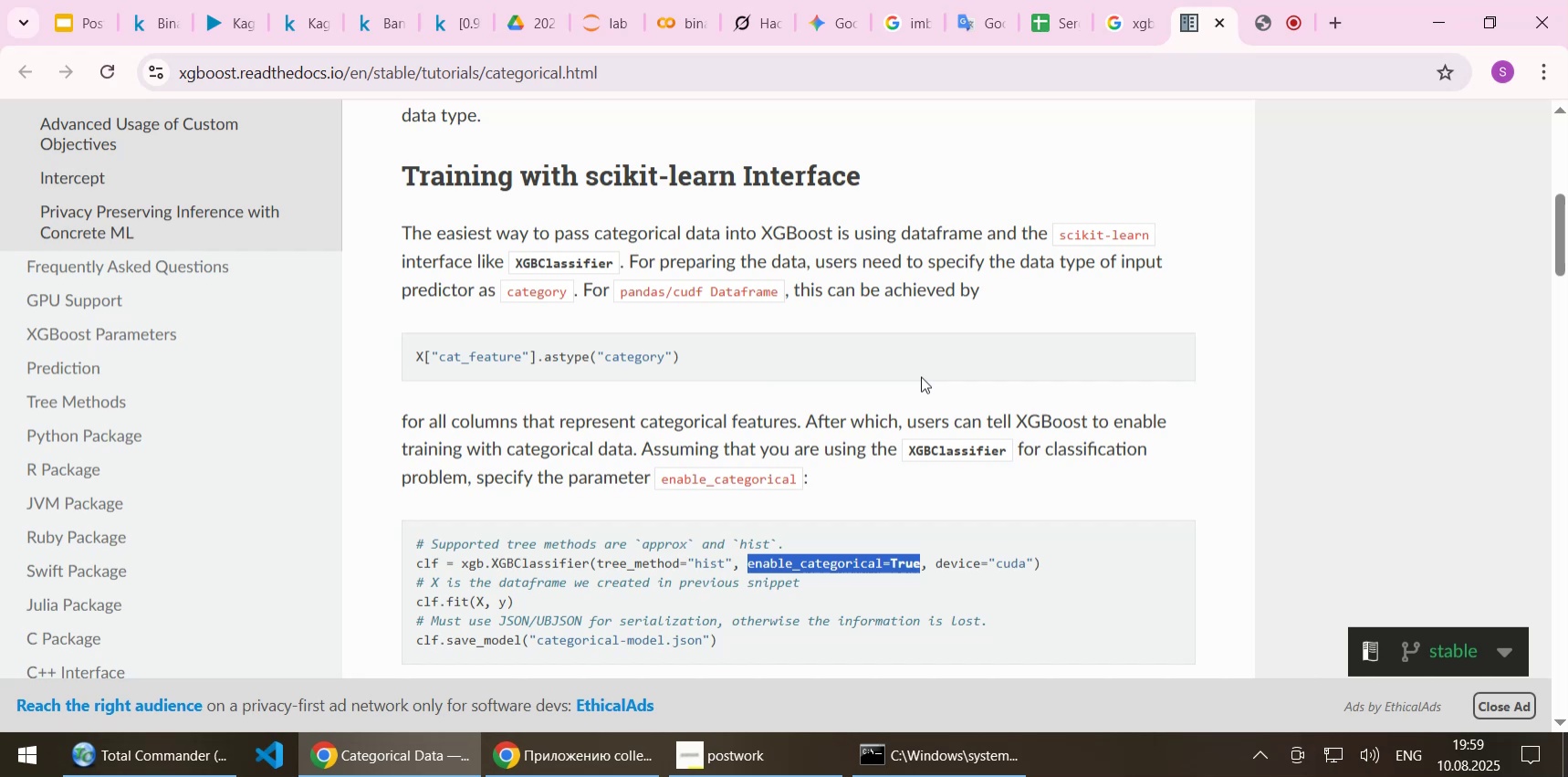 
wait(9.69)
 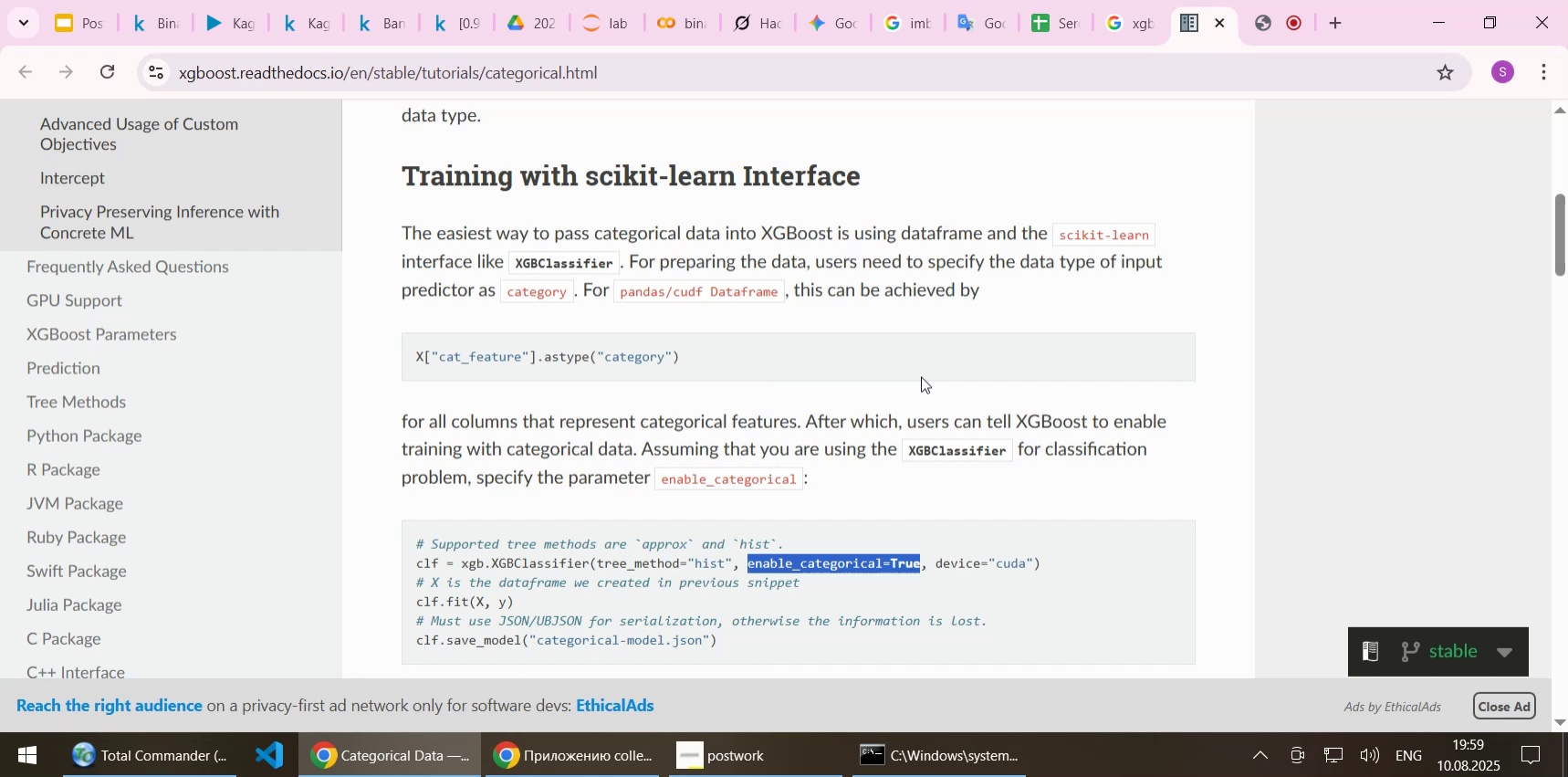 
scroll: coordinate [921, 376], scroll_direction: down, amount: 2.0
 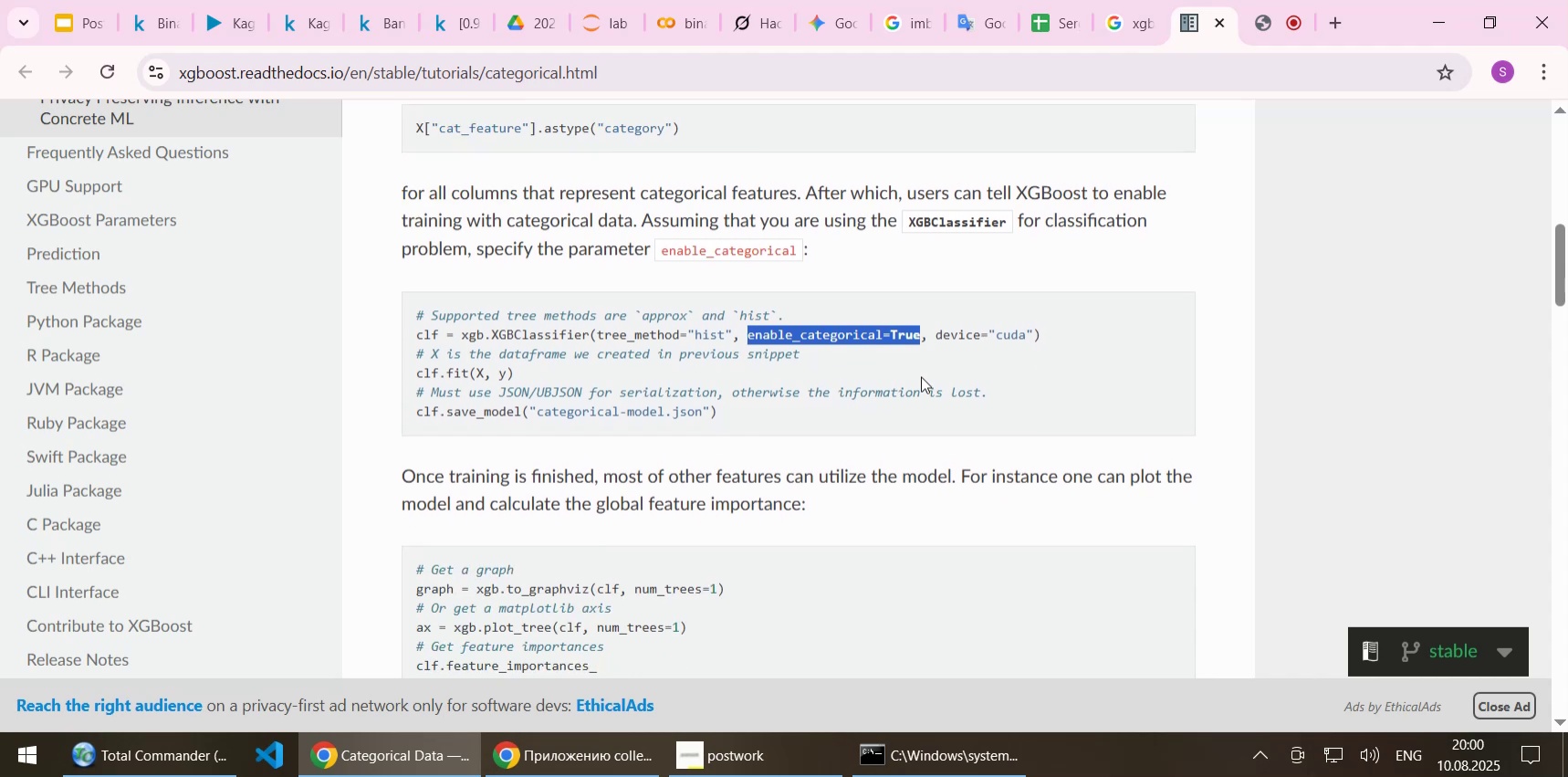 
wait(9.07)
 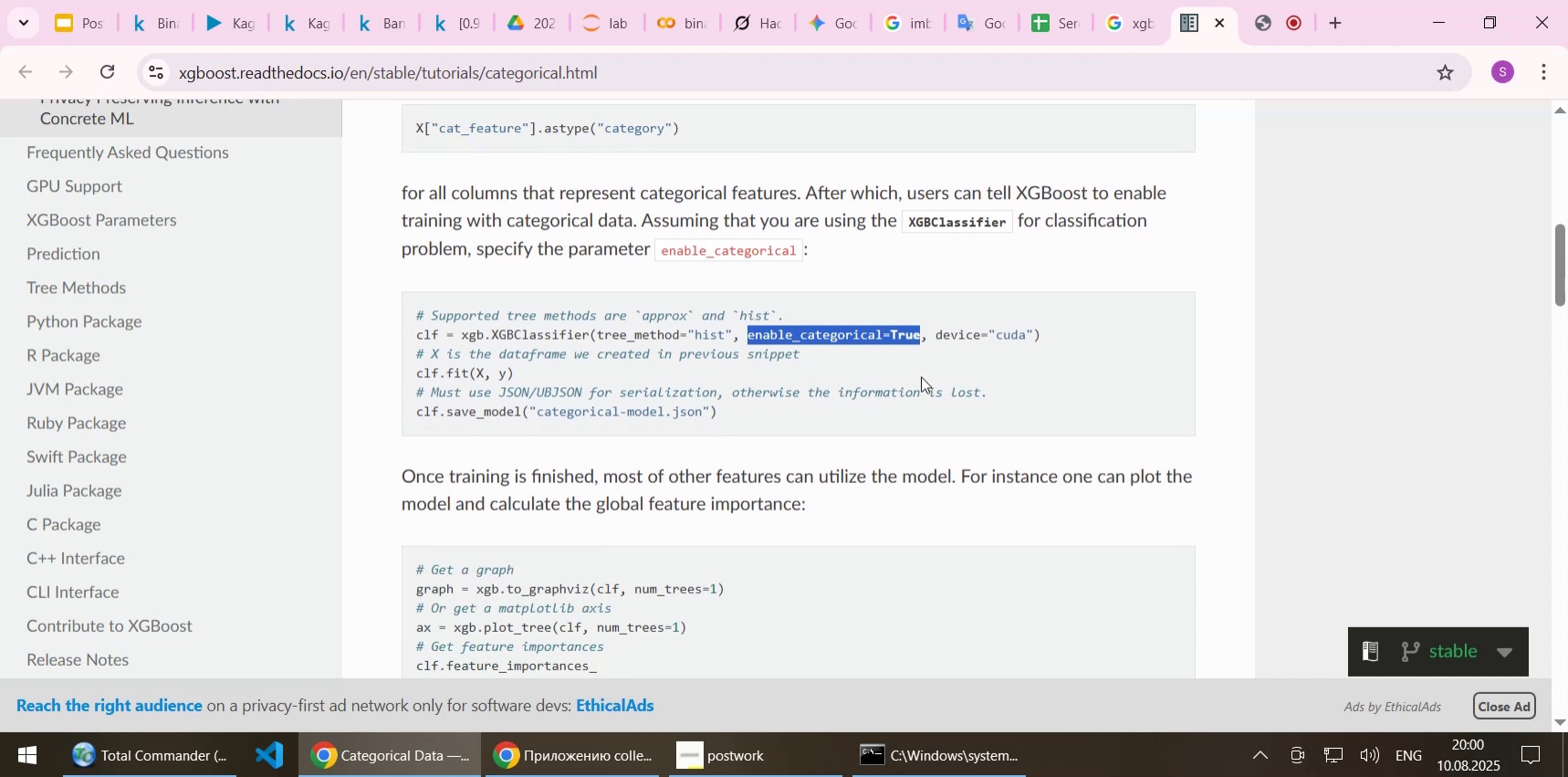 
left_click([967, 371])
 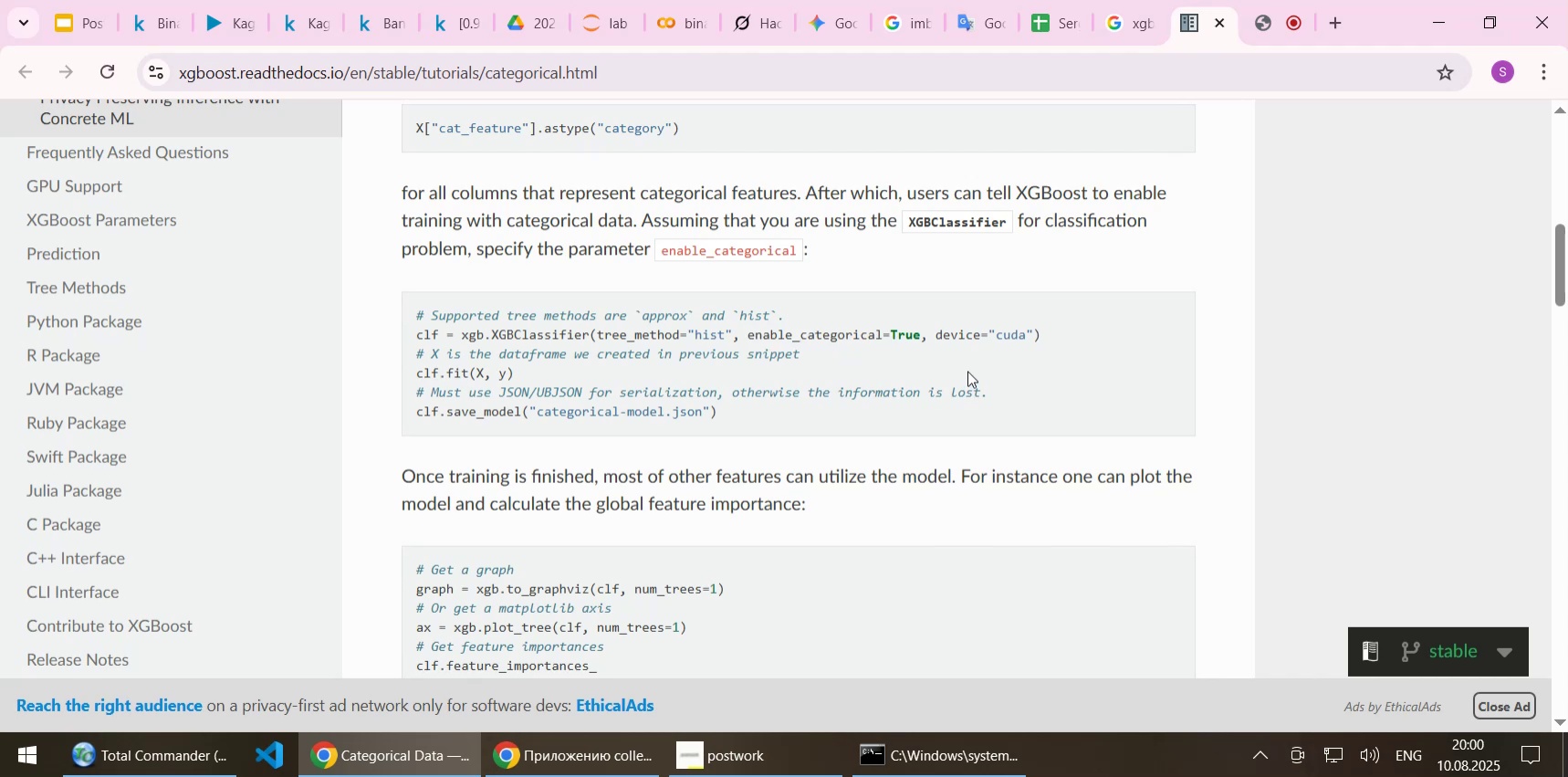 
wait(7.77)
 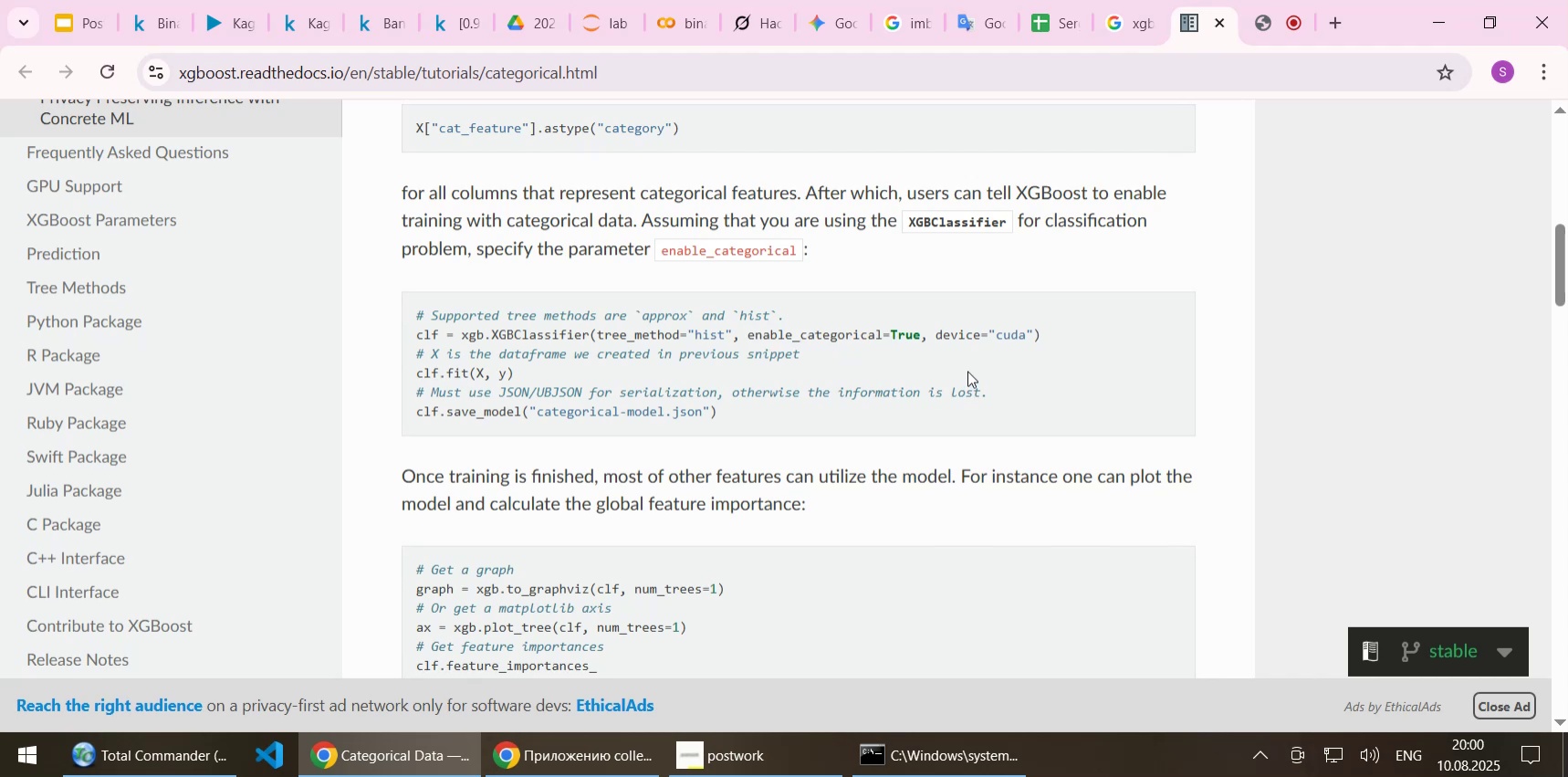 
scroll: coordinate [967, 371], scroll_direction: down, amount: 1.0
 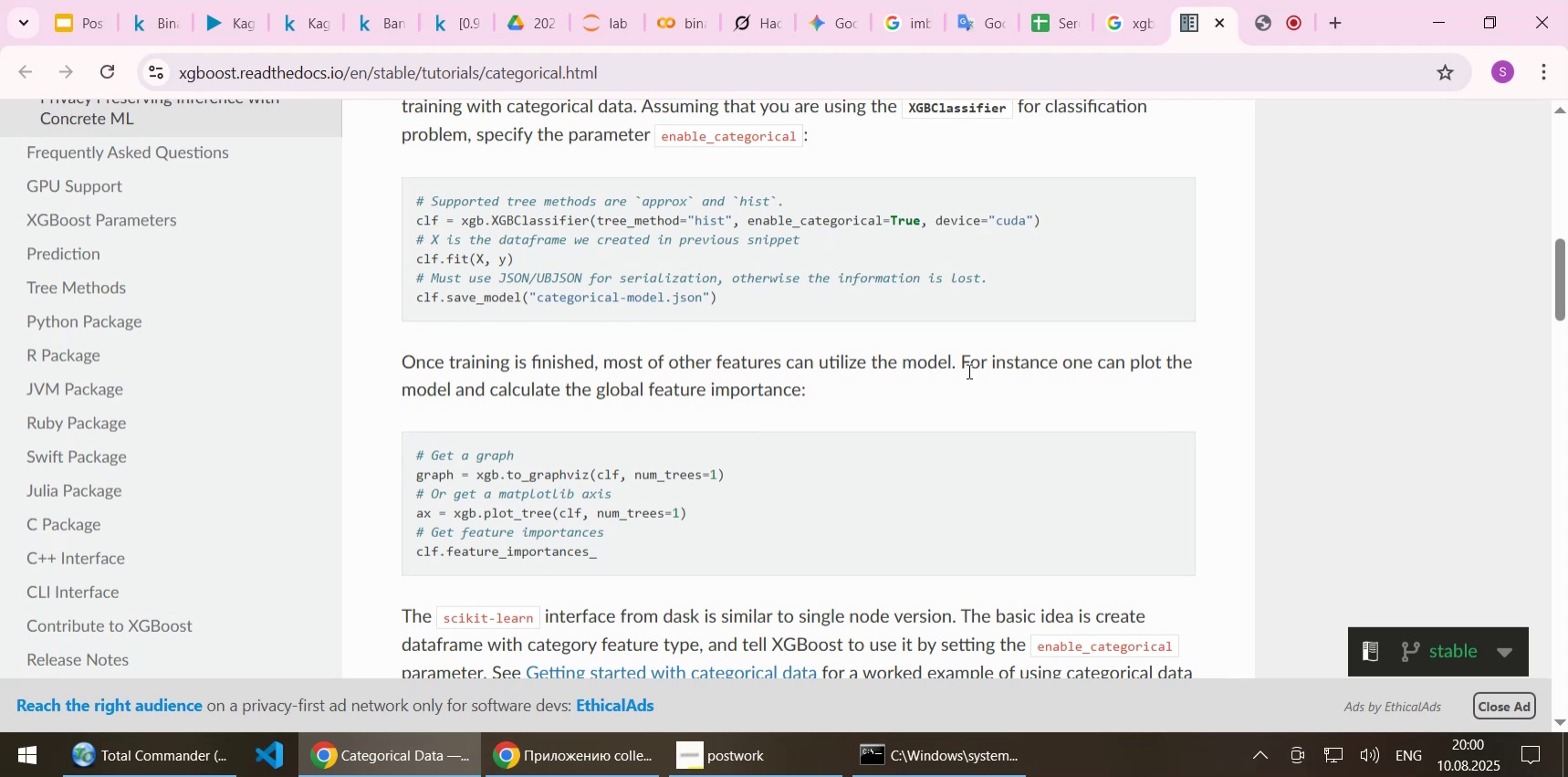 
wait(6.21)
 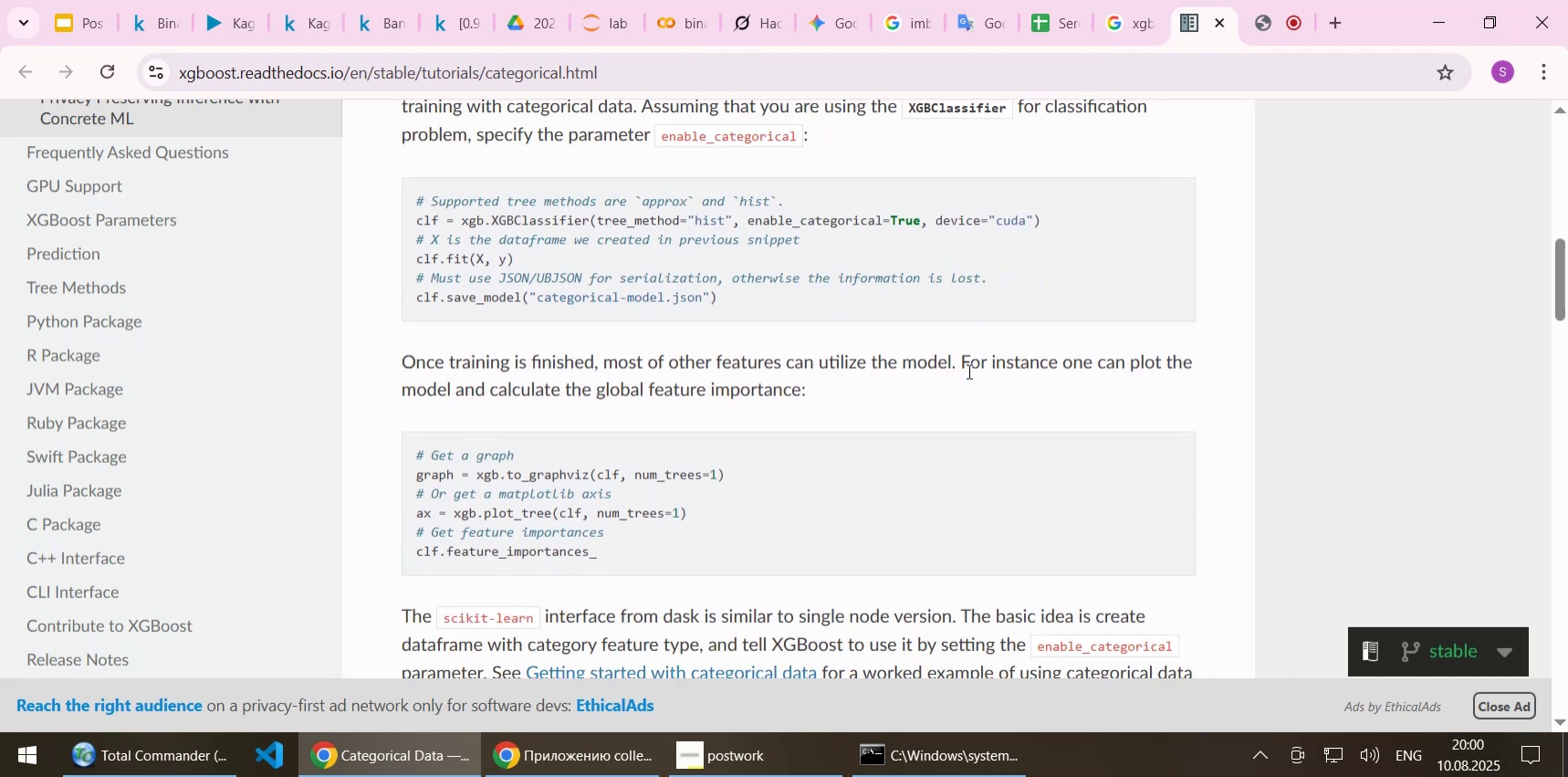 
scroll: coordinate [967, 371], scroll_direction: up, amount: 2.0
 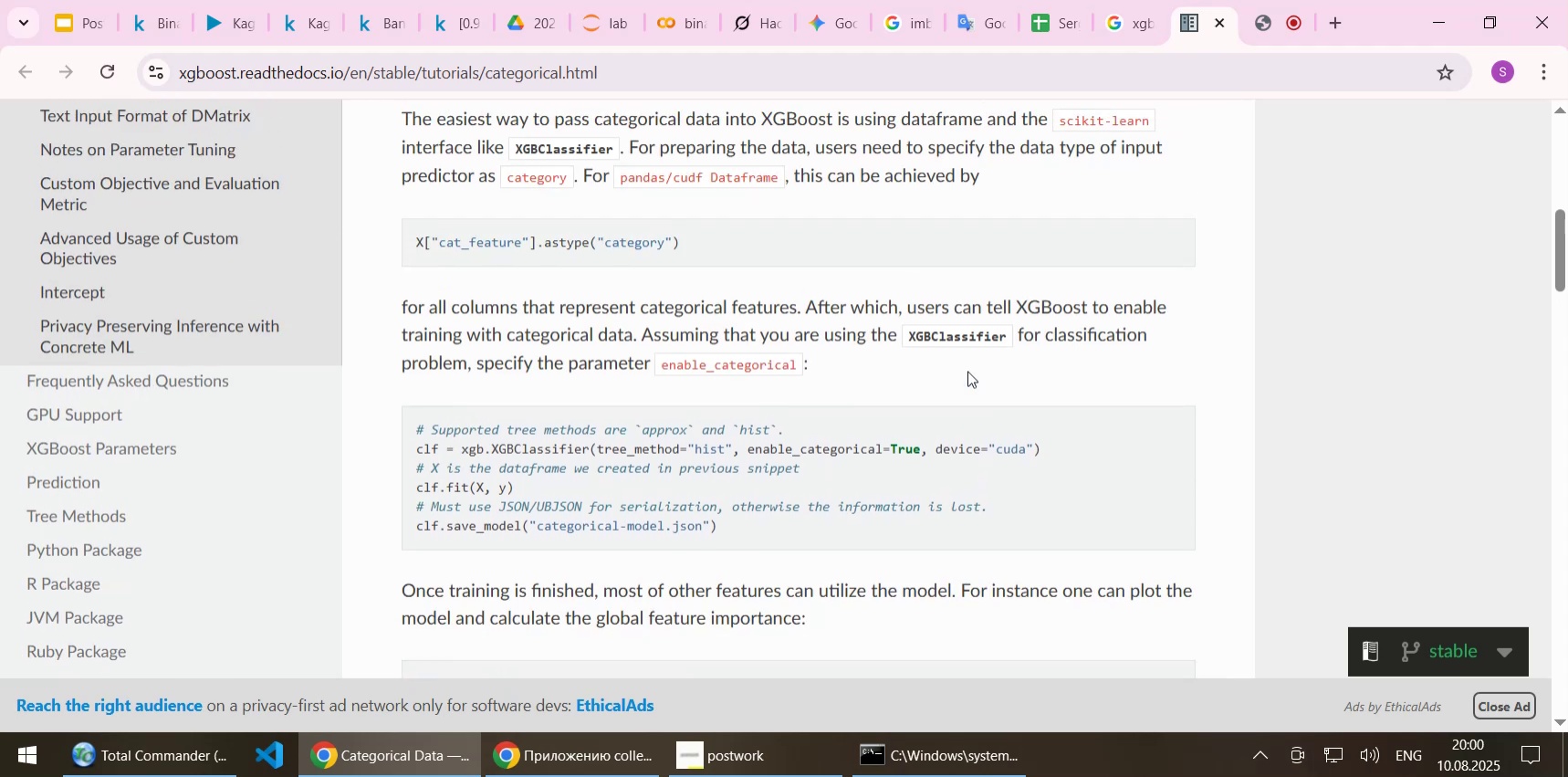 
scroll: coordinate [967, 371], scroll_direction: down, amount: 1.0
 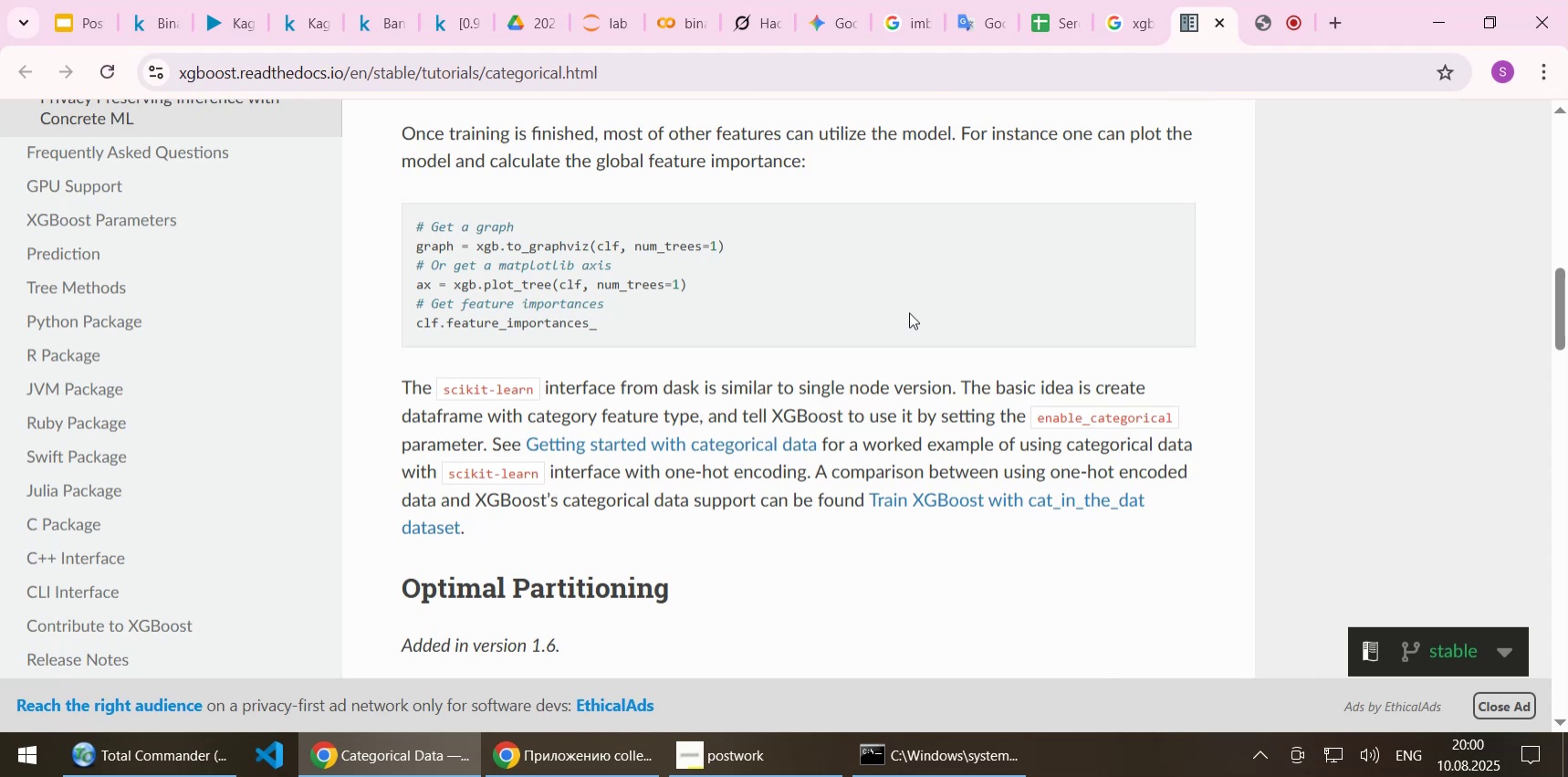 
wait(15.69)
 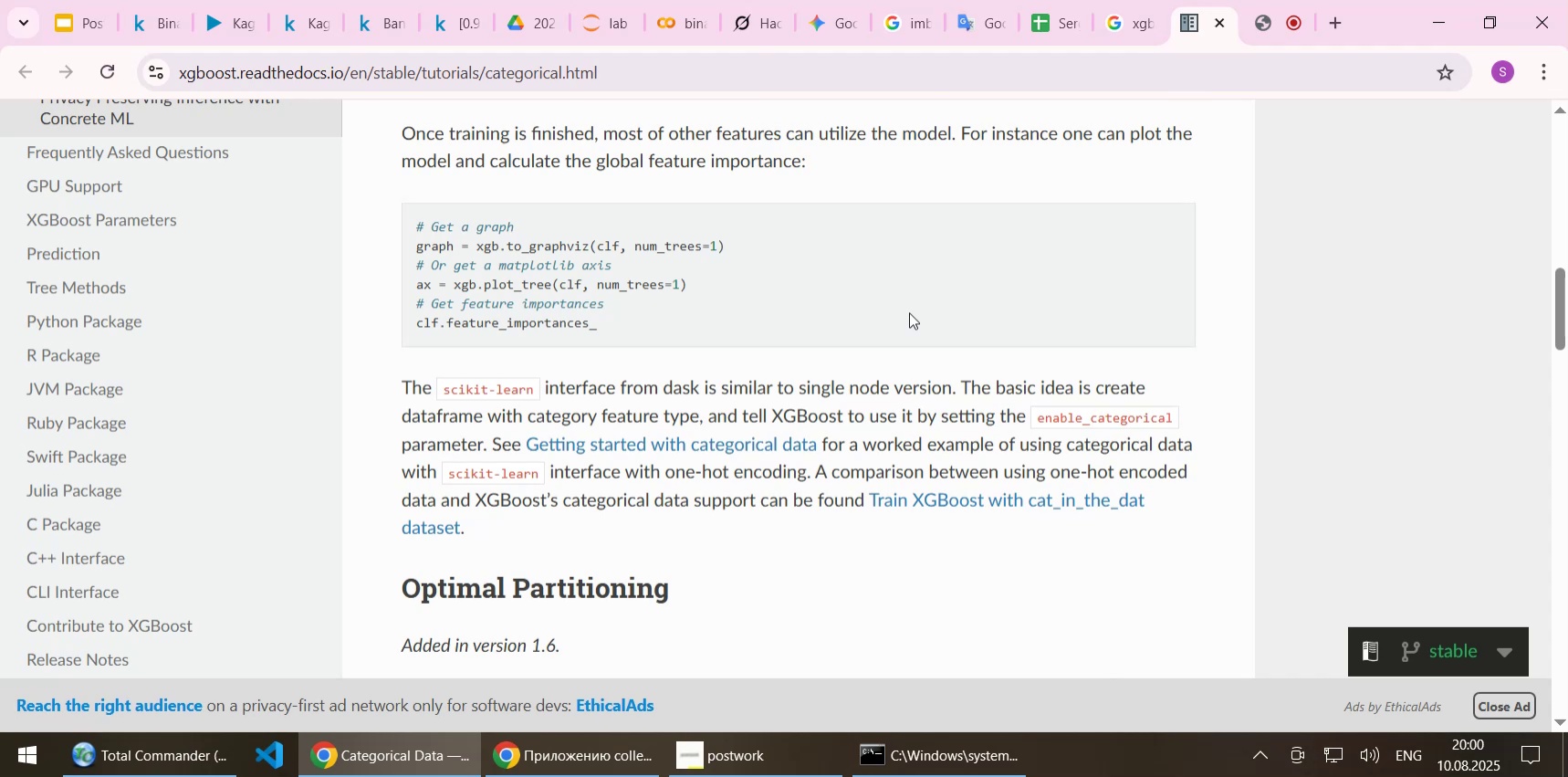 
scroll: coordinate [902, 320], scroll_direction: down, amount: 2.0
 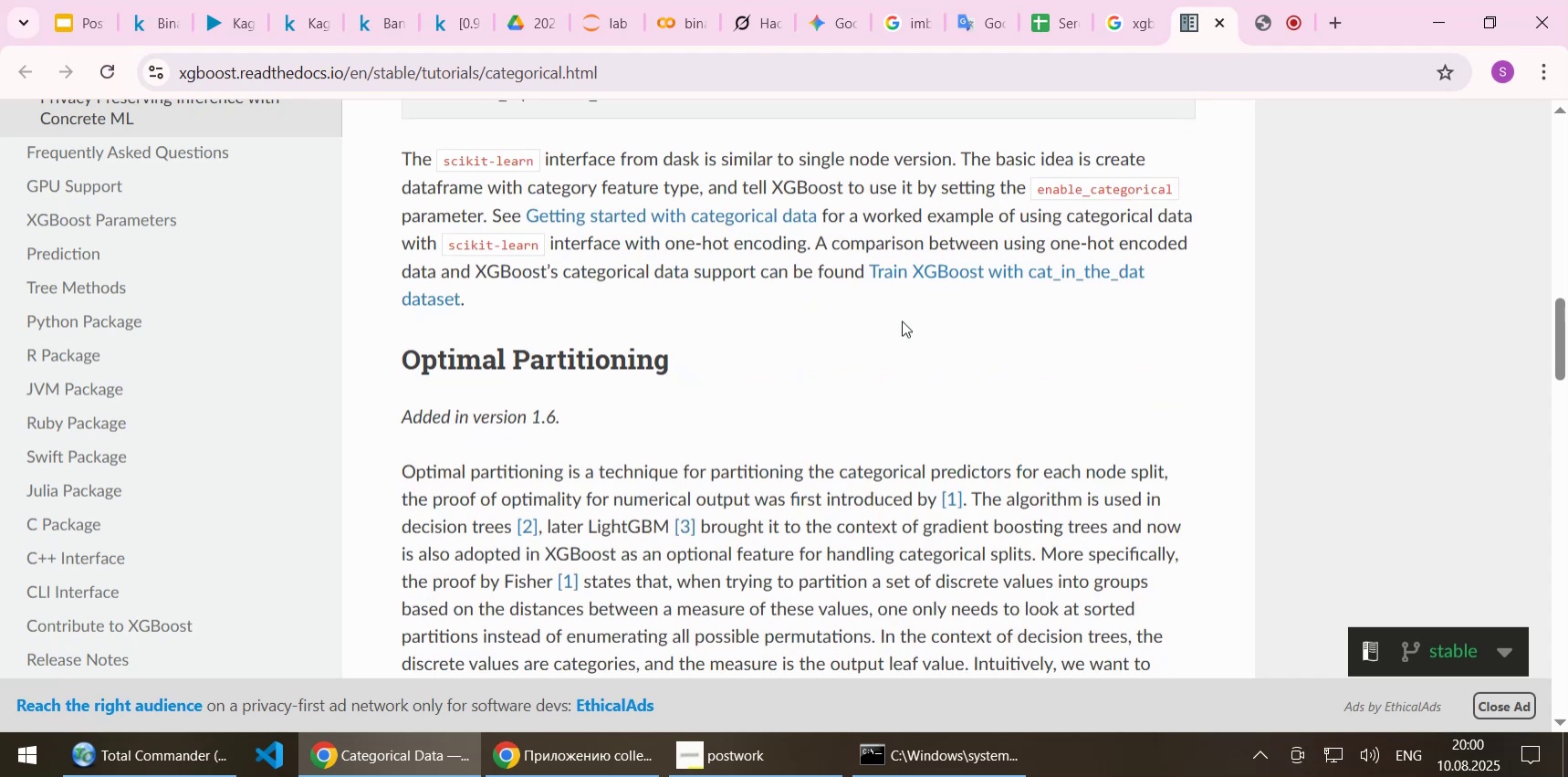 
scroll: coordinate [902, 320], scroll_direction: up, amount: 2.0
 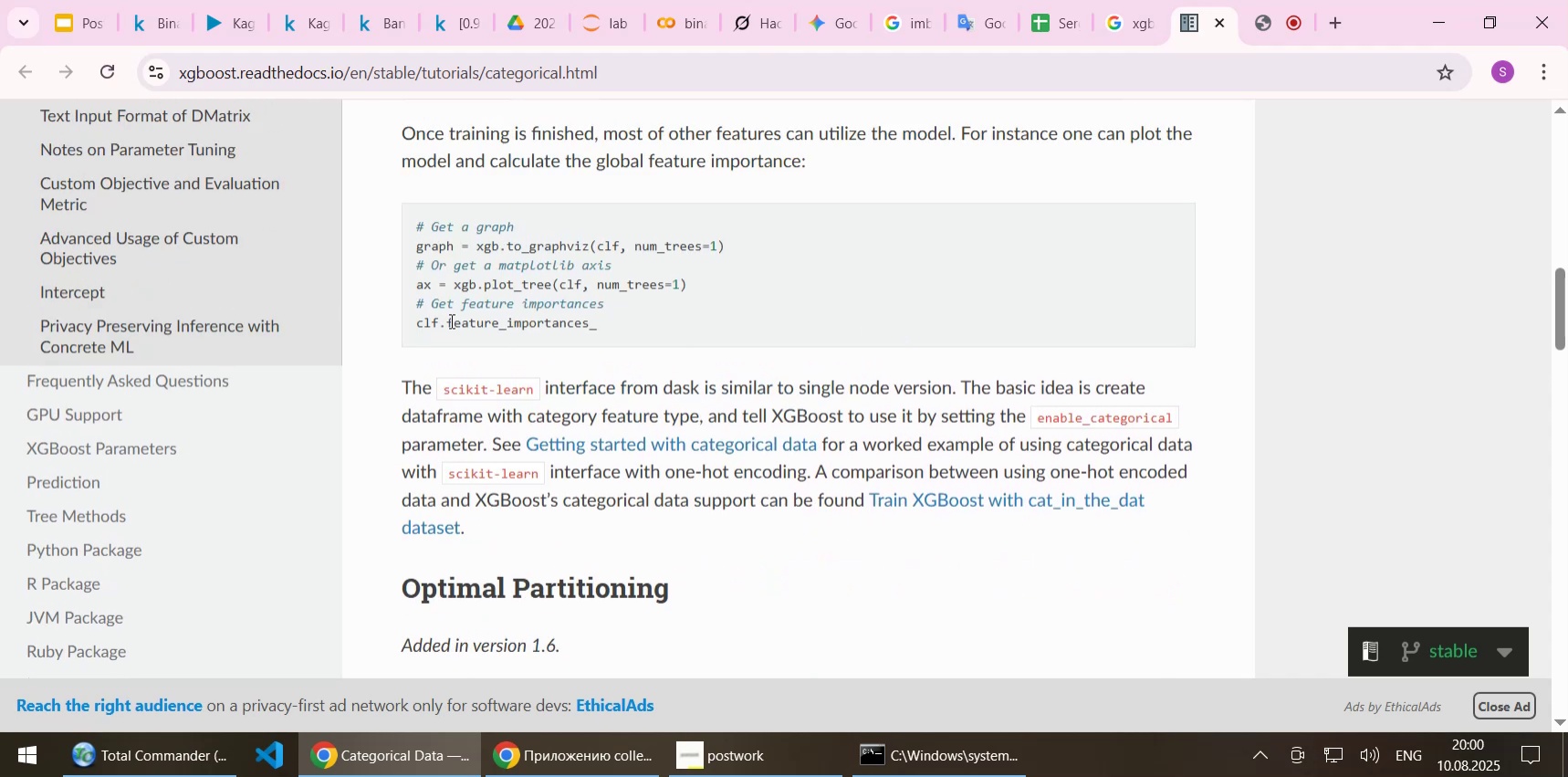 
left_click_drag(start_coordinate=[446, 320], to_coordinate=[599, 321])
 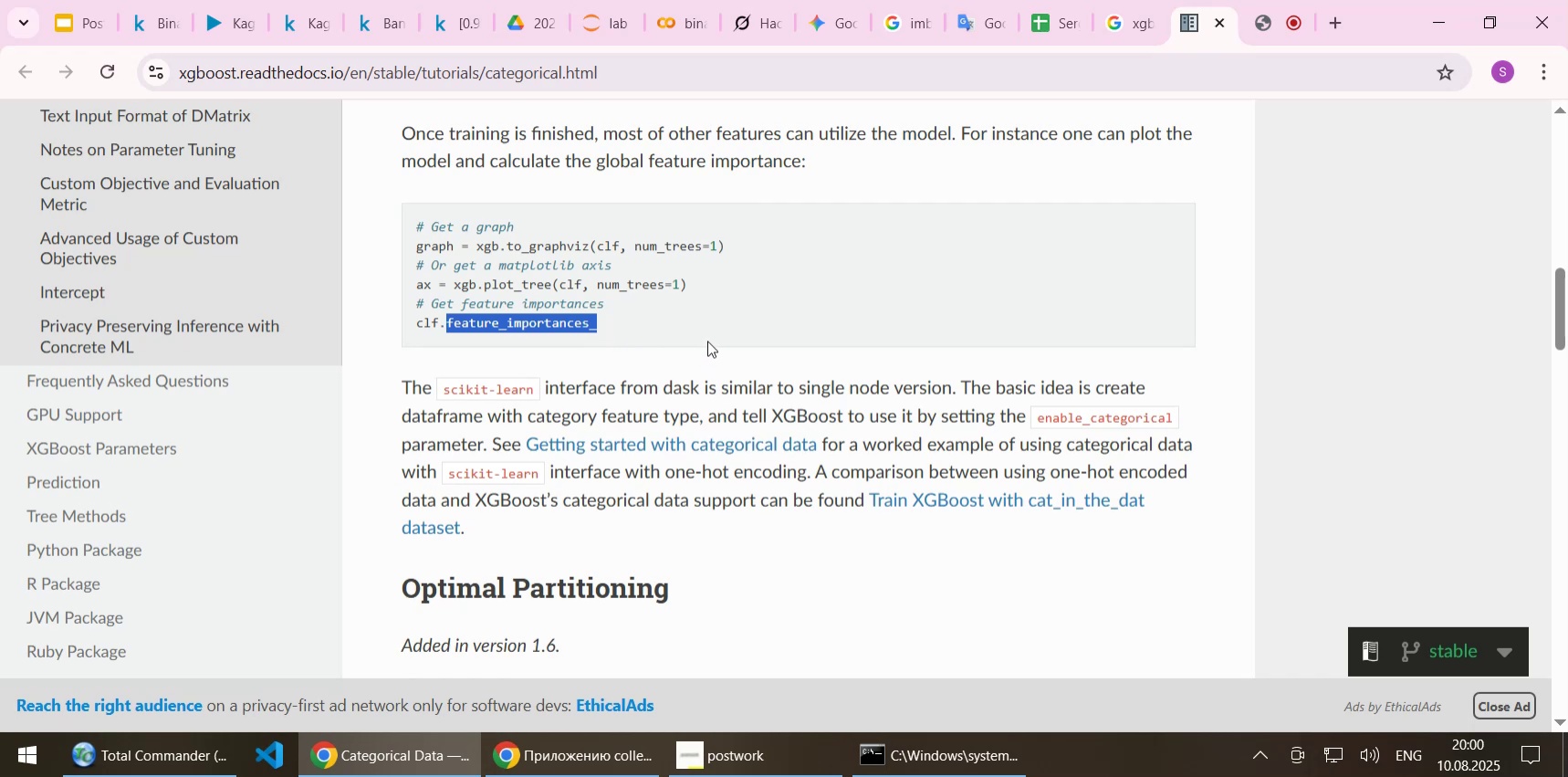 
key(Control+C)
 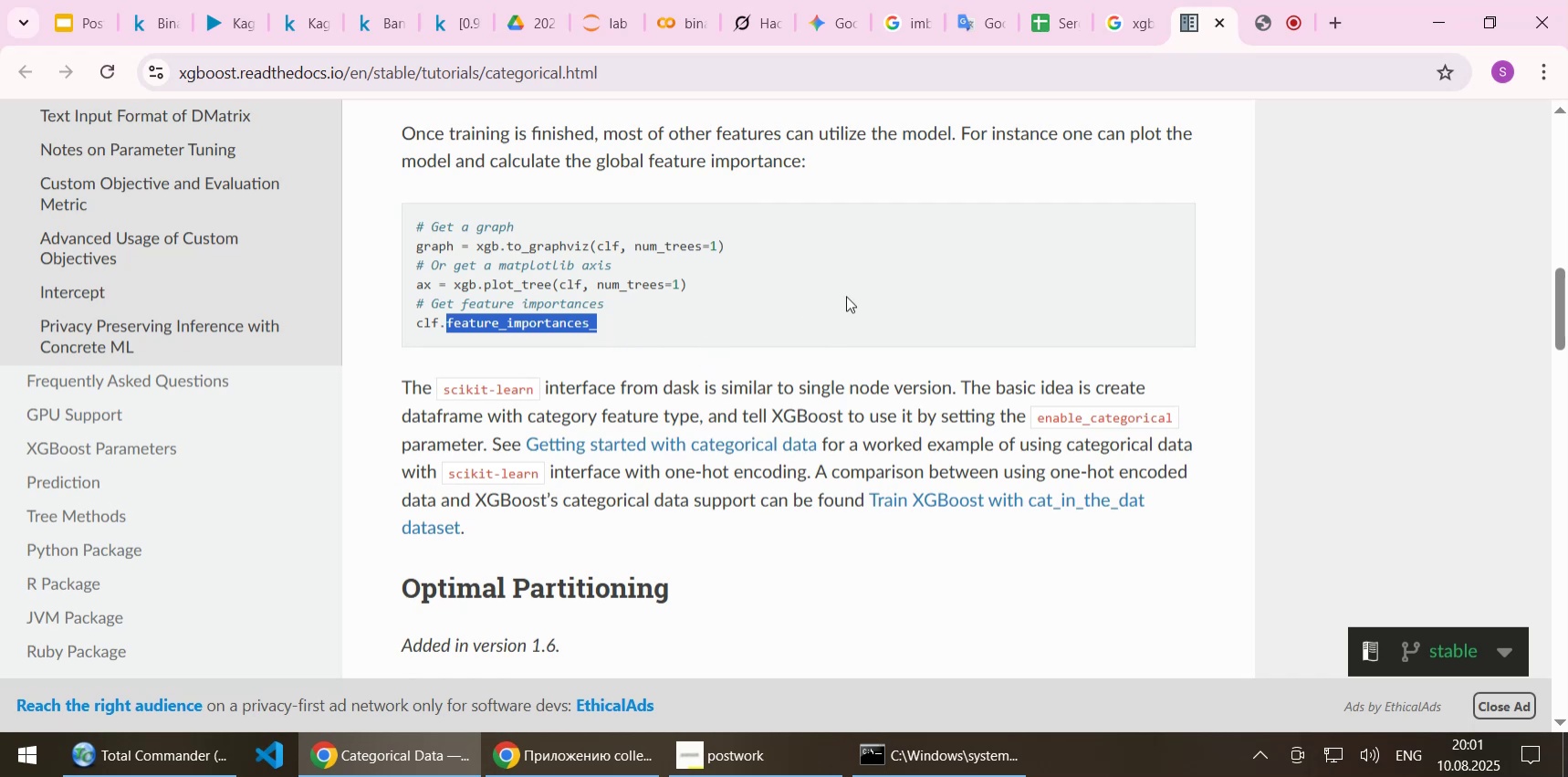 
wait(5.86)
 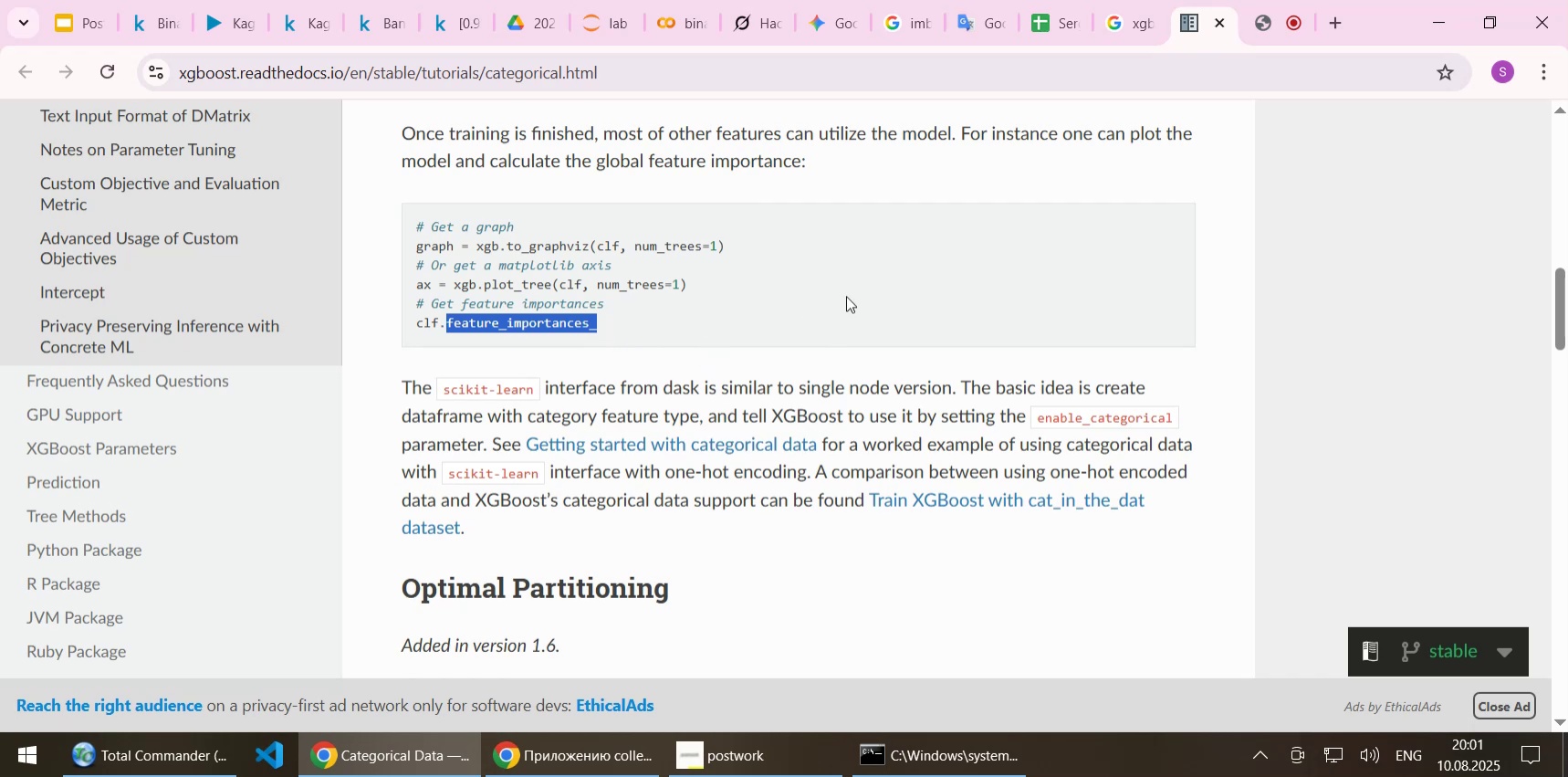 
left_click([234, 22])
 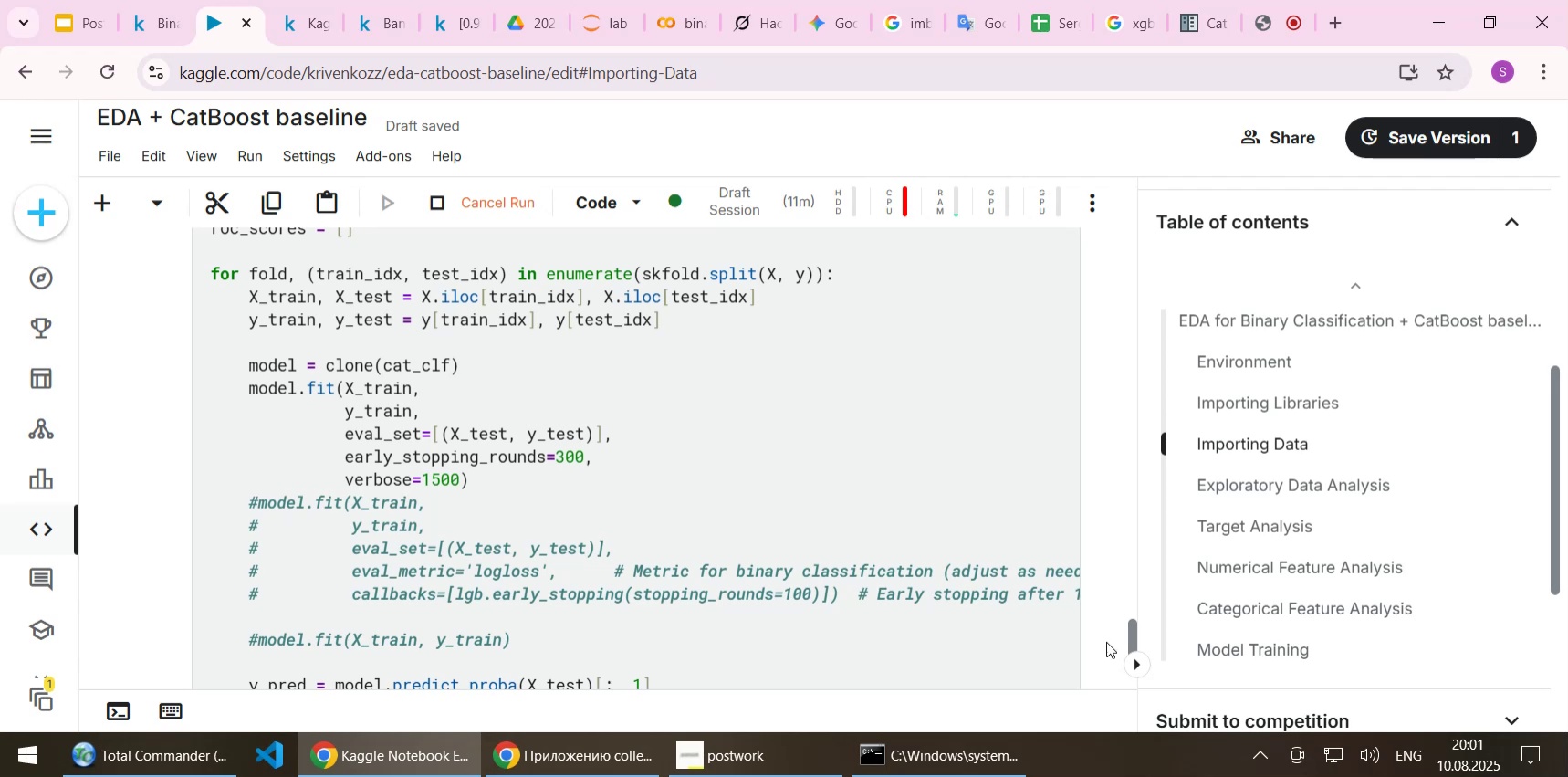 
scroll: coordinate [1098, 541], scroll_direction: down, amount: 5.0
 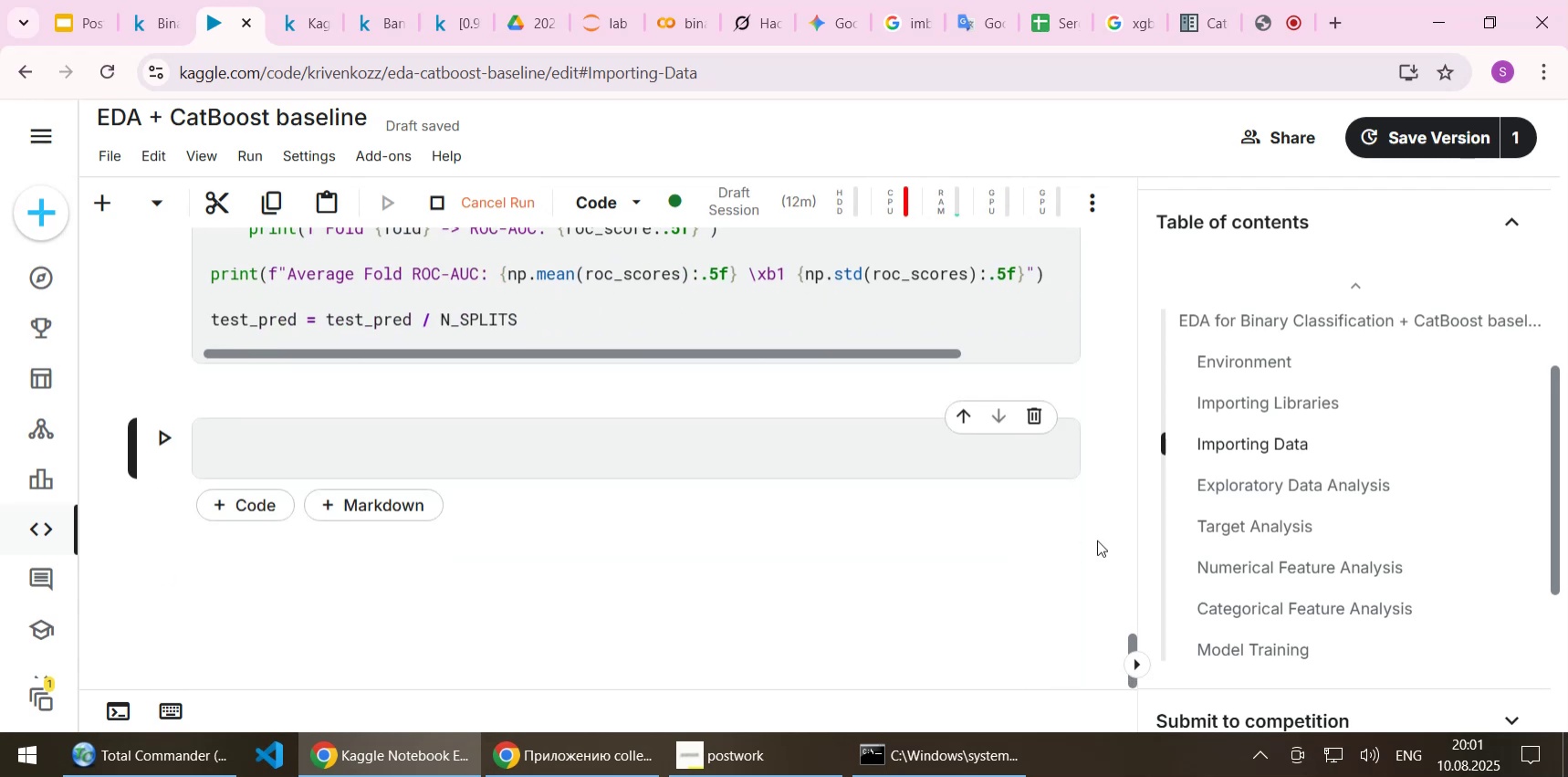 
scroll: coordinate [1097, 538], scroll_direction: up, amount: 3.0
 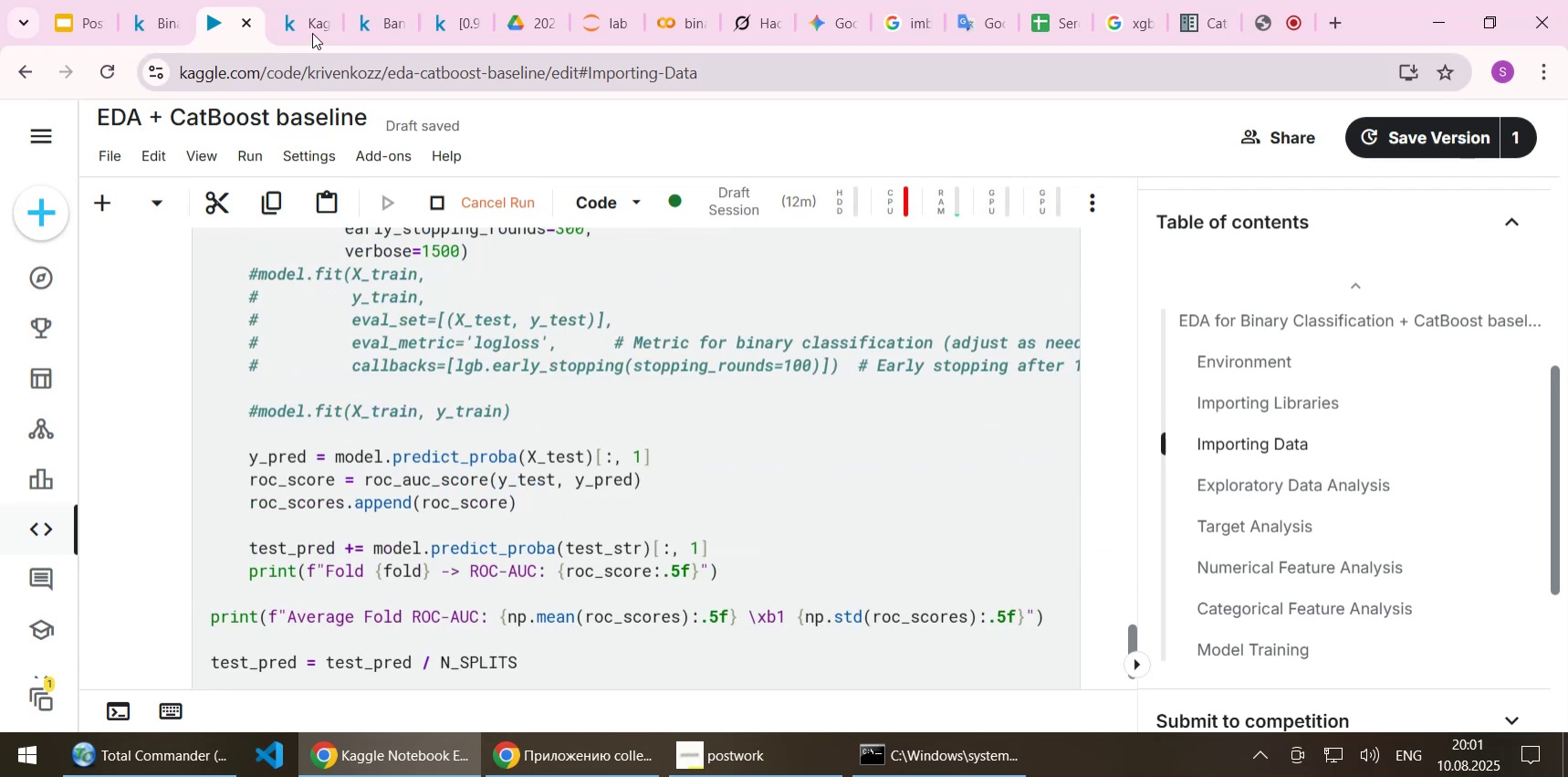 
left_click([312, 33])
 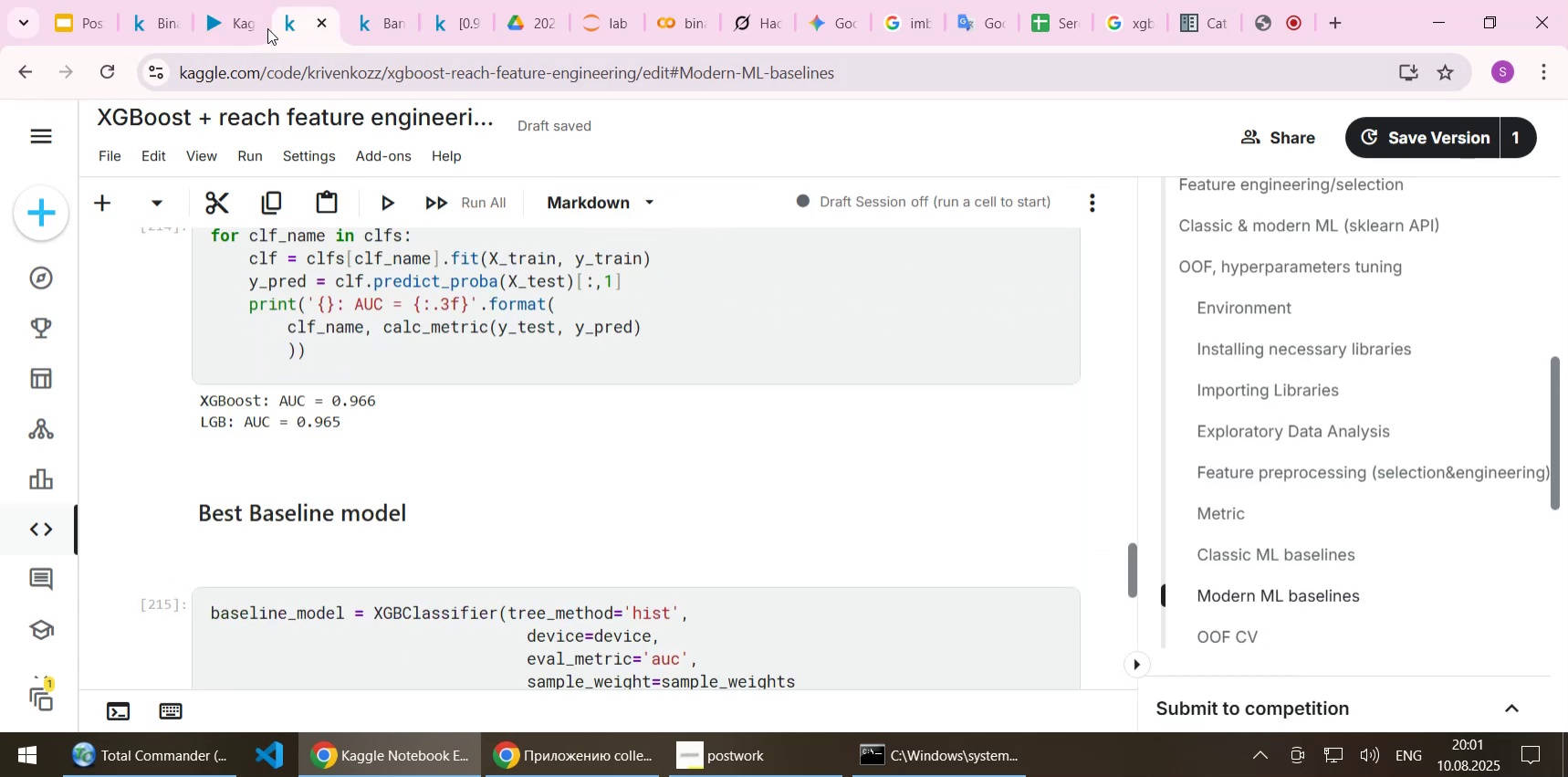 
left_click([247, 19])
 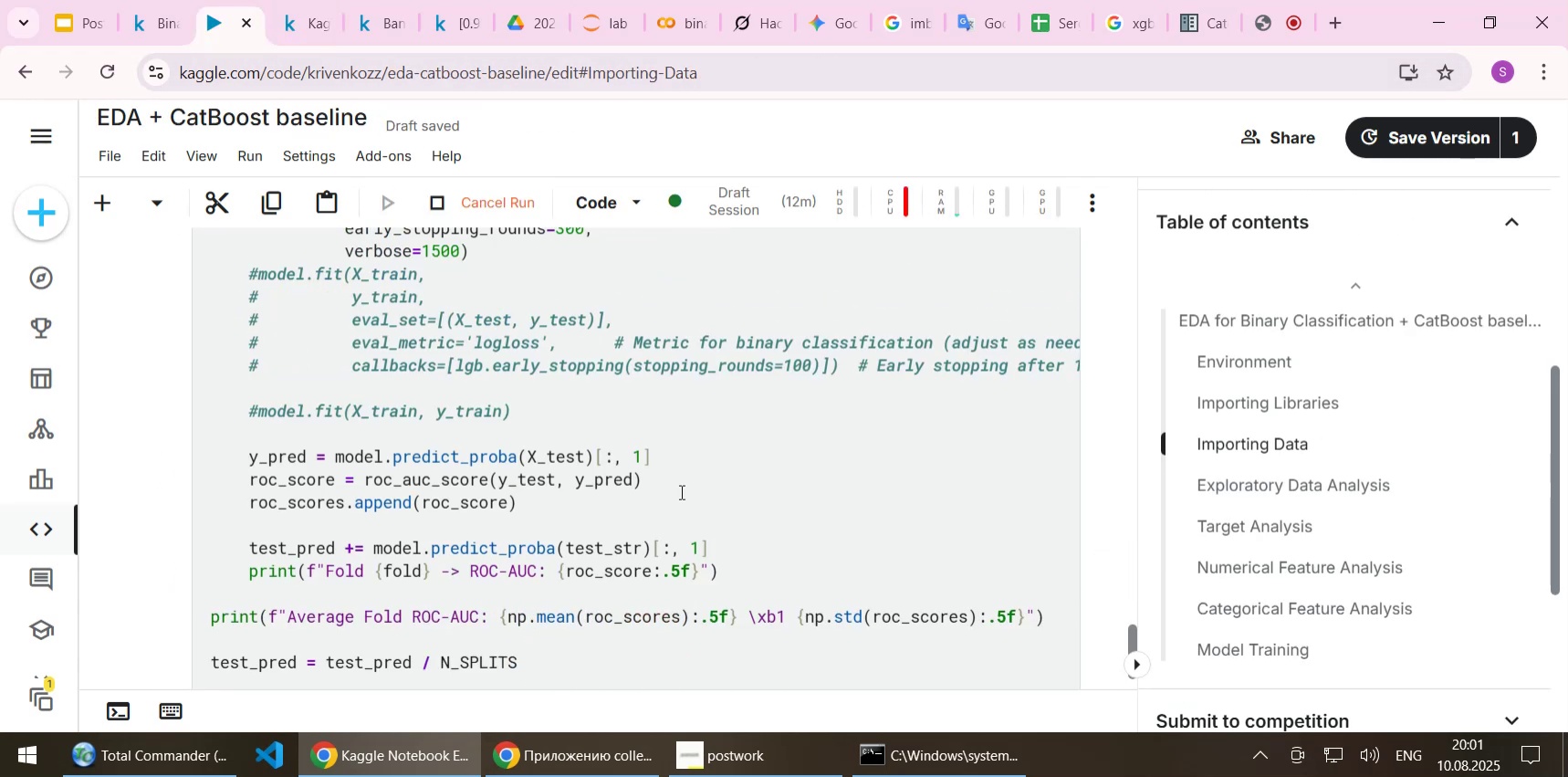 
scroll: coordinate [685, 497], scroll_direction: down, amount: 3.0
 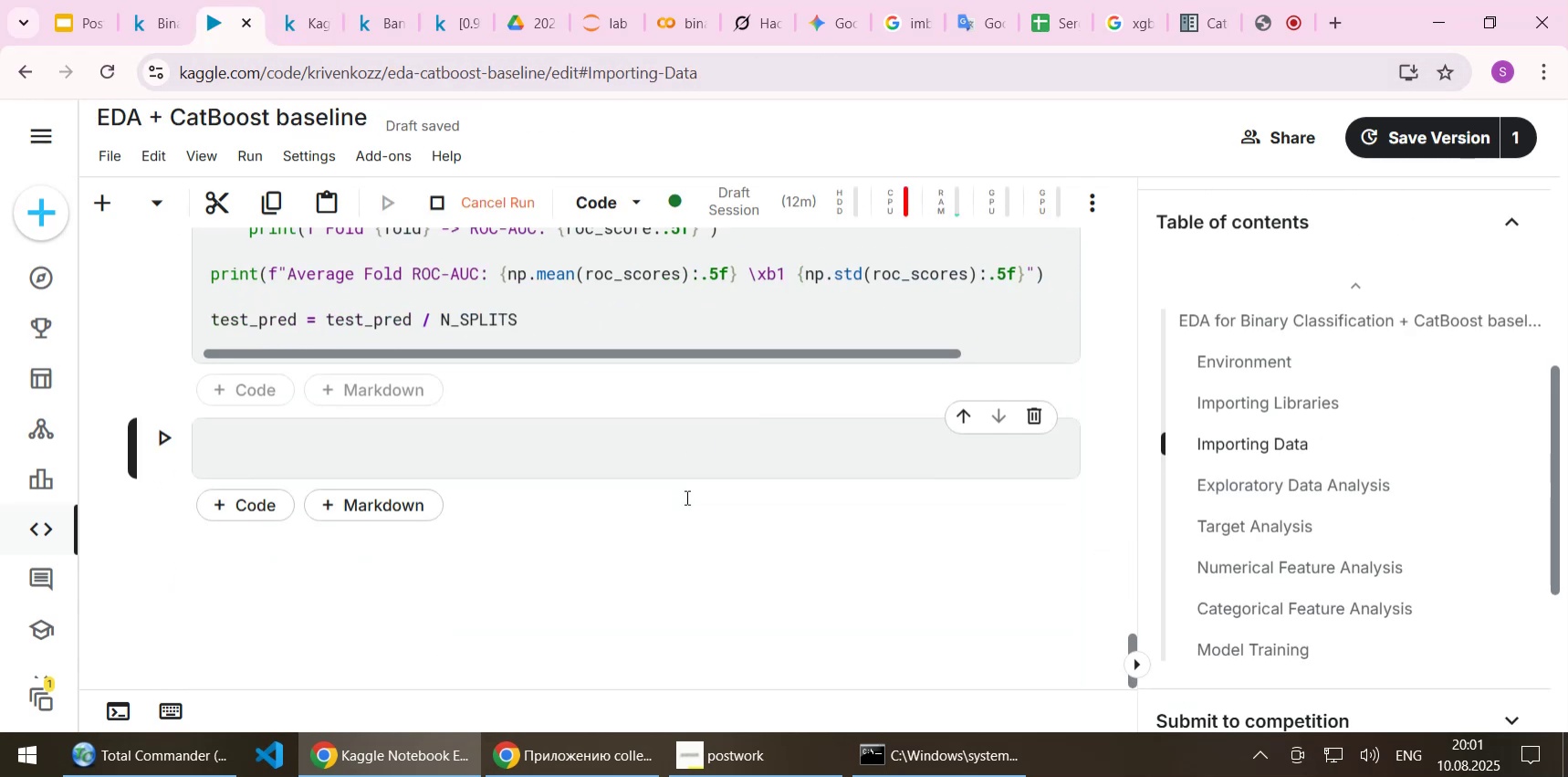 
scroll: coordinate [685, 497], scroll_direction: up, amount: 8.0
 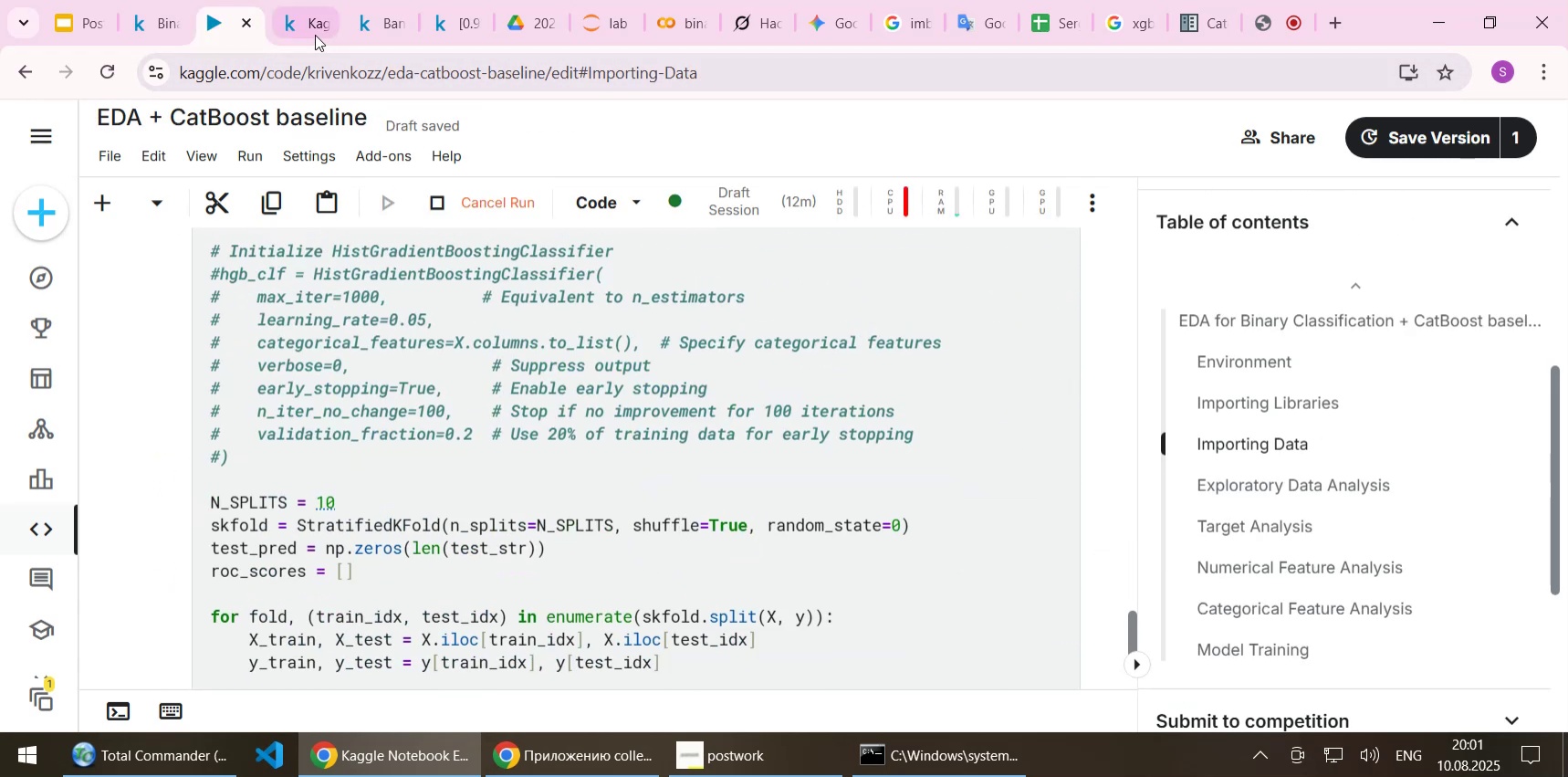 
left_click([305, 30])
 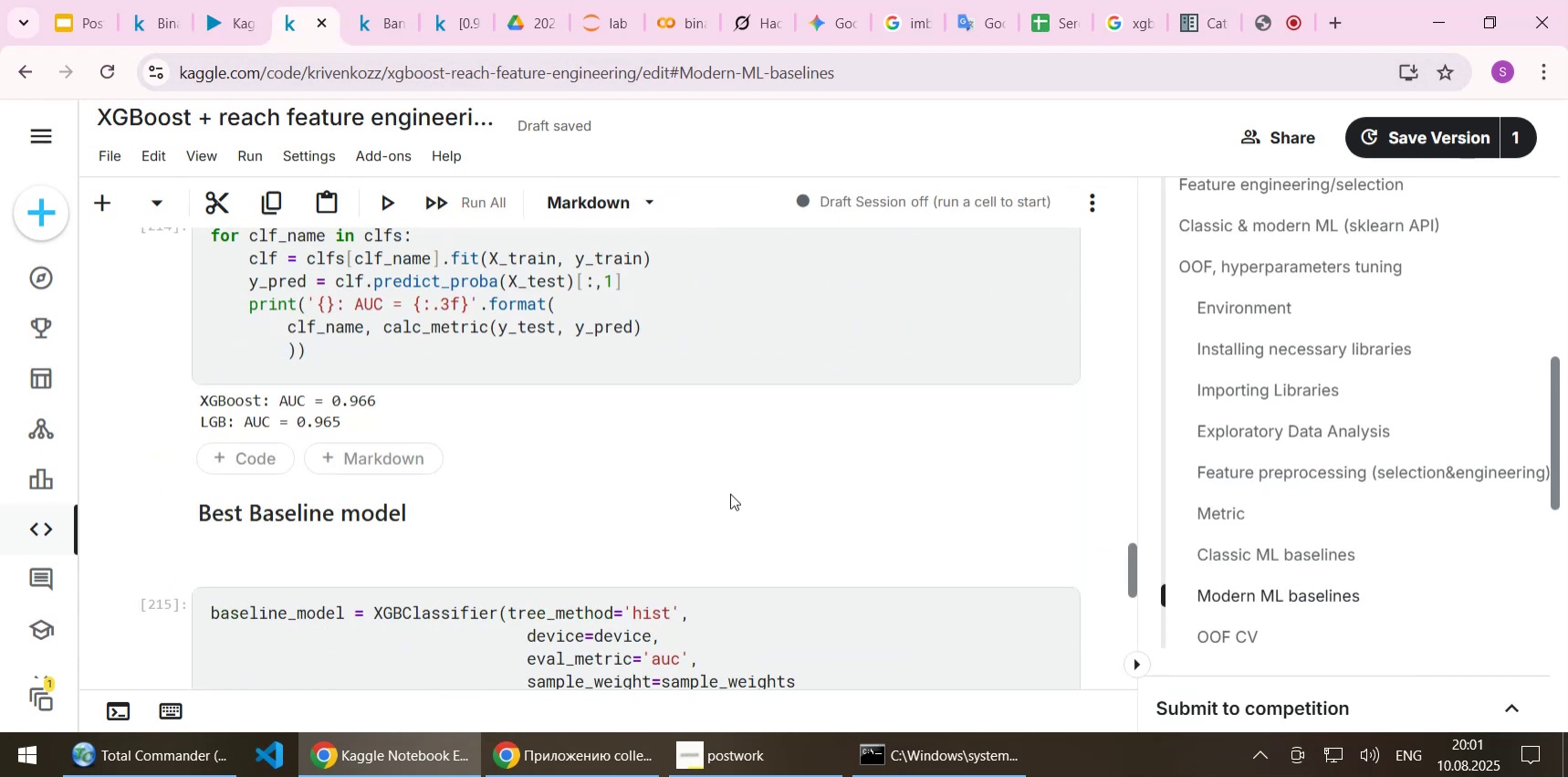 
scroll: coordinate [737, 498], scroll_direction: down, amount: 5.0
 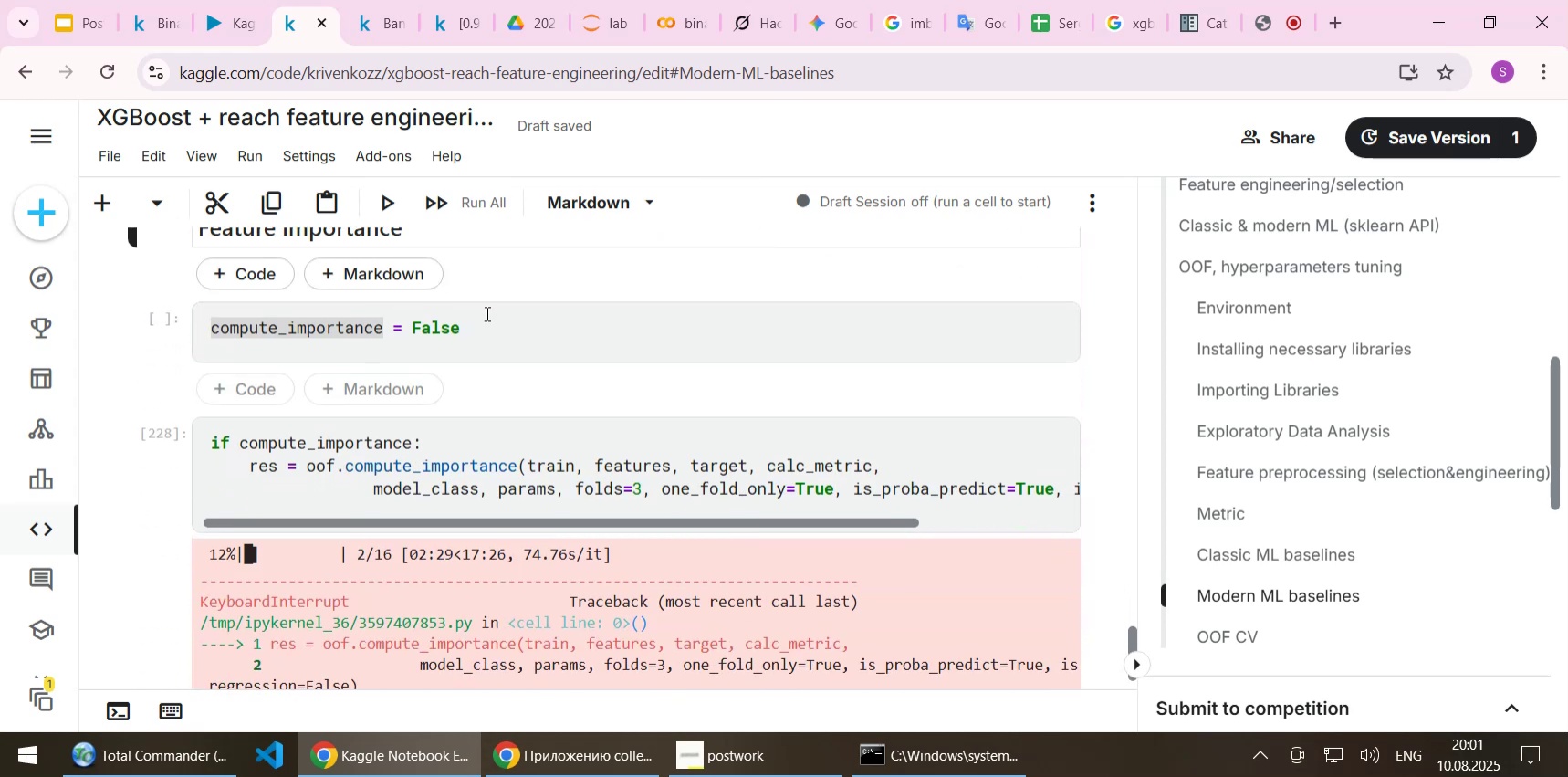 
left_click([486, 313])
 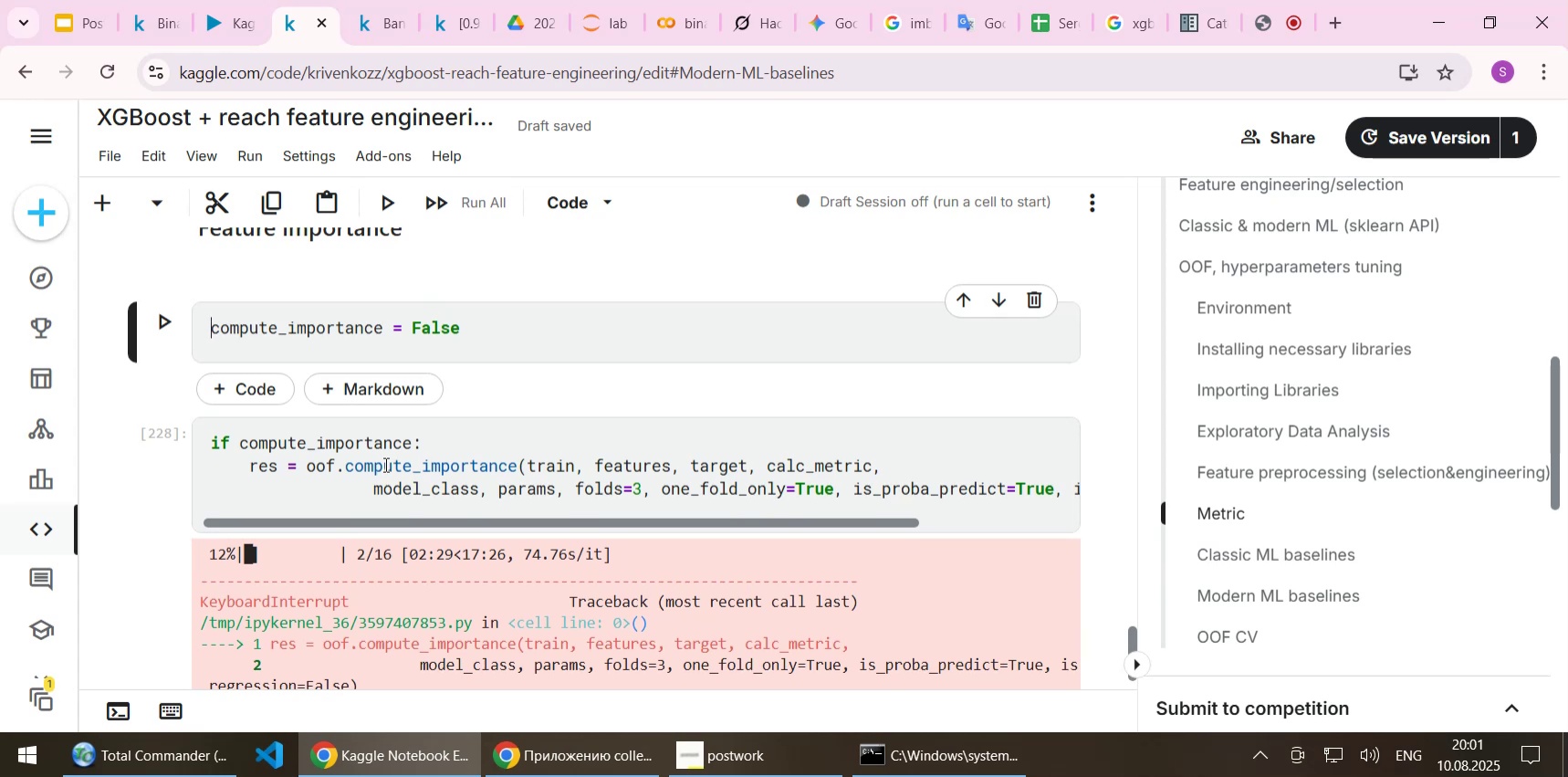 
wait(6.27)
 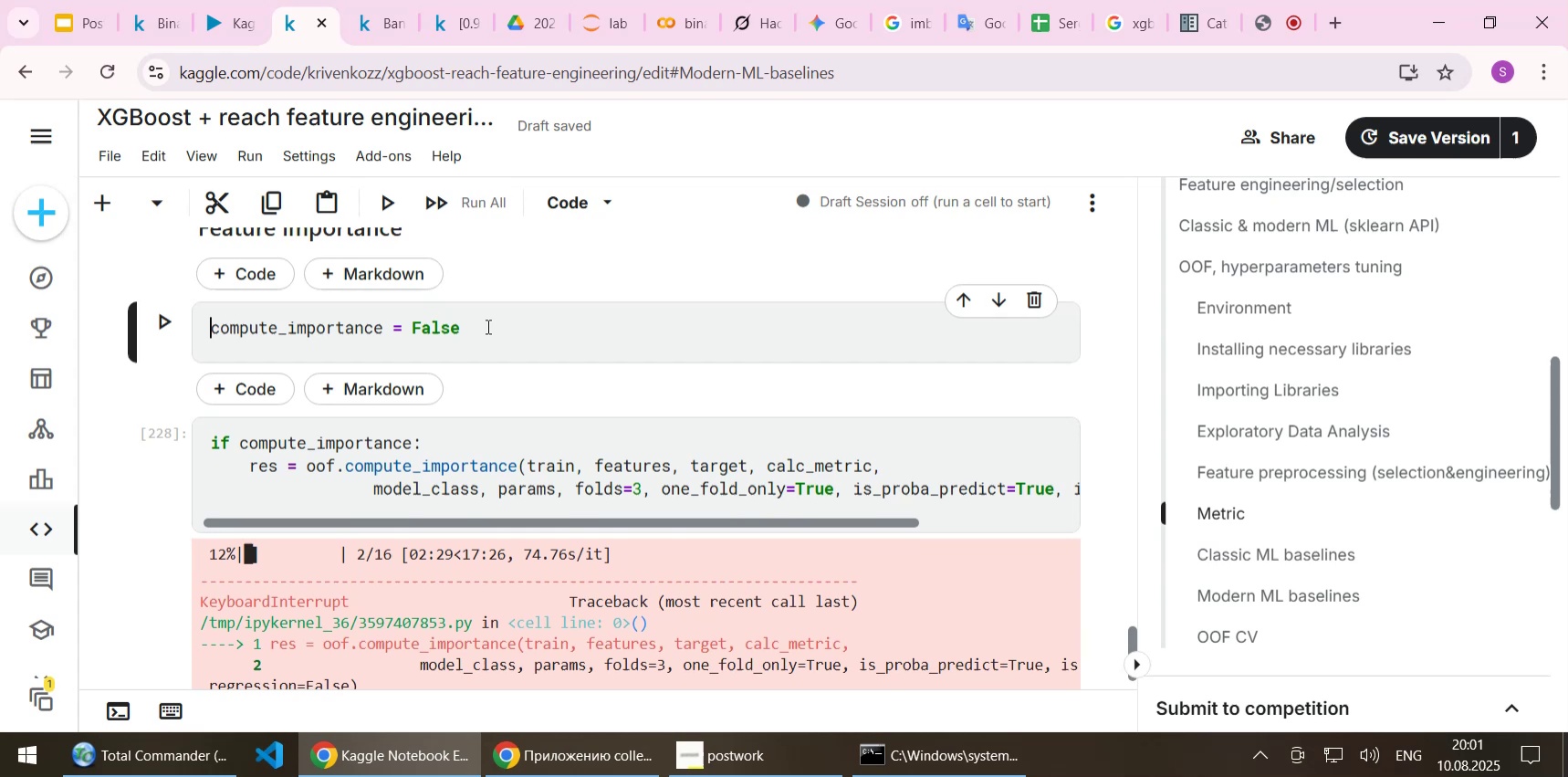 
left_click([273, 761])
 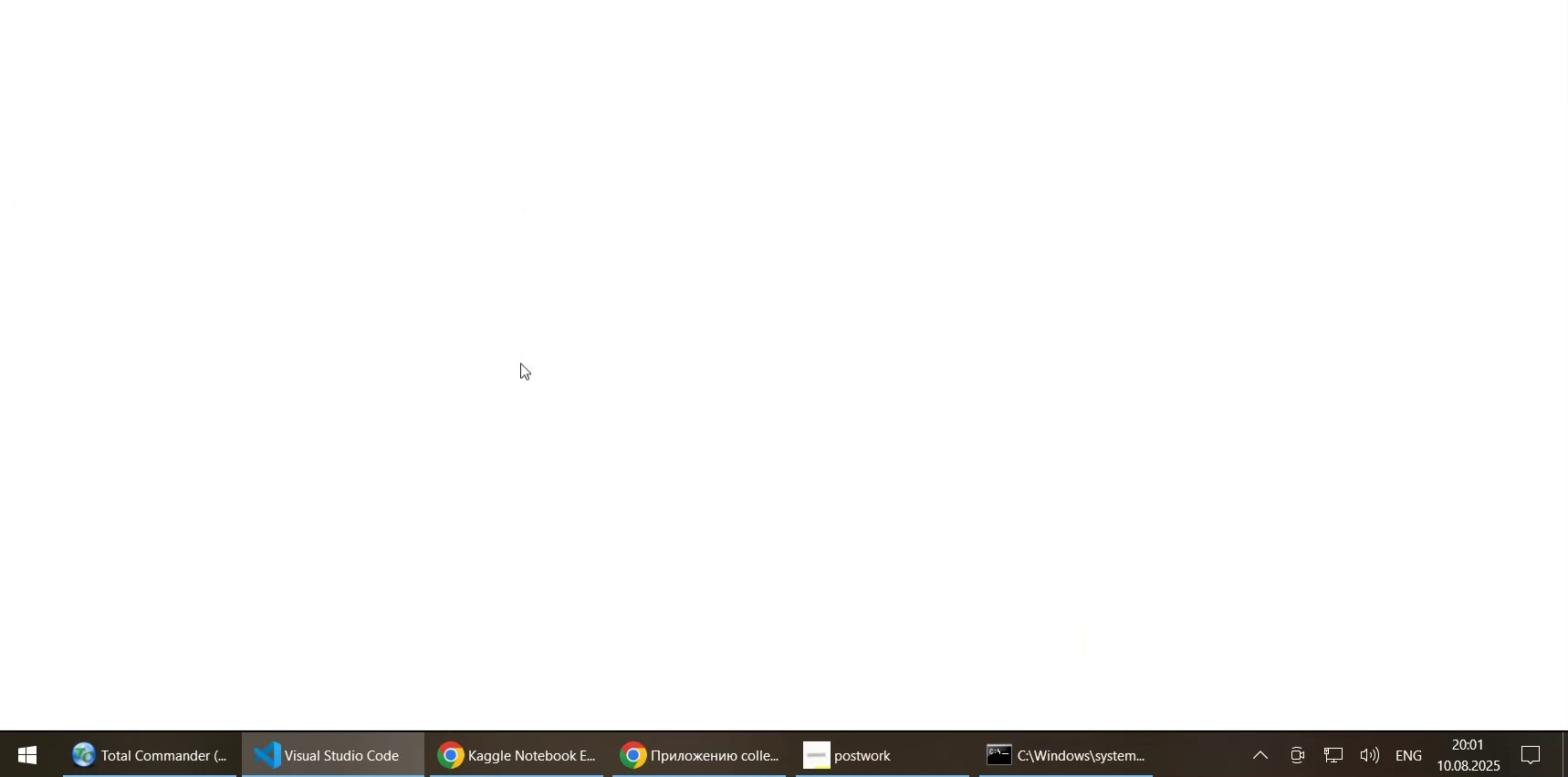 
wait(10.22)
 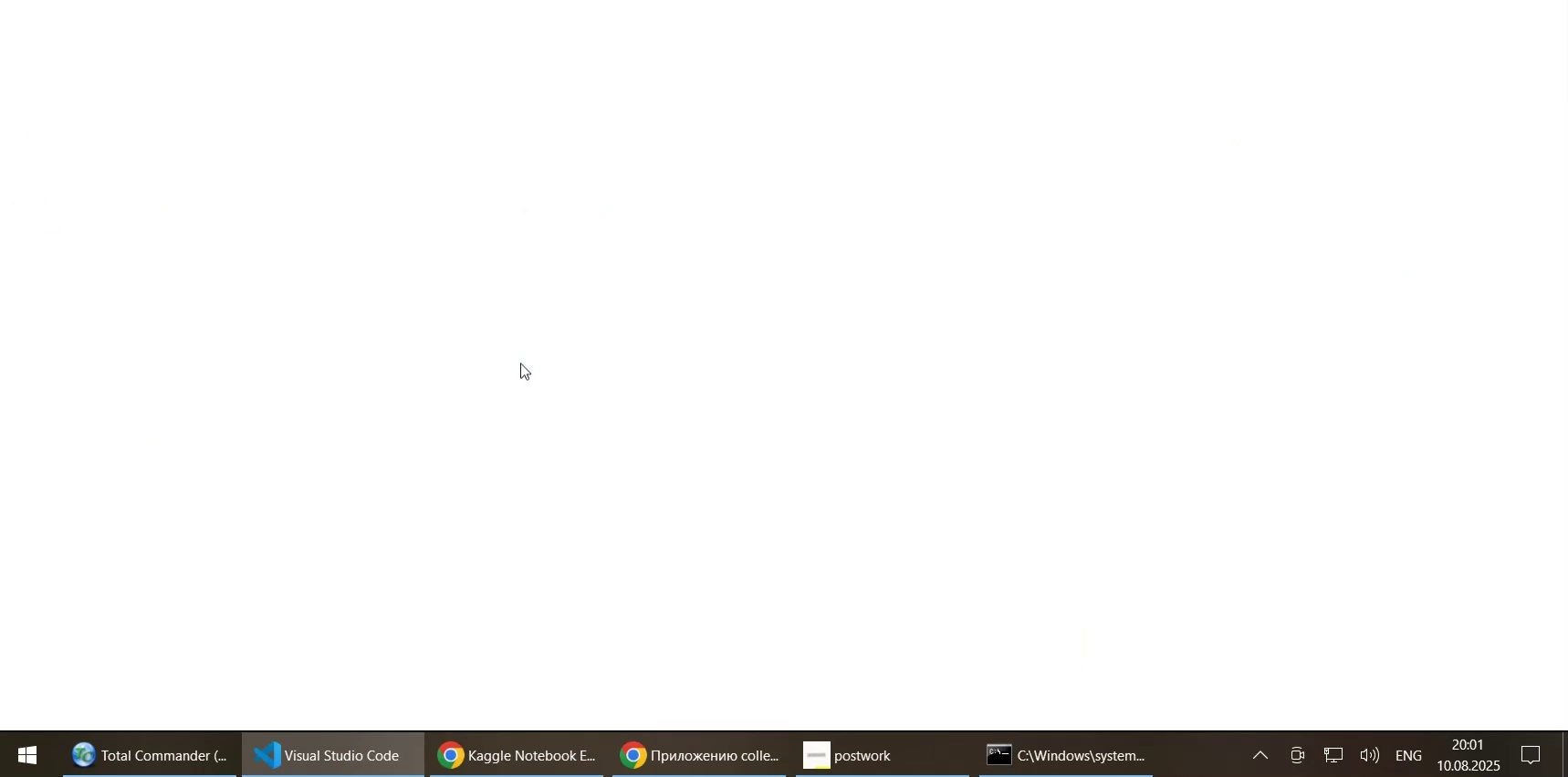 
left_click([537, 64])
 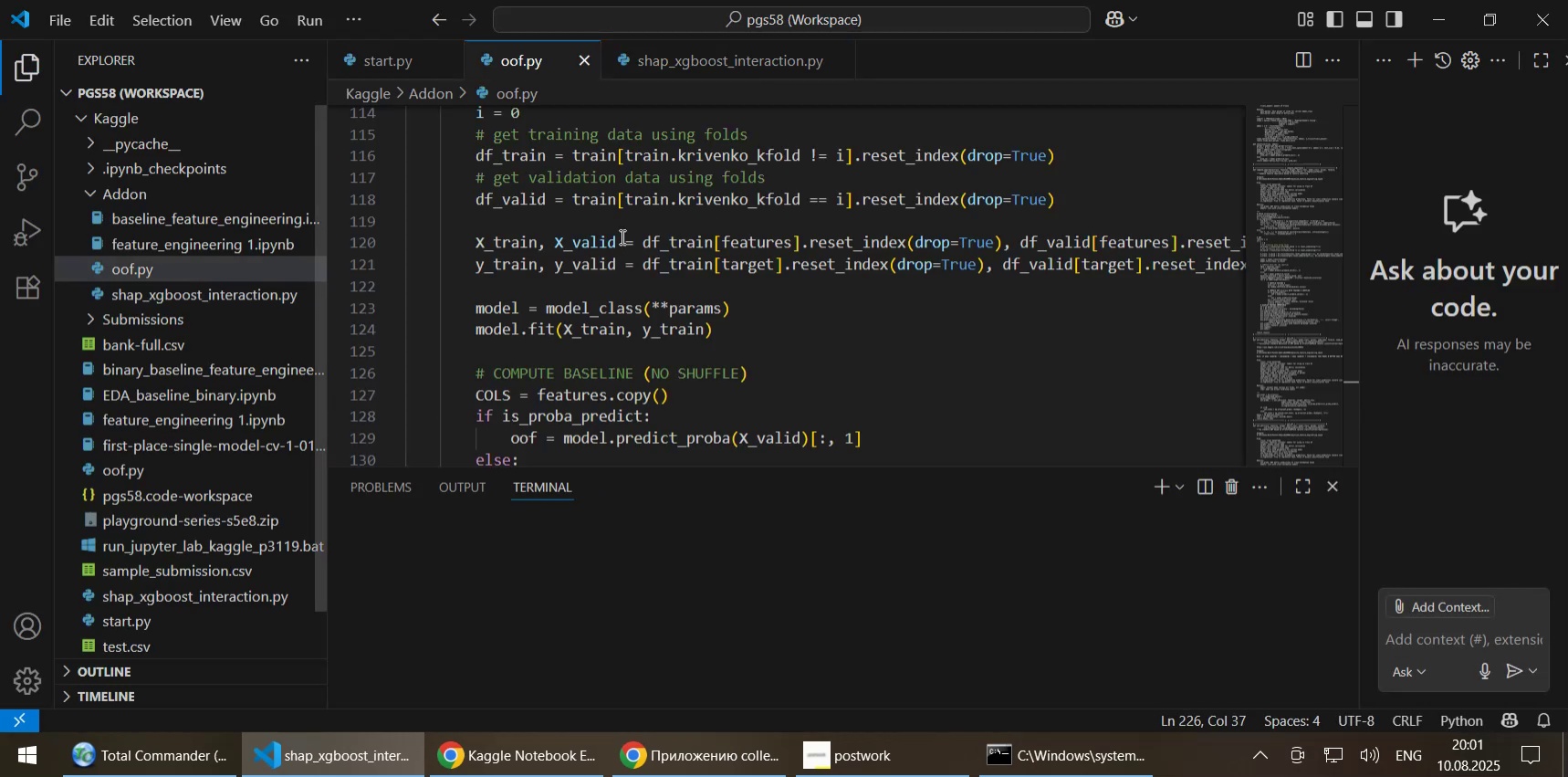 
scroll: coordinate [621, 236], scroll_direction: down, amount: 2.0
 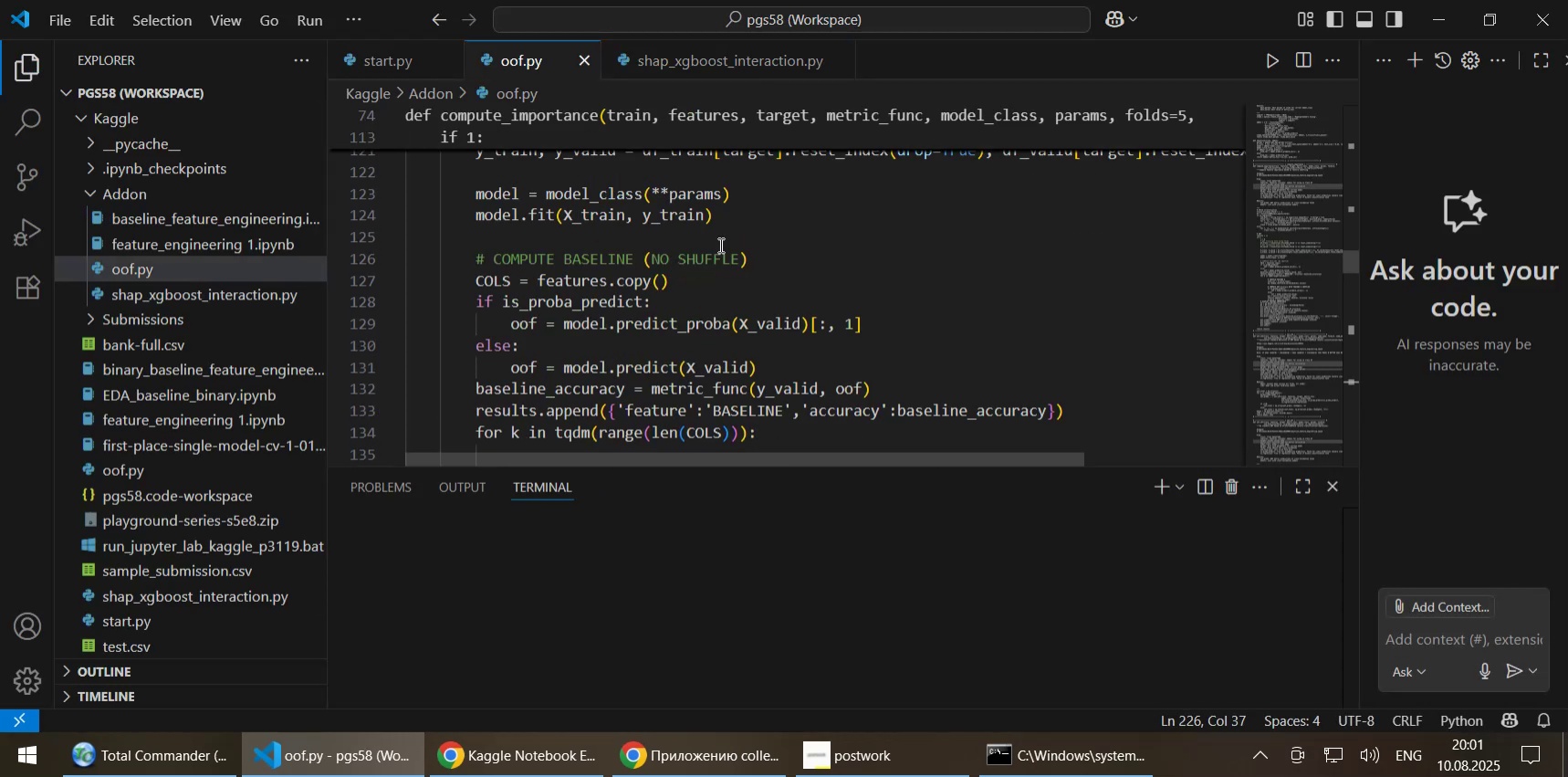 
scroll: coordinate [747, 245], scroll_direction: up, amount: 3.0
 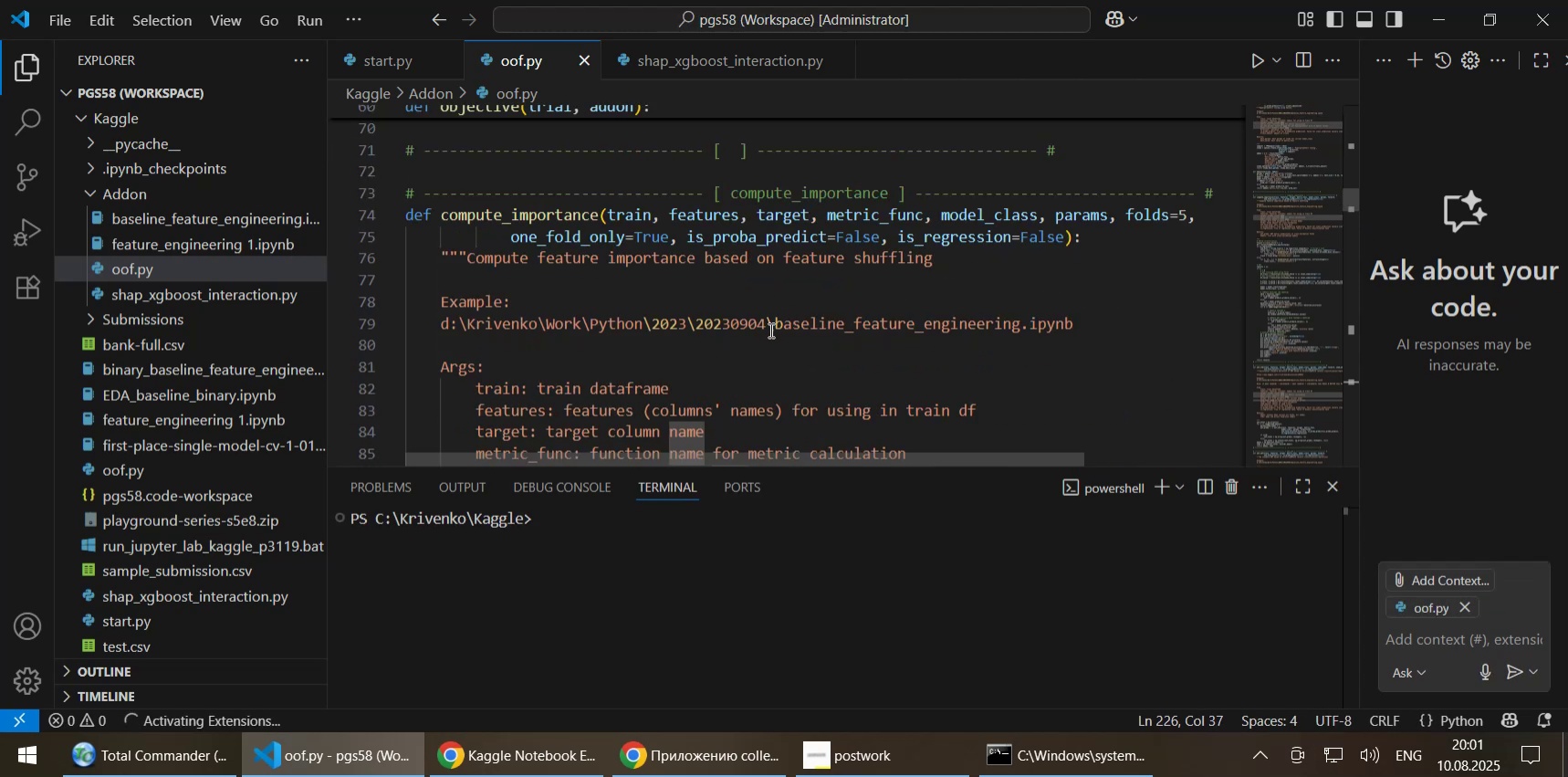 
wait(9.41)
 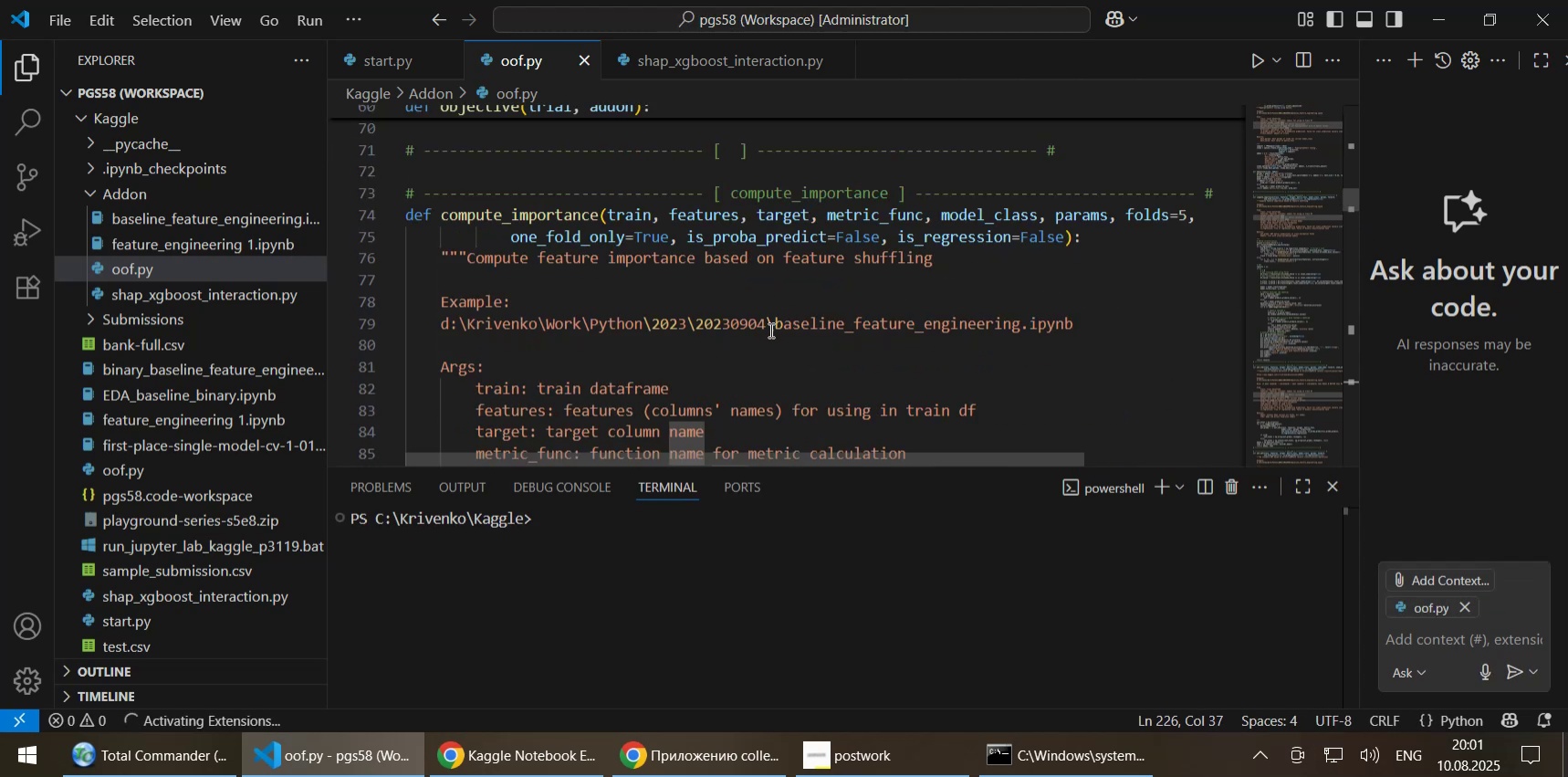 
scroll: coordinate [779, 325], scroll_direction: down, amount: 1.0
 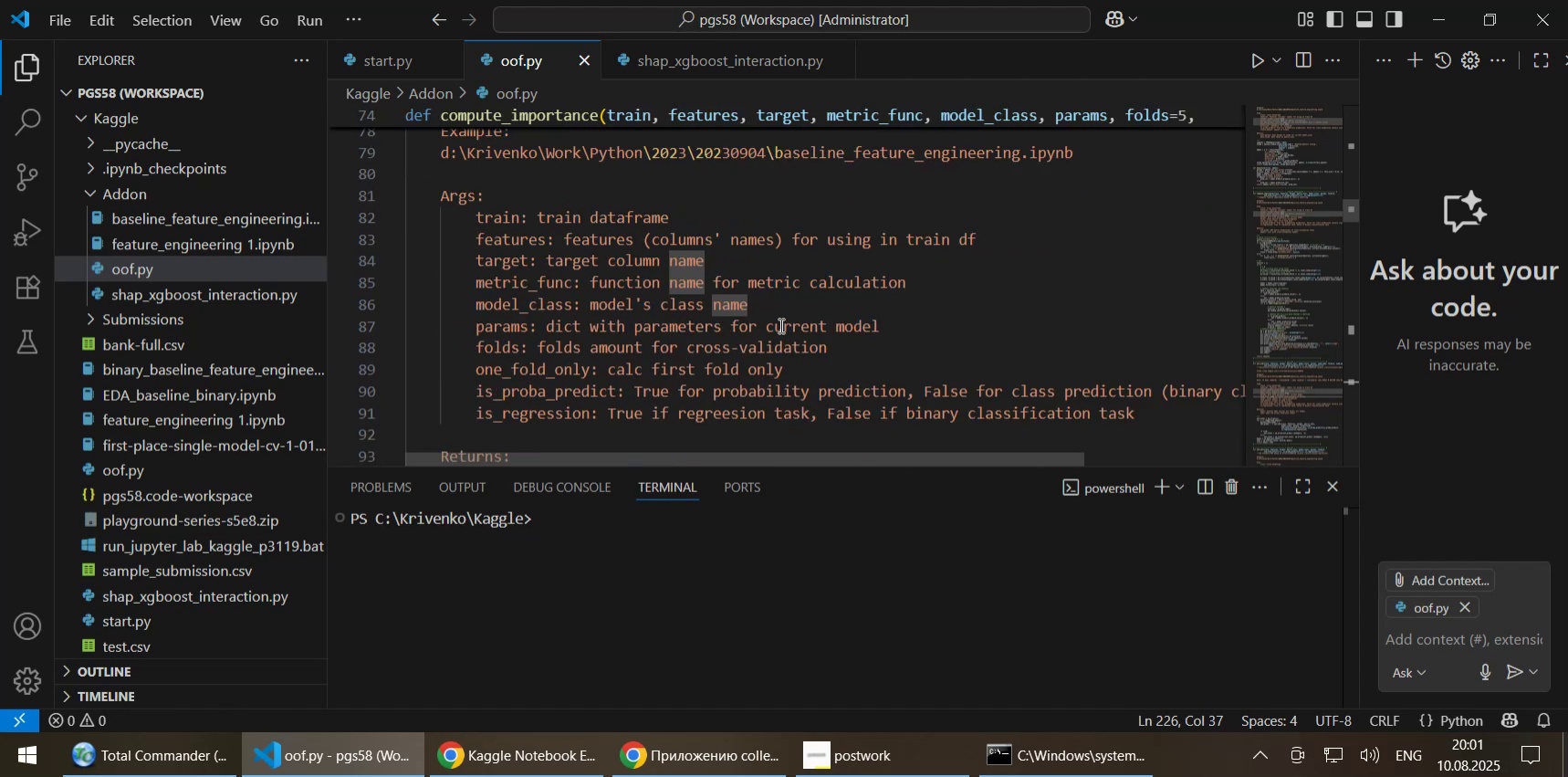 
scroll: coordinate [779, 325], scroll_direction: up, amount: 1.0
 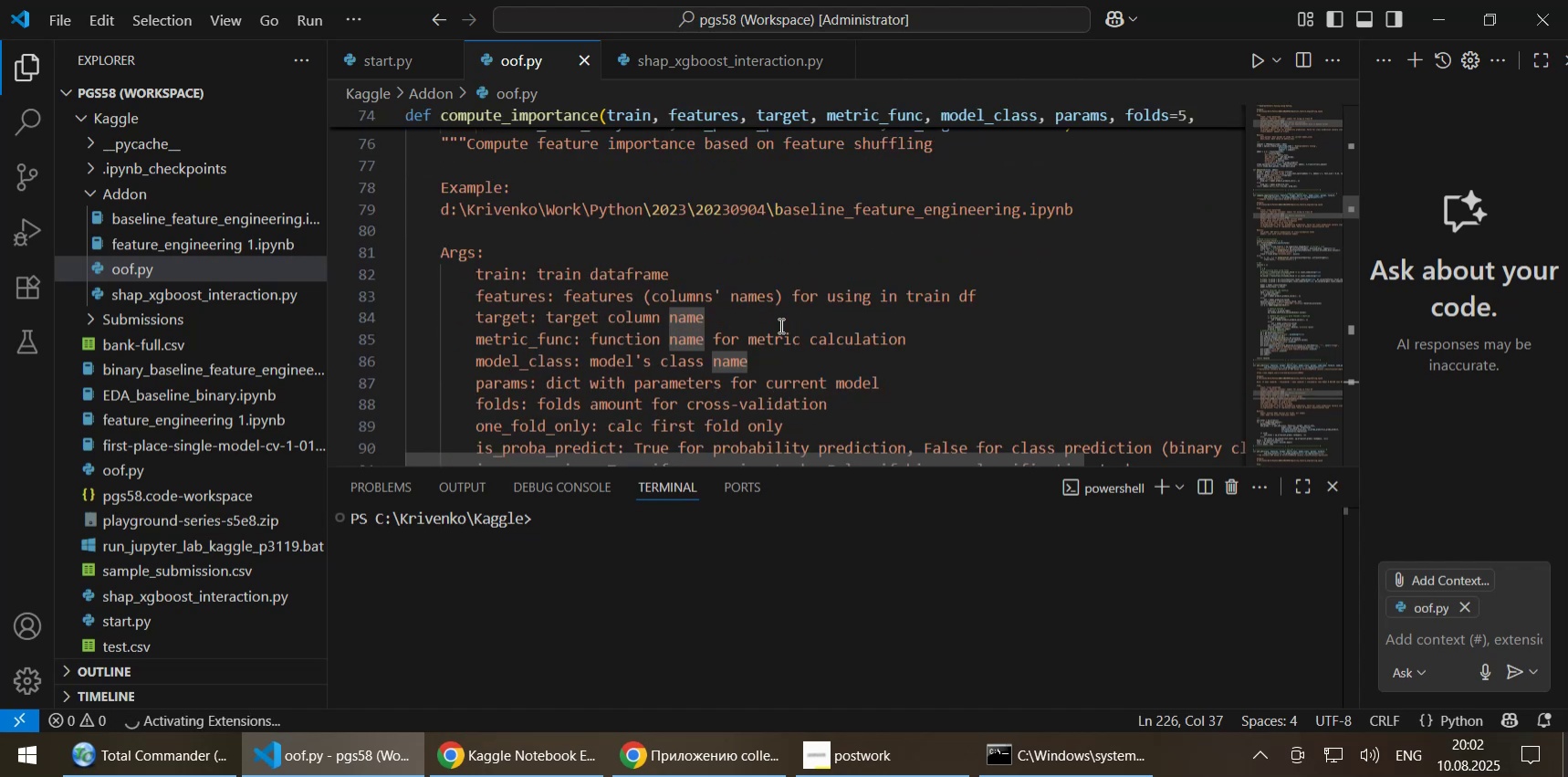 
scroll: coordinate [779, 325], scroll_direction: down, amount: 7.0
 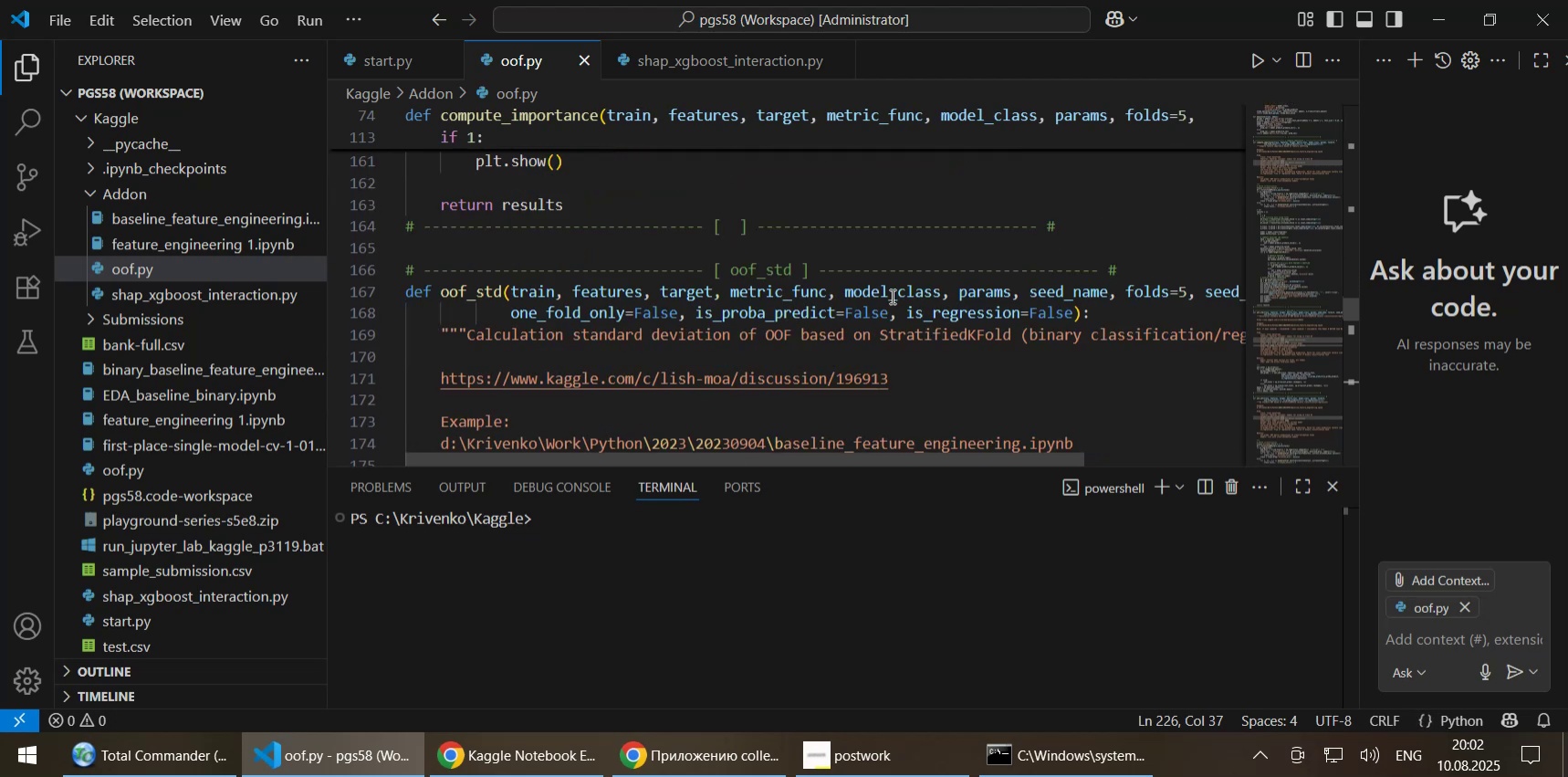 
scroll: coordinate [740, 373], scroll_direction: up, amount: 19.0
 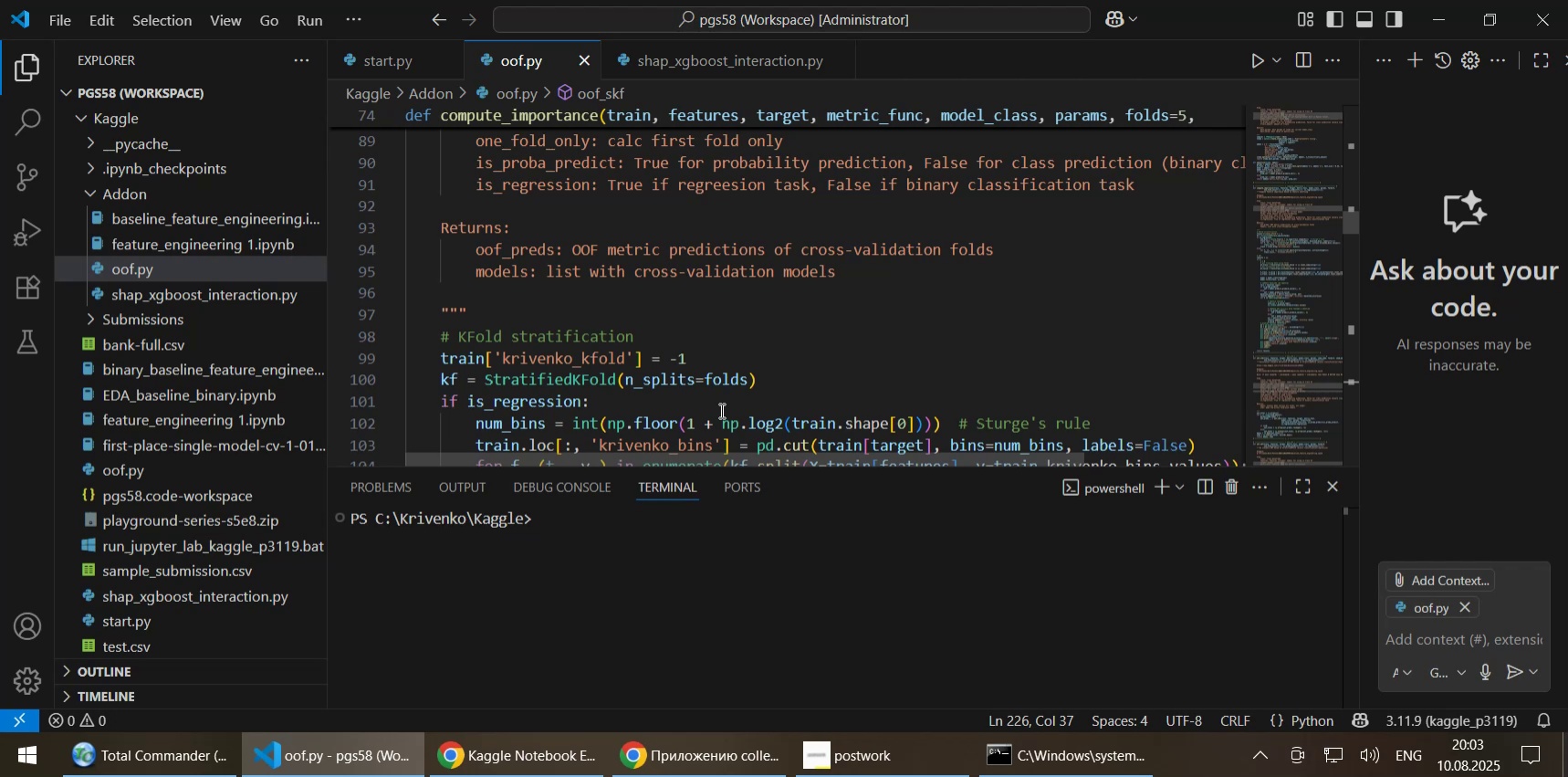 
wait(51.65)
 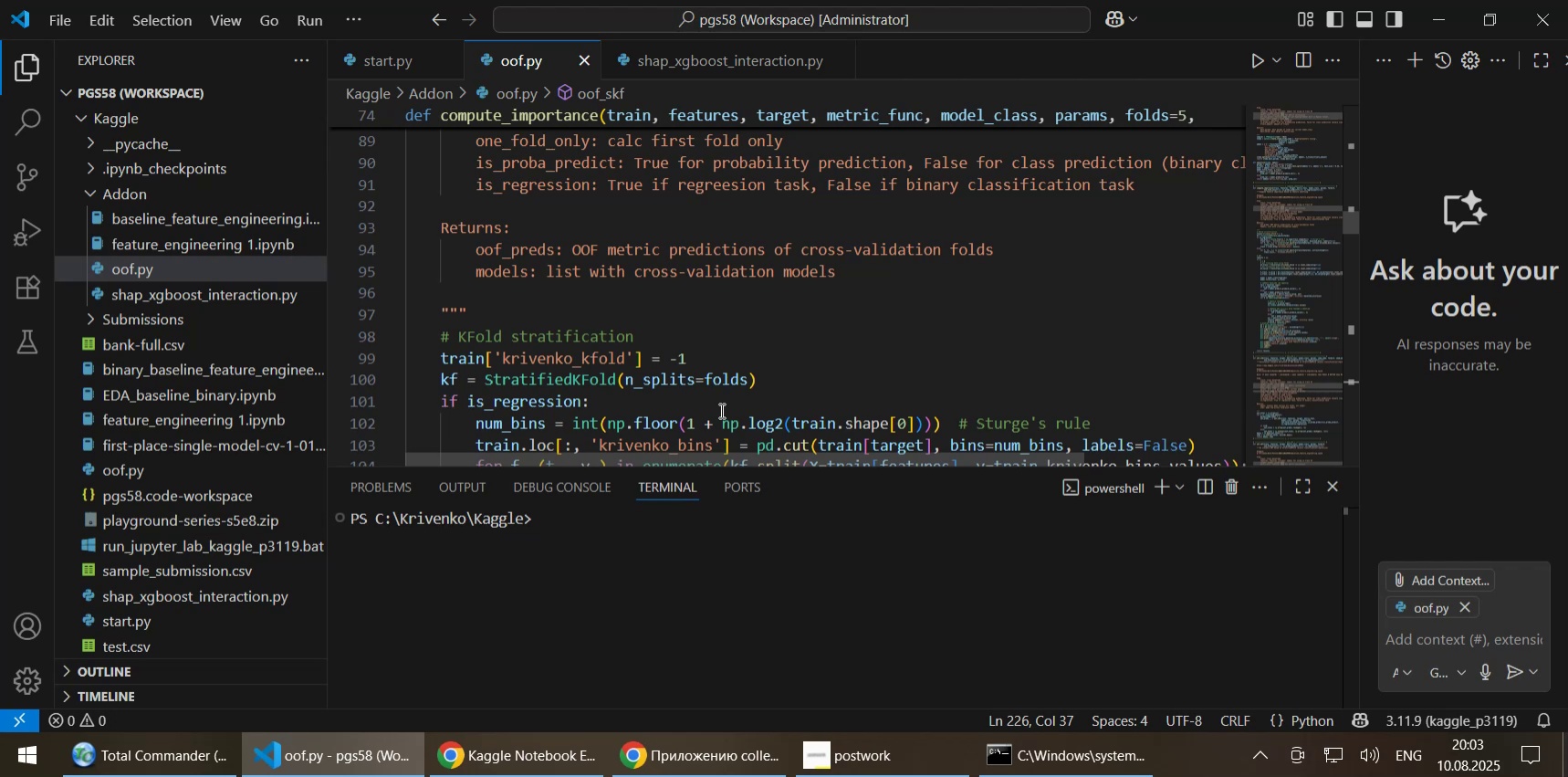 
left_click([493, 738])
 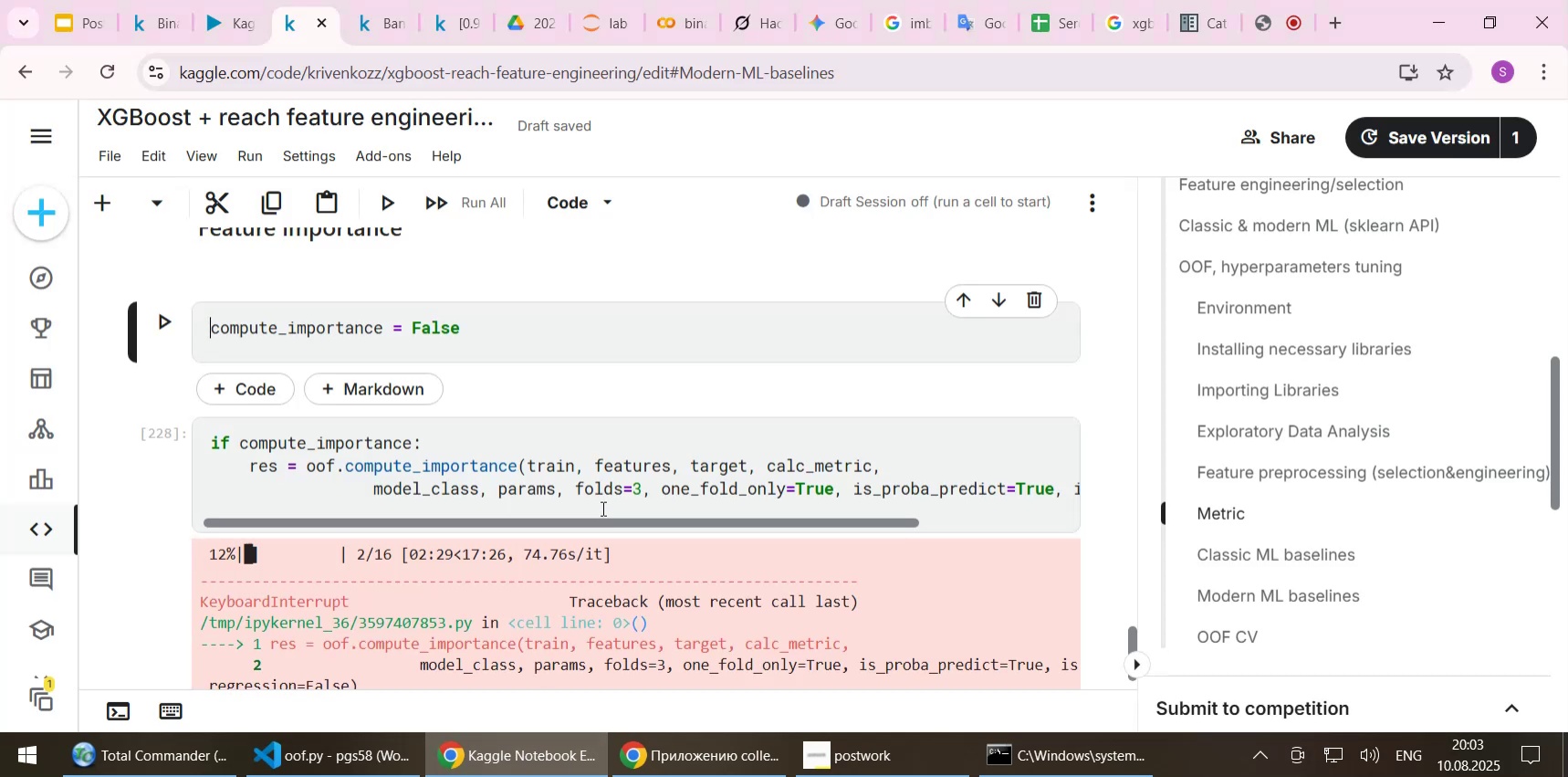 
scroll: coordinate [601, 508], scroll_direction: down, amount: 1.0
 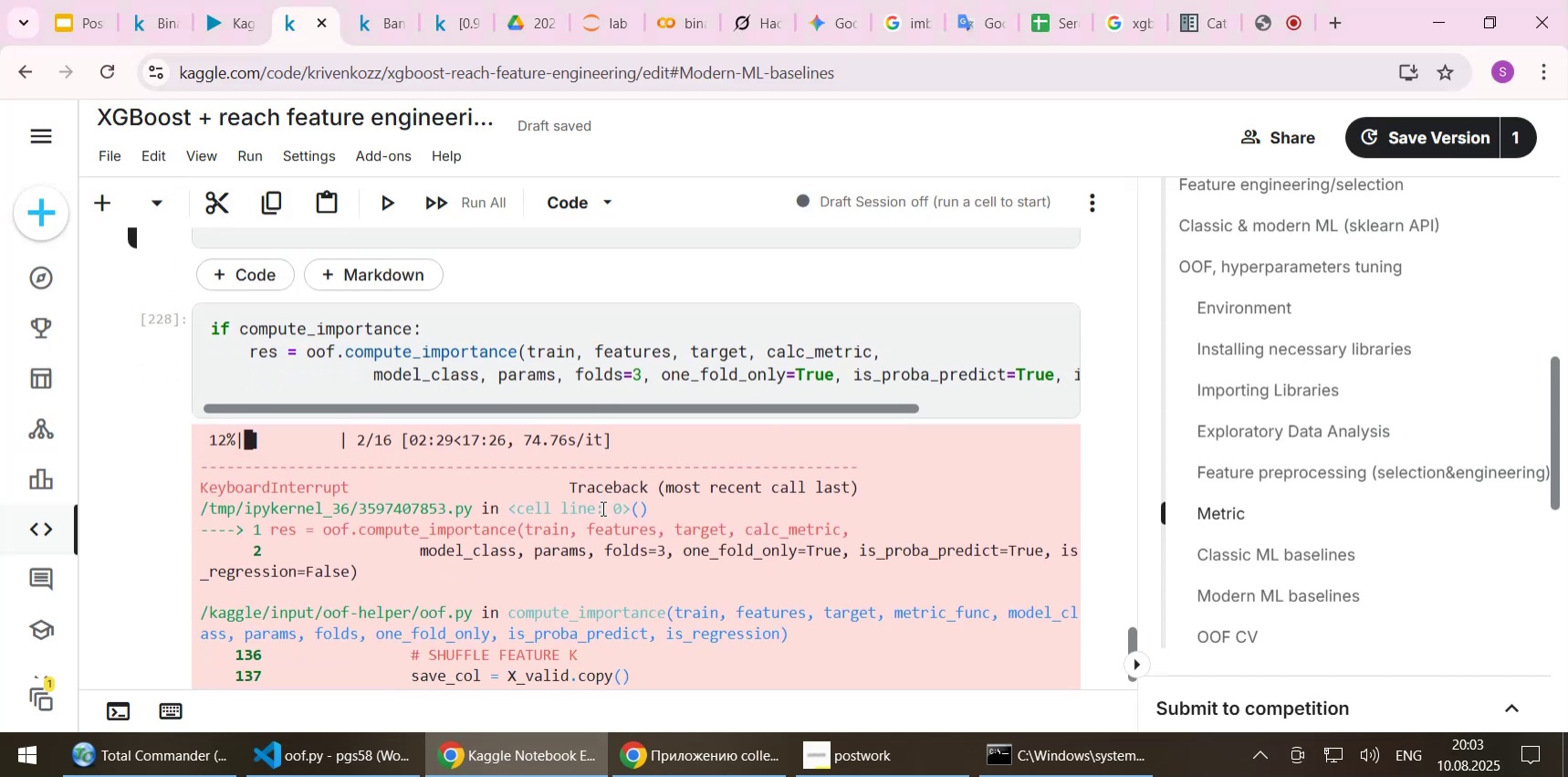 
scroll: coordinate [601, 508], scroll_direction: up, amount: 1.0
 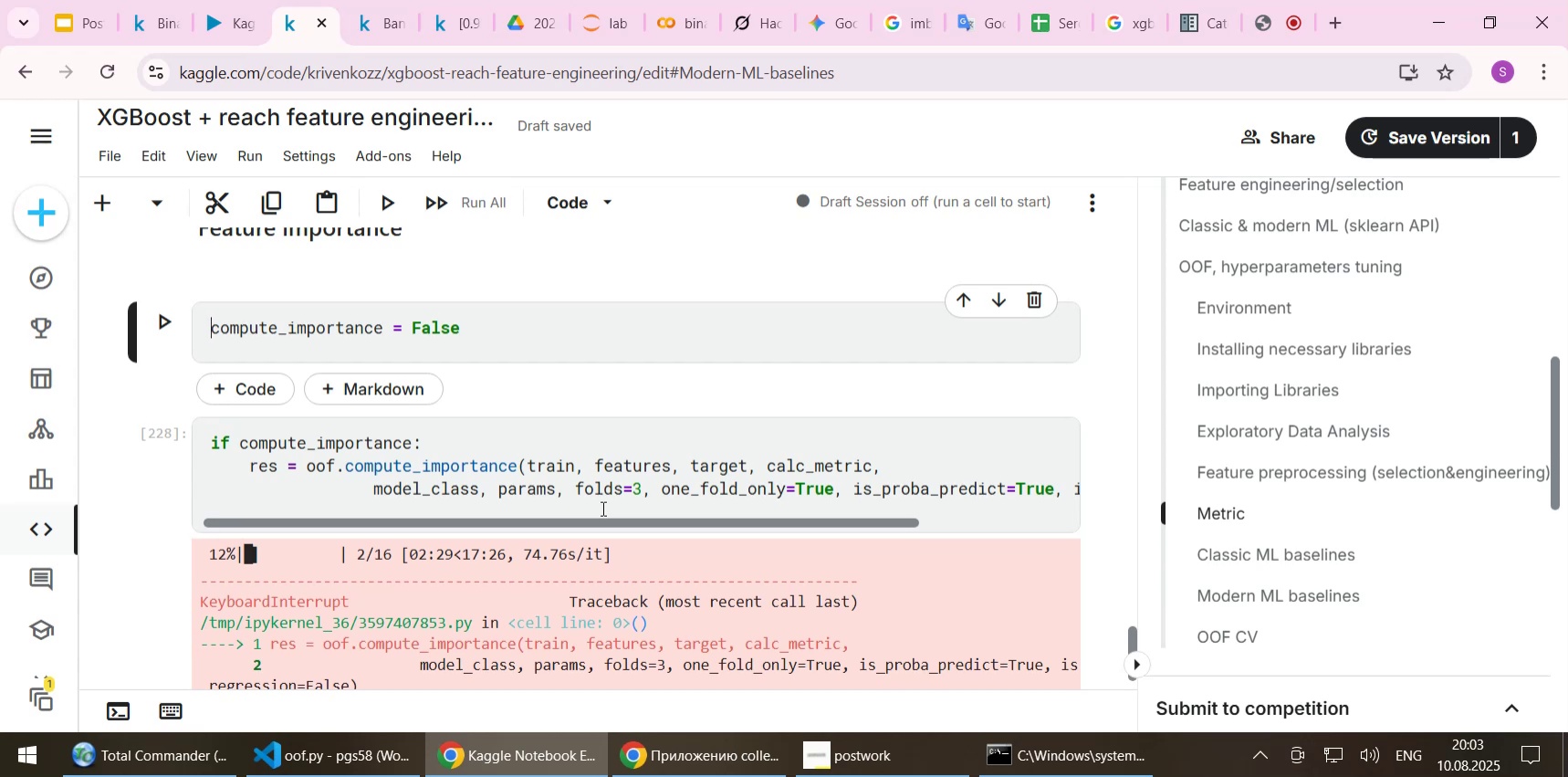 
wait(23.56)
 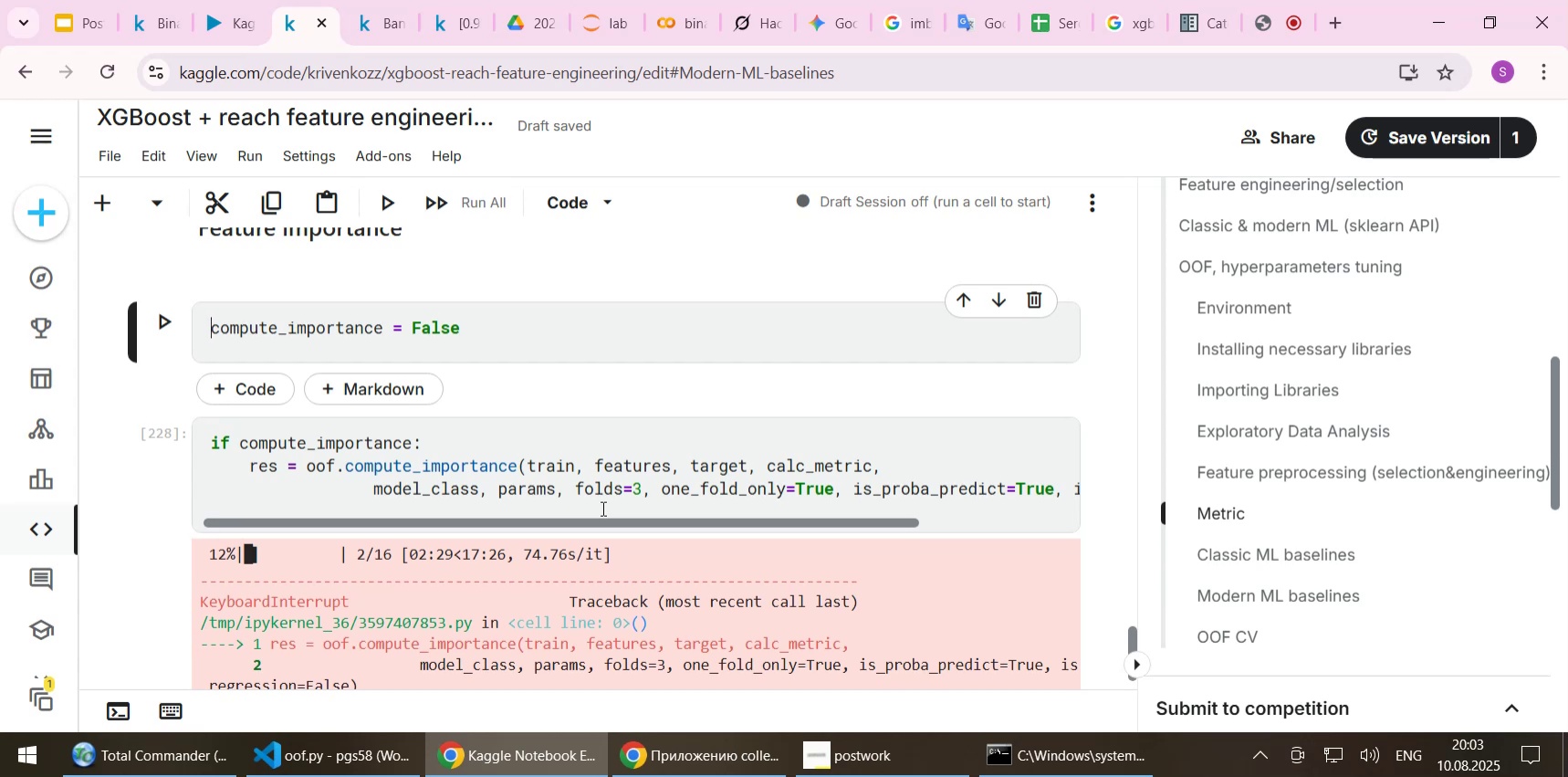 
scroll: coordinate [661, 403], scroll_direction: up, amount: 2.0
 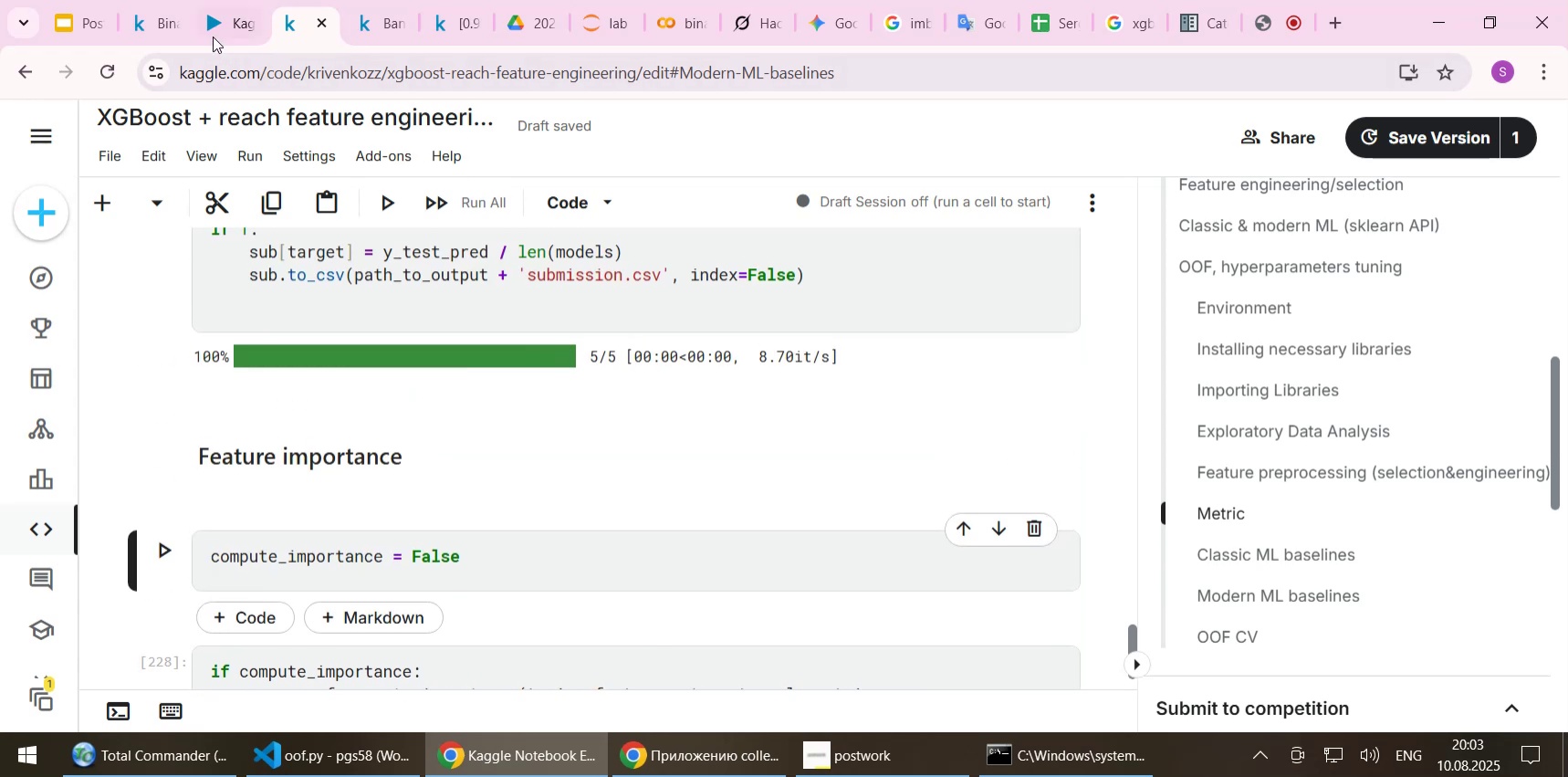 
left_click([214, 34])
 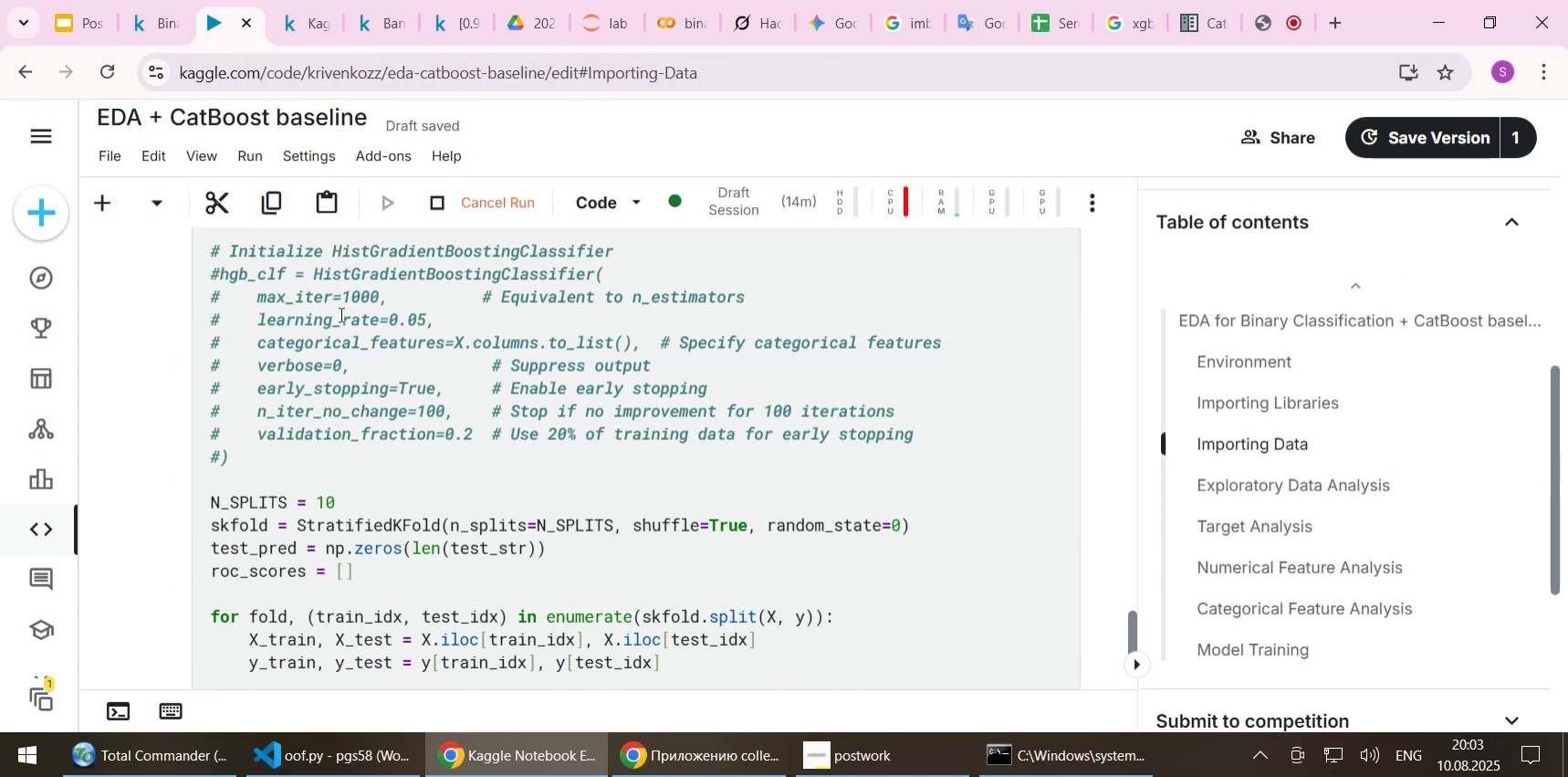 
scroll: coordinate [413, 386], scroll_direction: down, amount: 8.0
 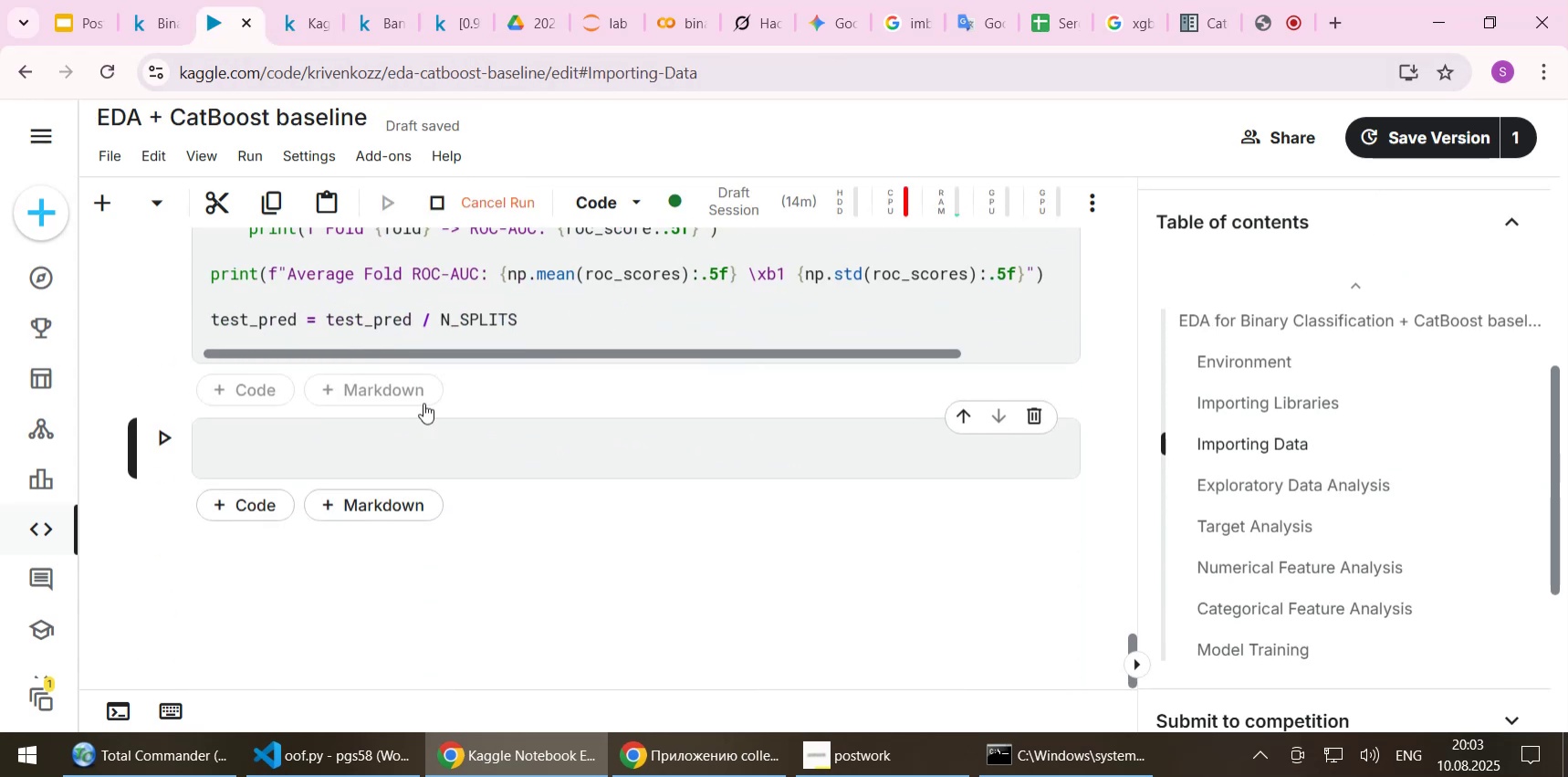 
scroll: coordinate [469, 416], scroll_direction: up, amount: 15.0
 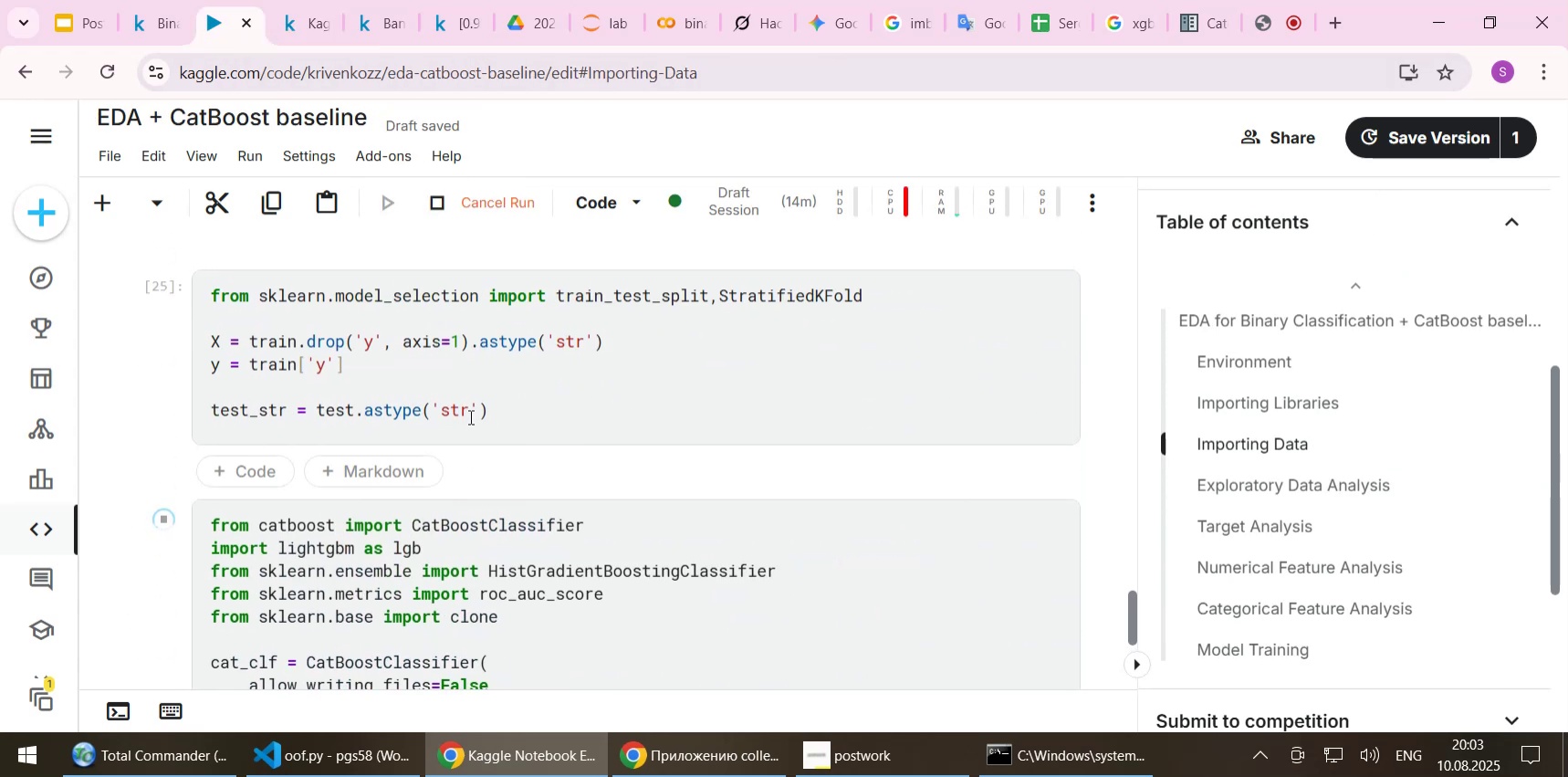 
scroll: coordinate [479, 424], scroll_direction: down, amount: 1.0
 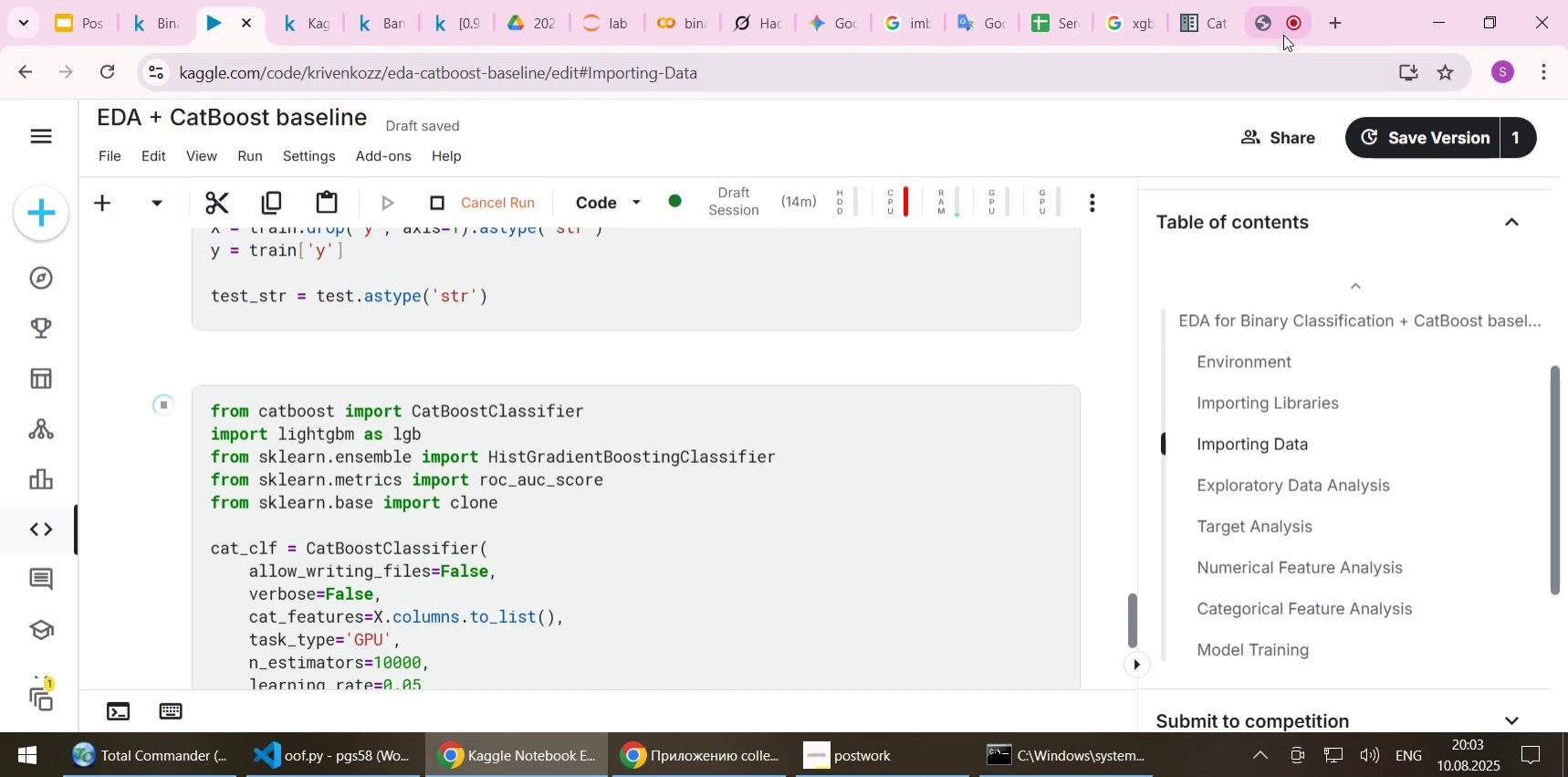 
left_click([1207, 23])
 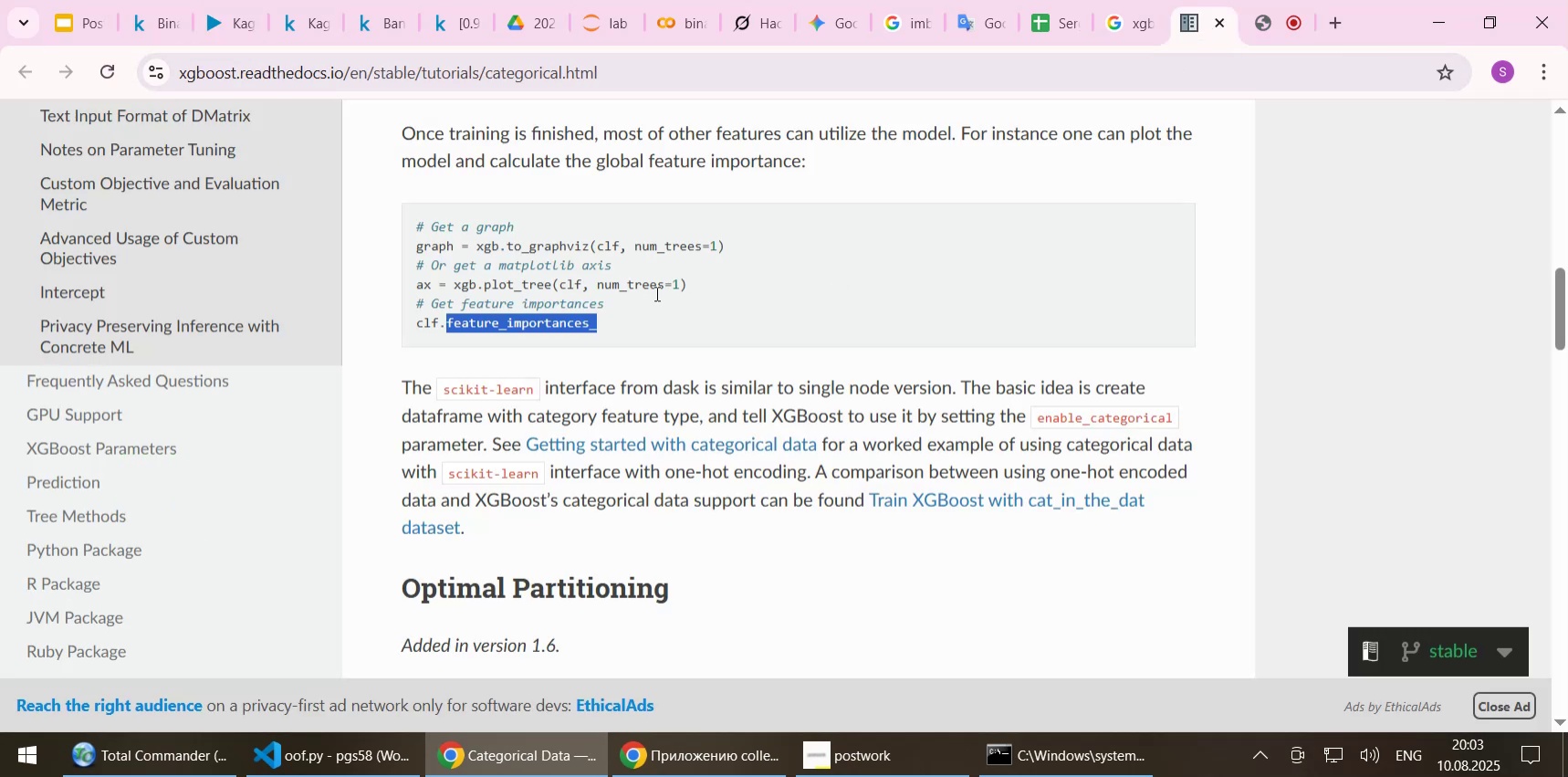 
left_click([651, 298])
 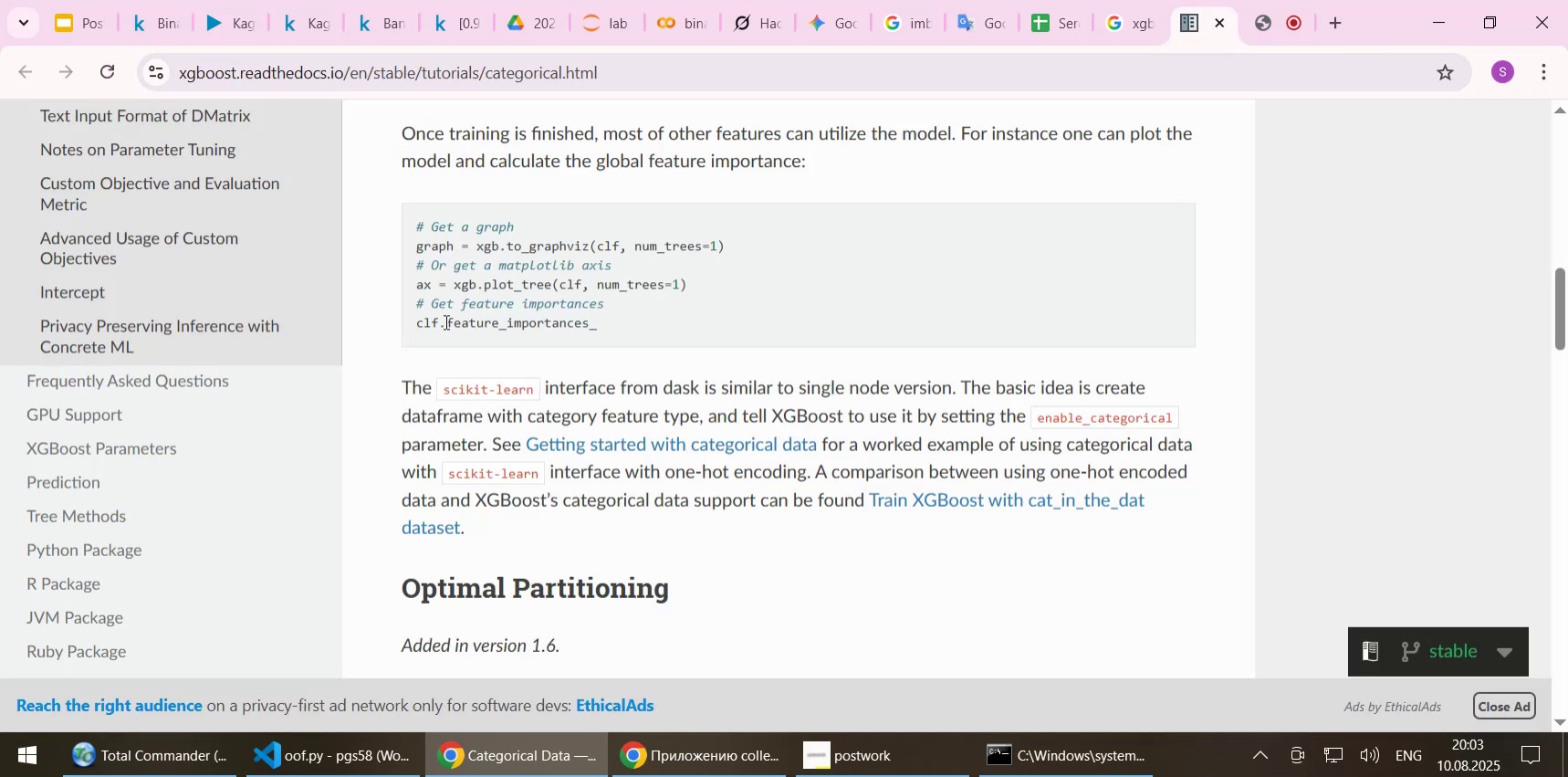 
left_click_drag(start_coordinate=[444, 321], to_coordinate=[597, 322])
 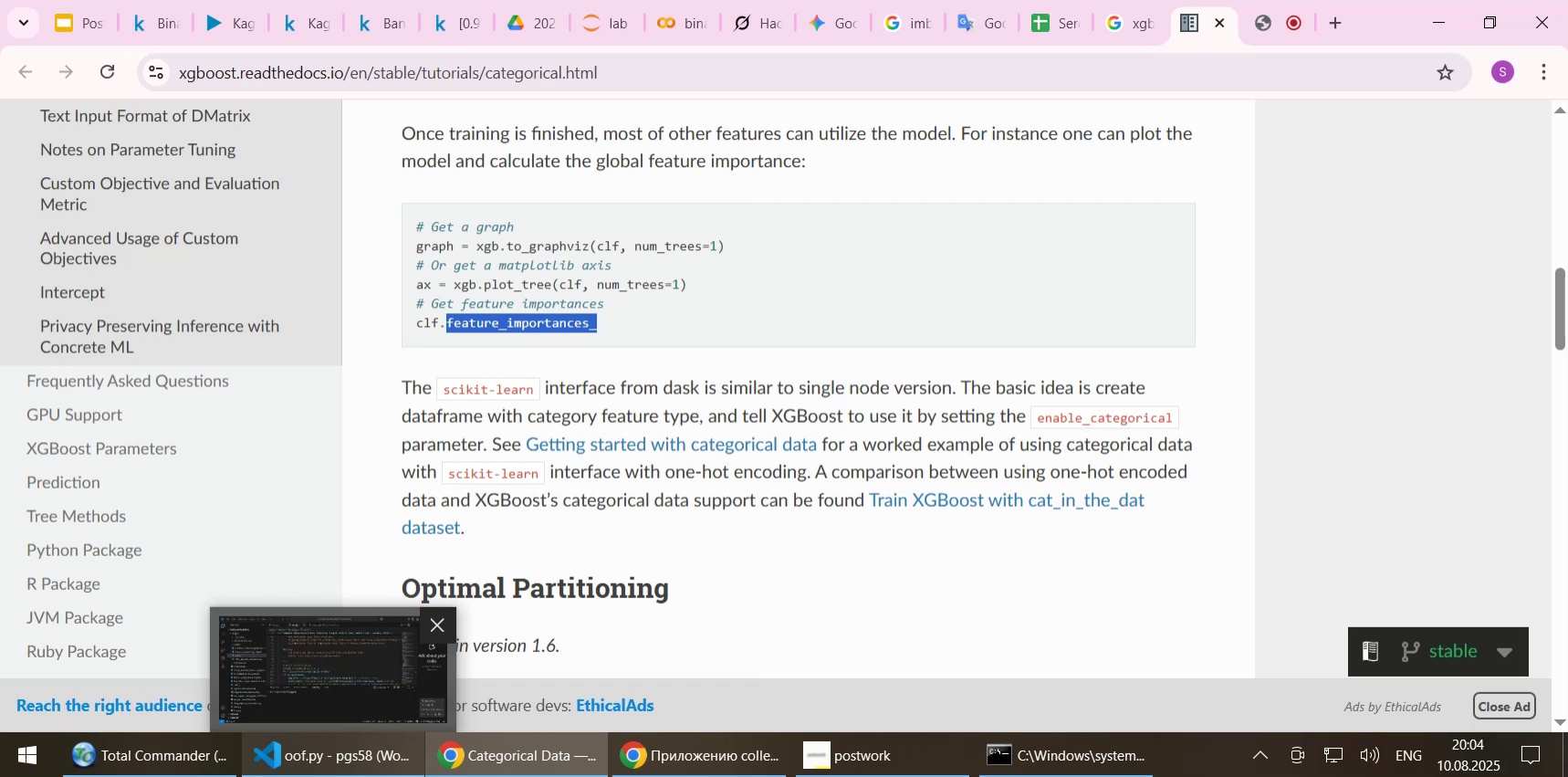 
wait(27.66)
 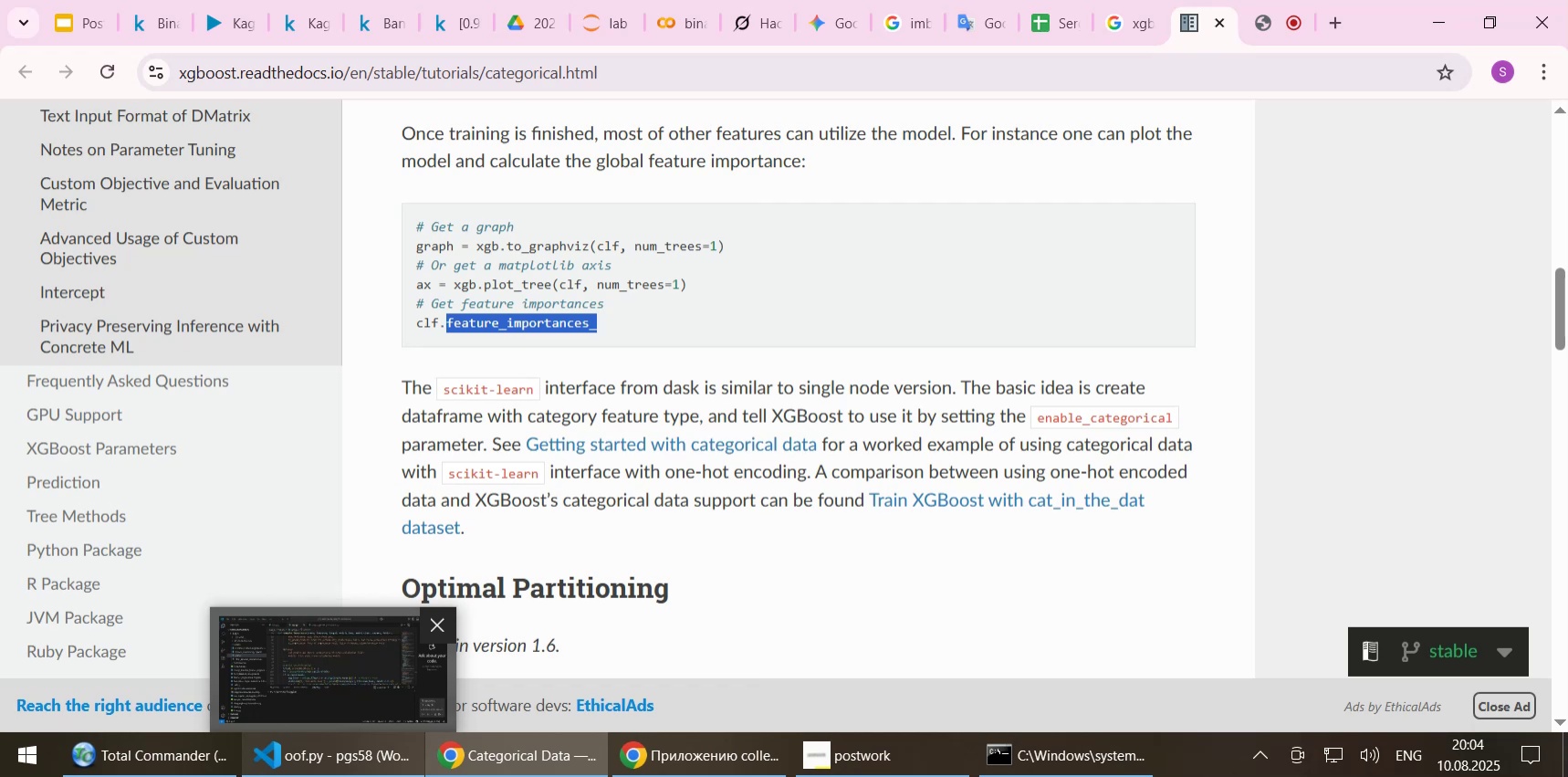 
left_click([710, 320])
 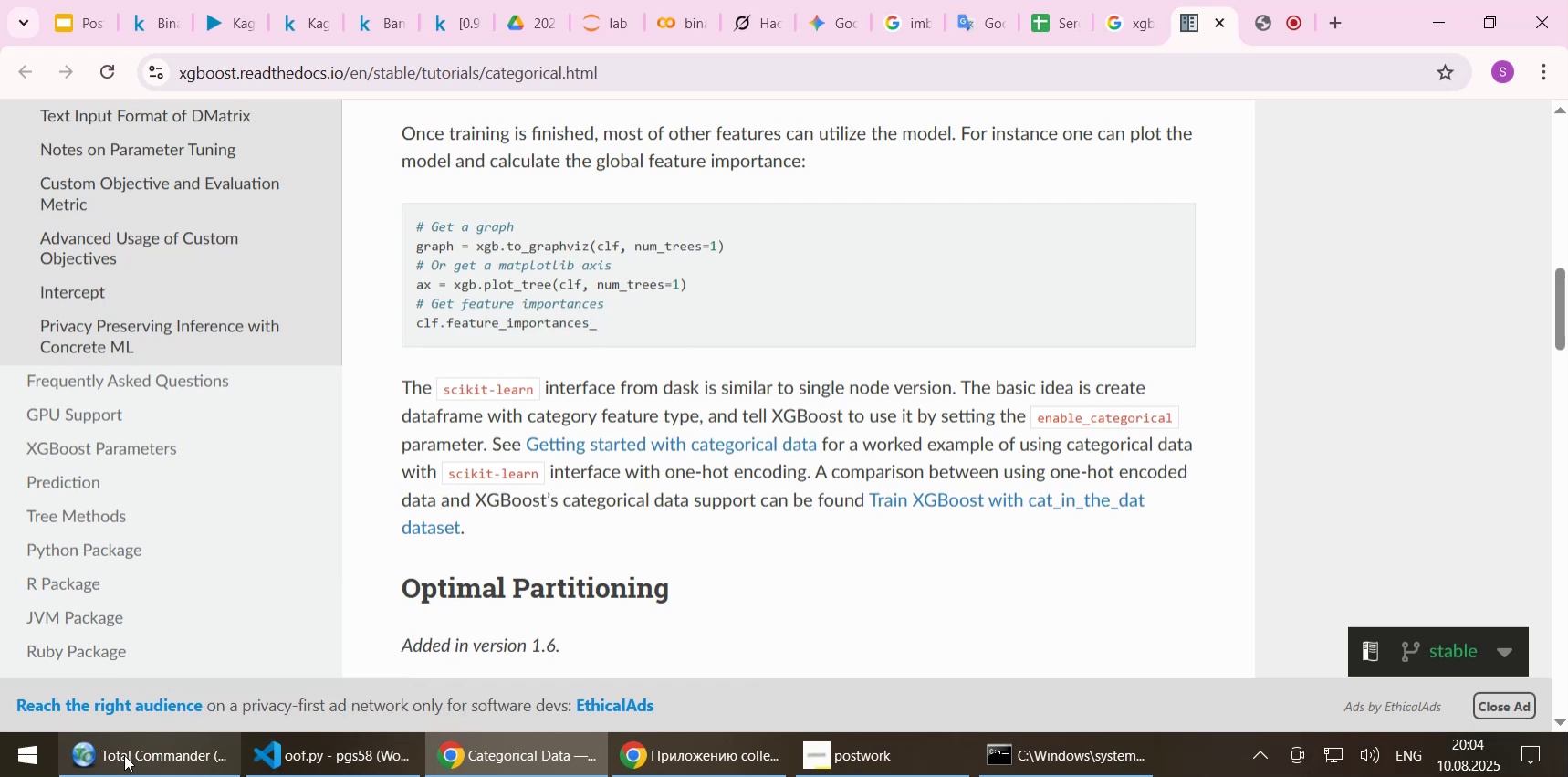 
left_click([124, 754])
 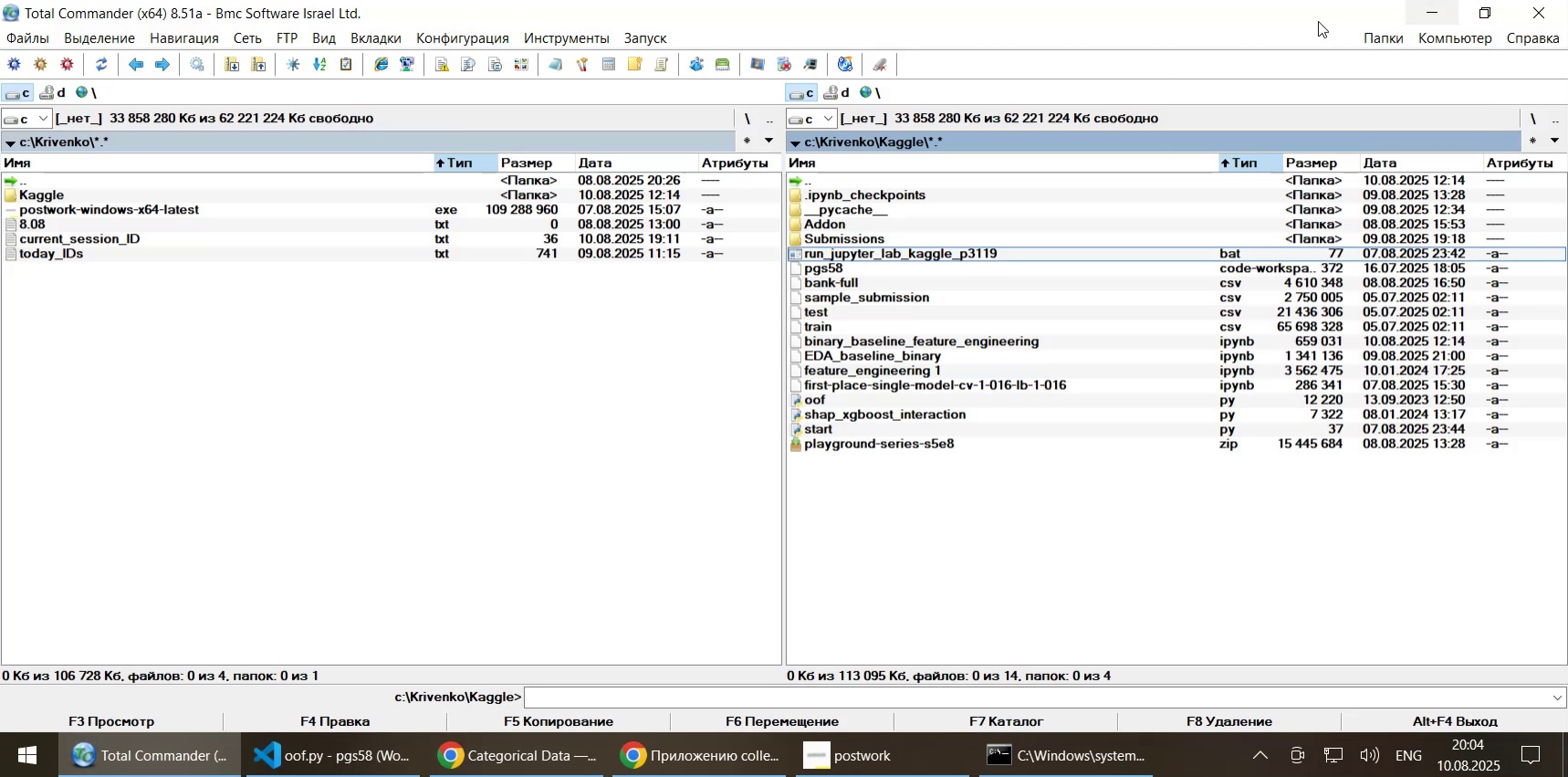 
left_click([1432, 12])
 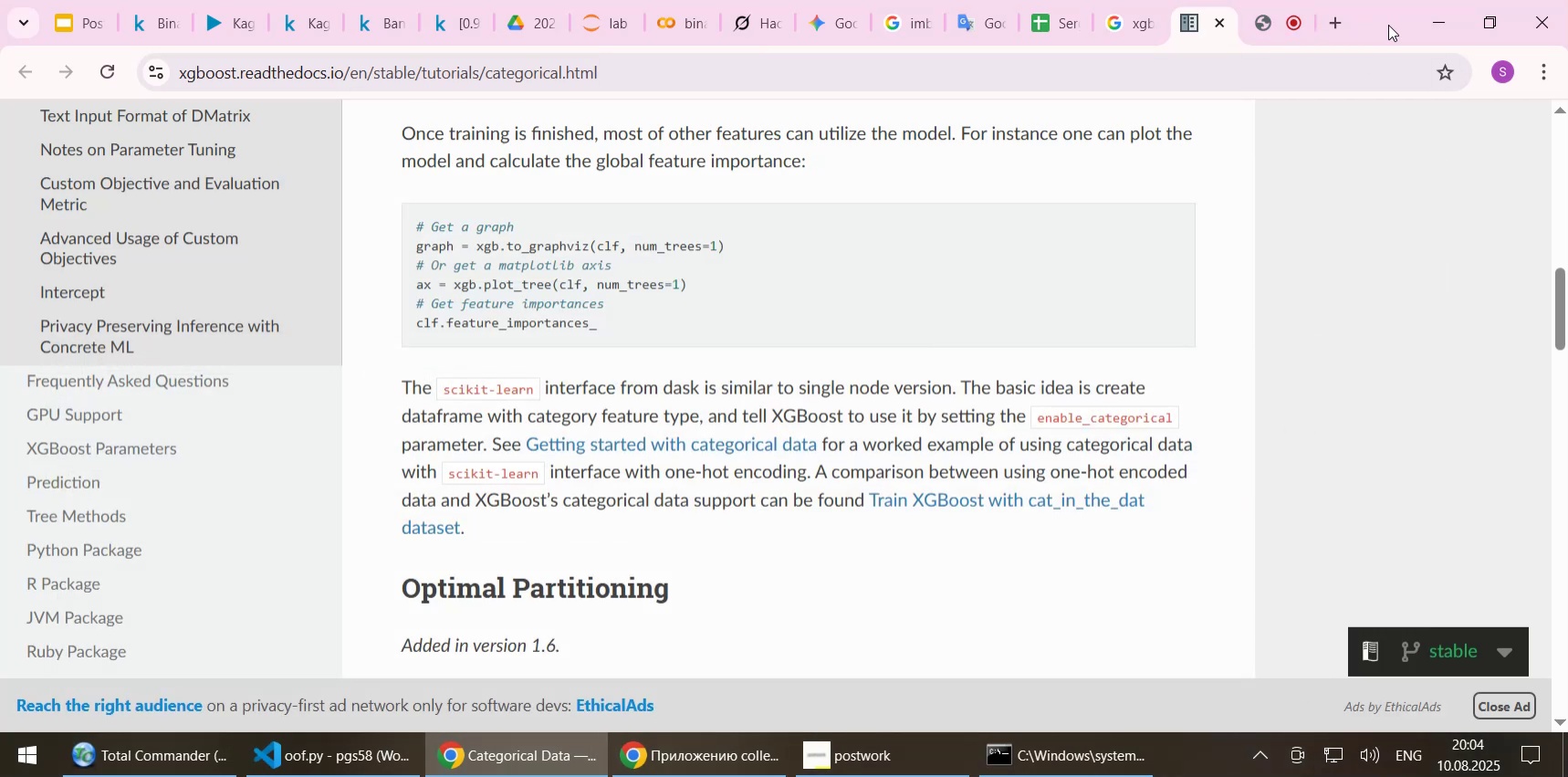 
left_click([1443, 14])
 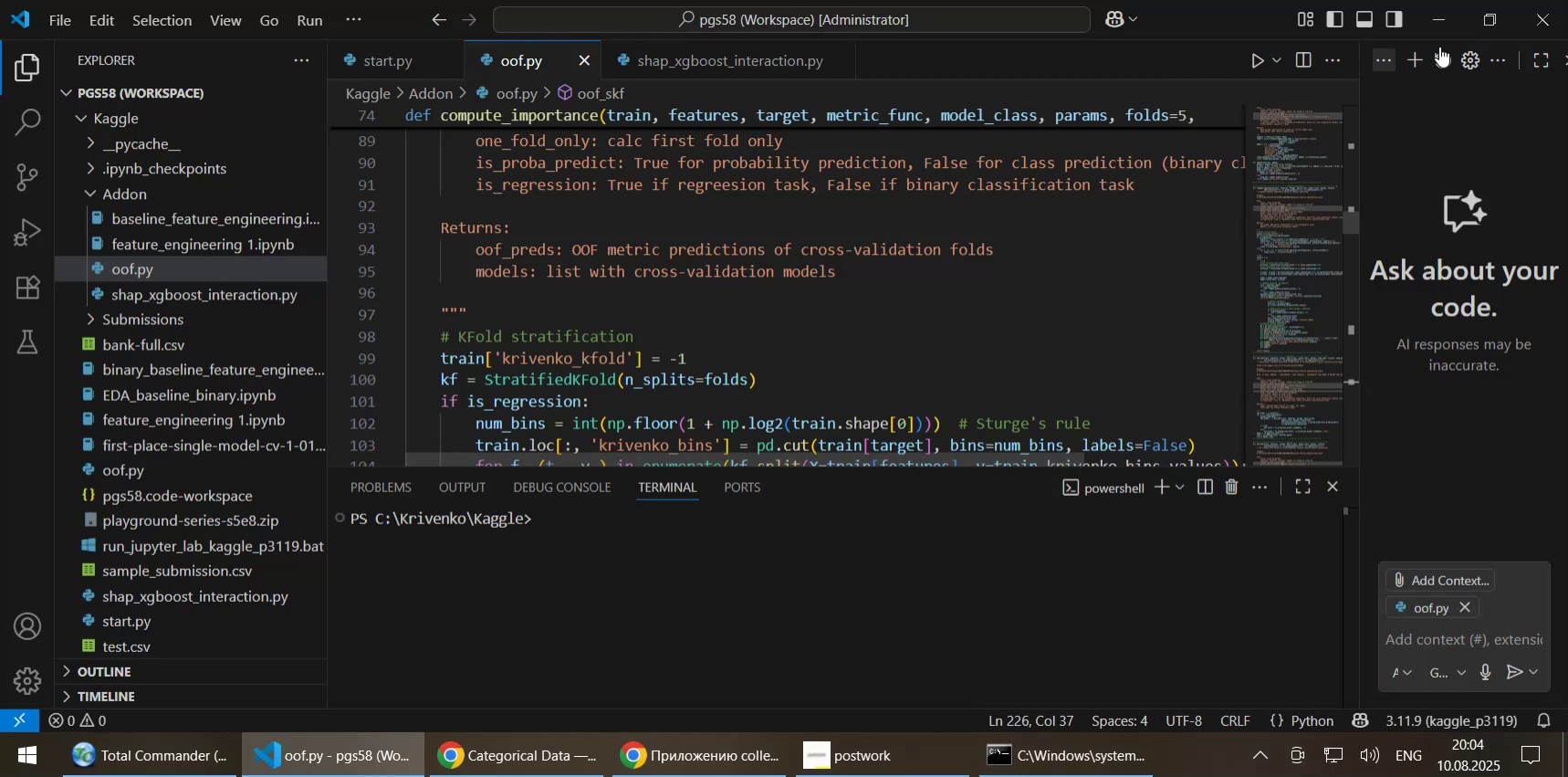 
left_click([1448, 4])
 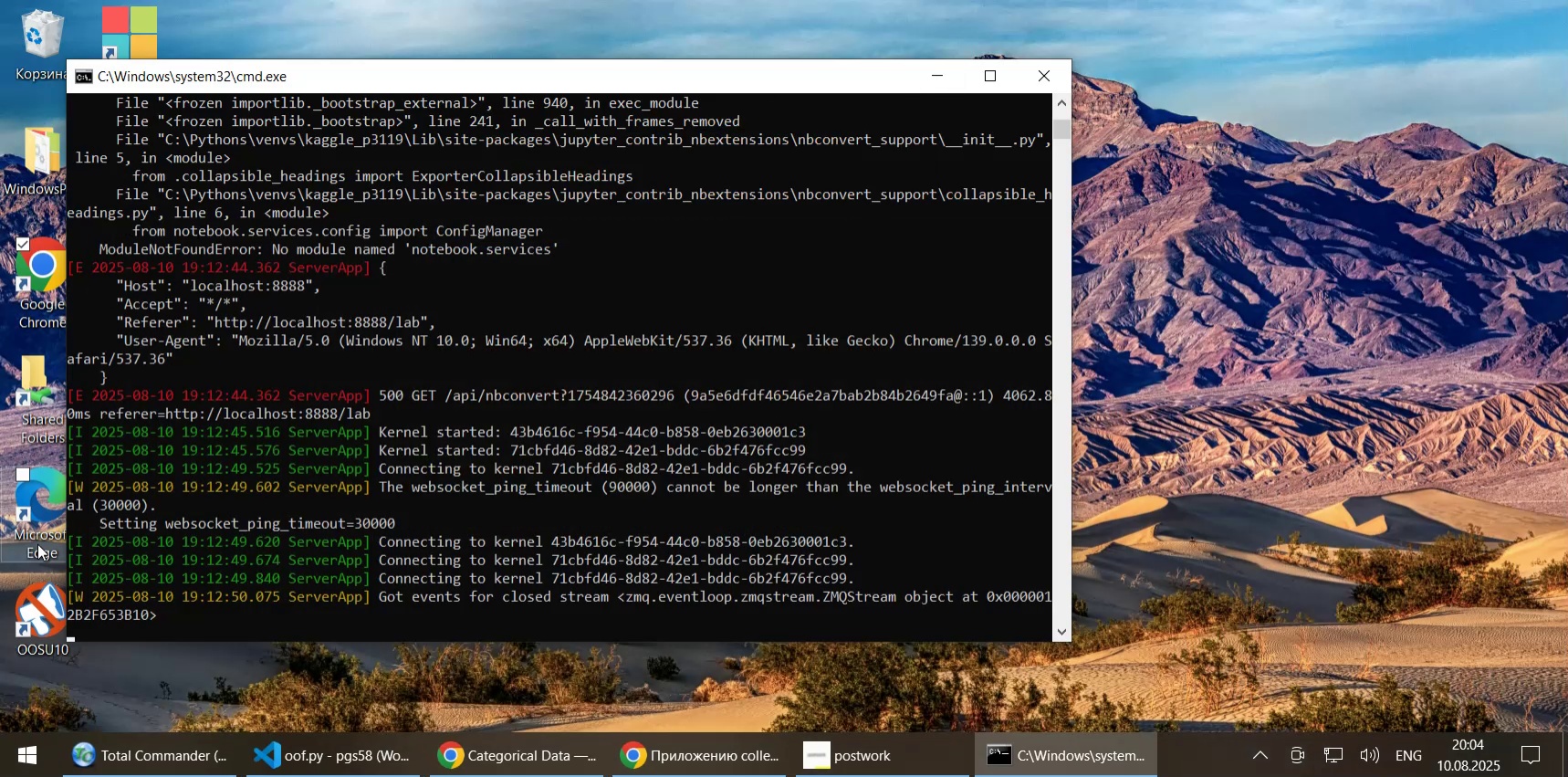 
double_click([39, 422])
 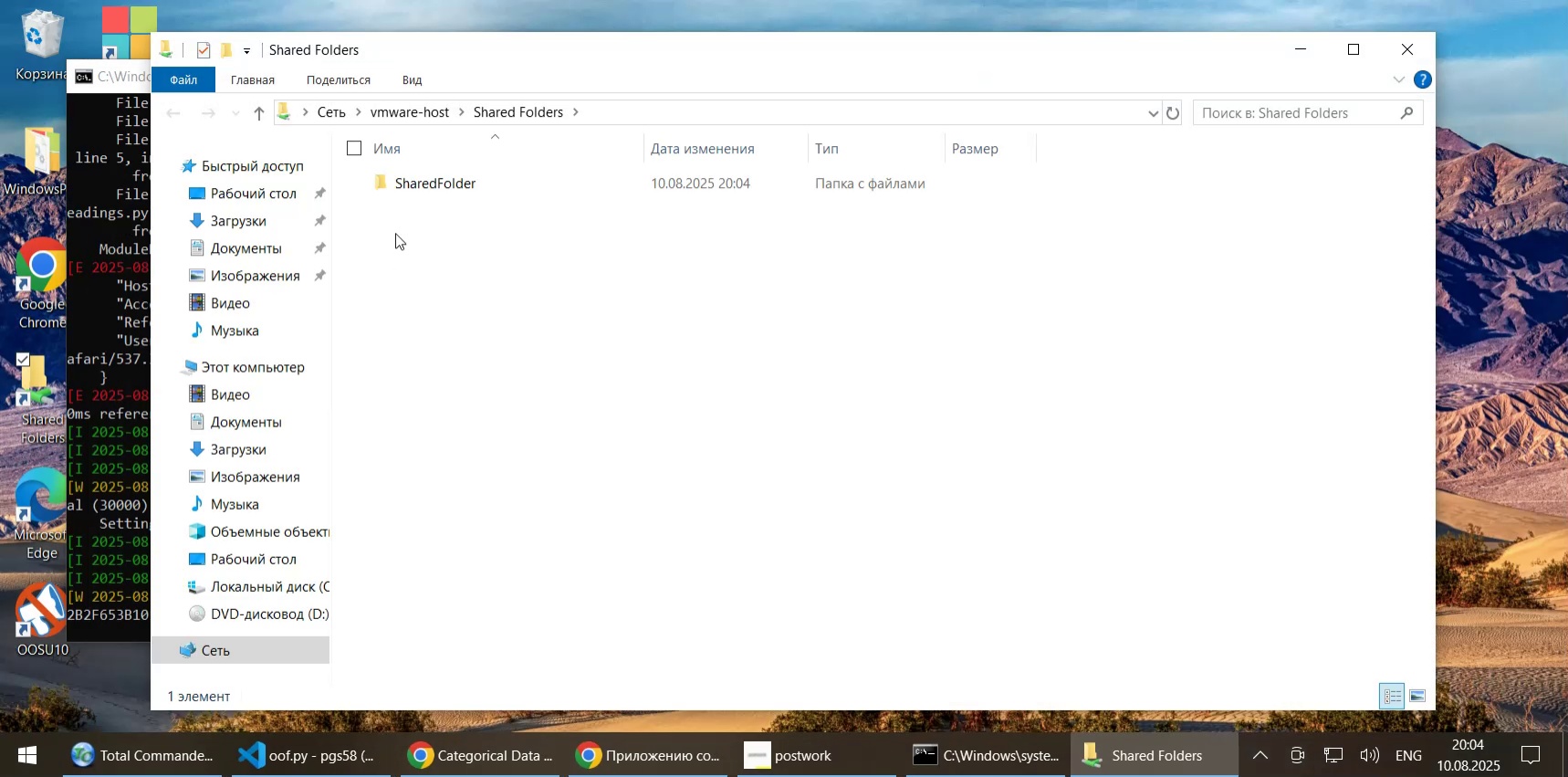 
double_click([422, 186])
 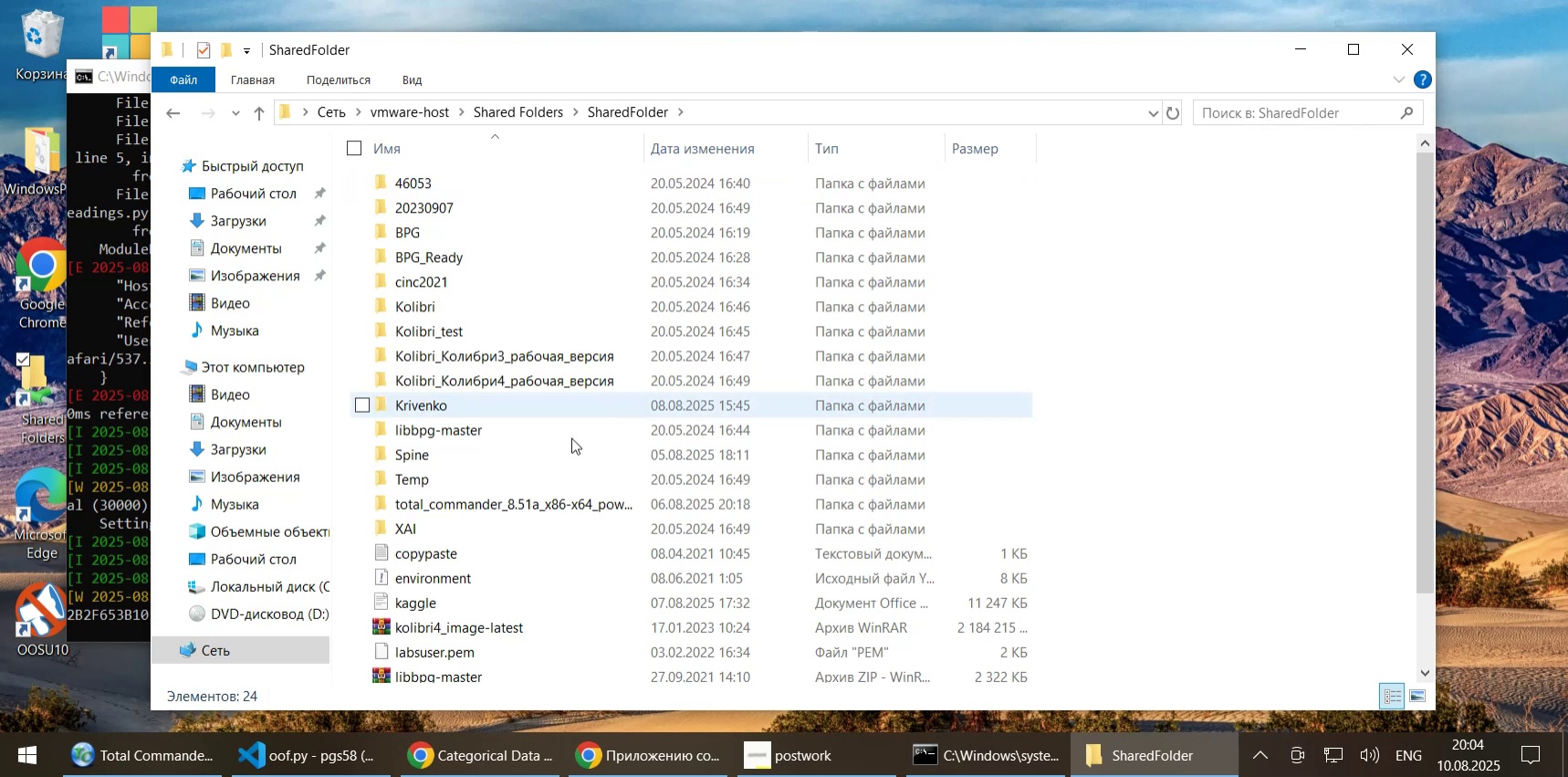 
scroll: coordinate [482, 501], scroll_direction: down, amount: 2.0
 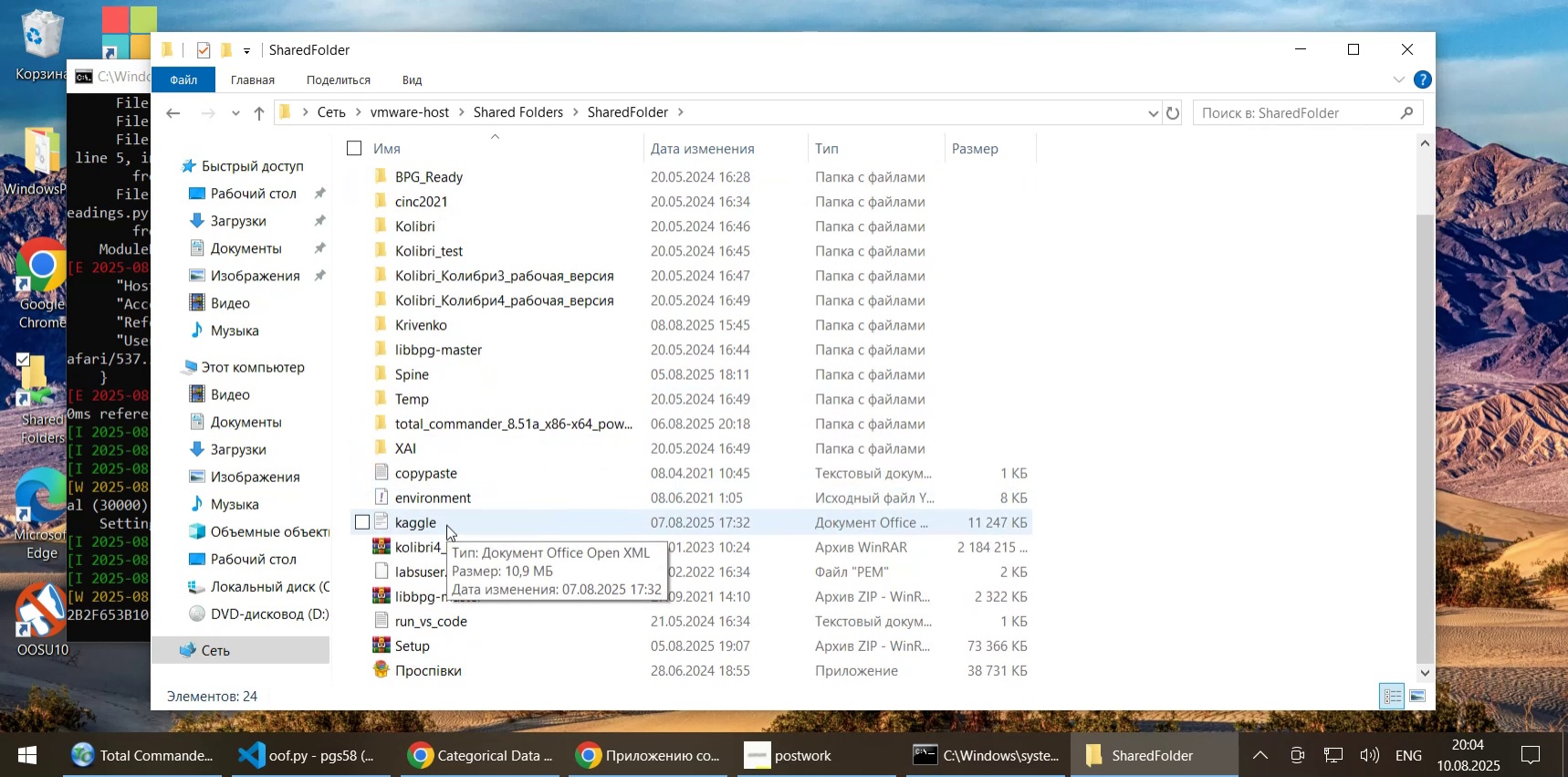 
left_click([446, 524])
 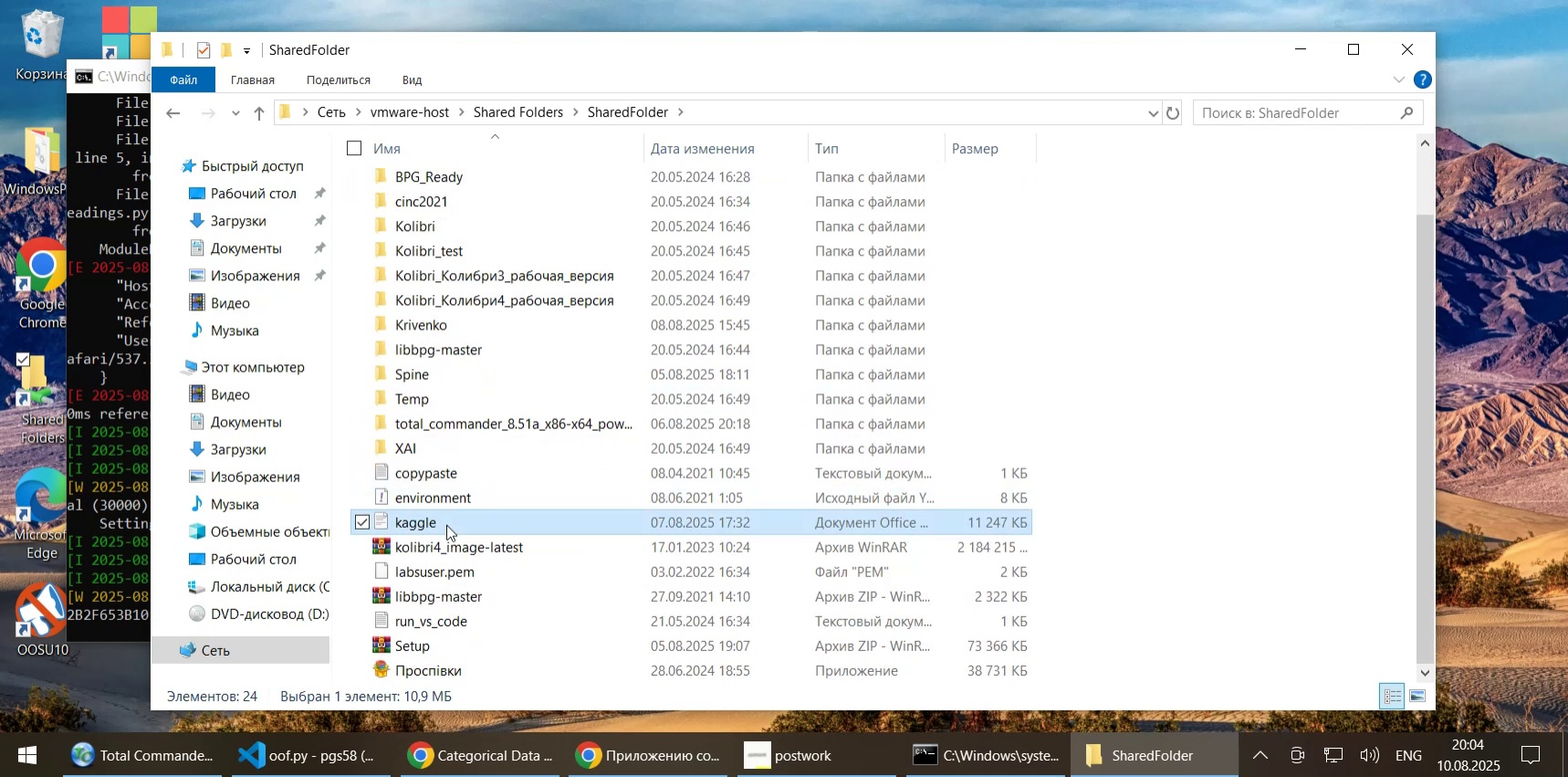 
key(Control+C)
 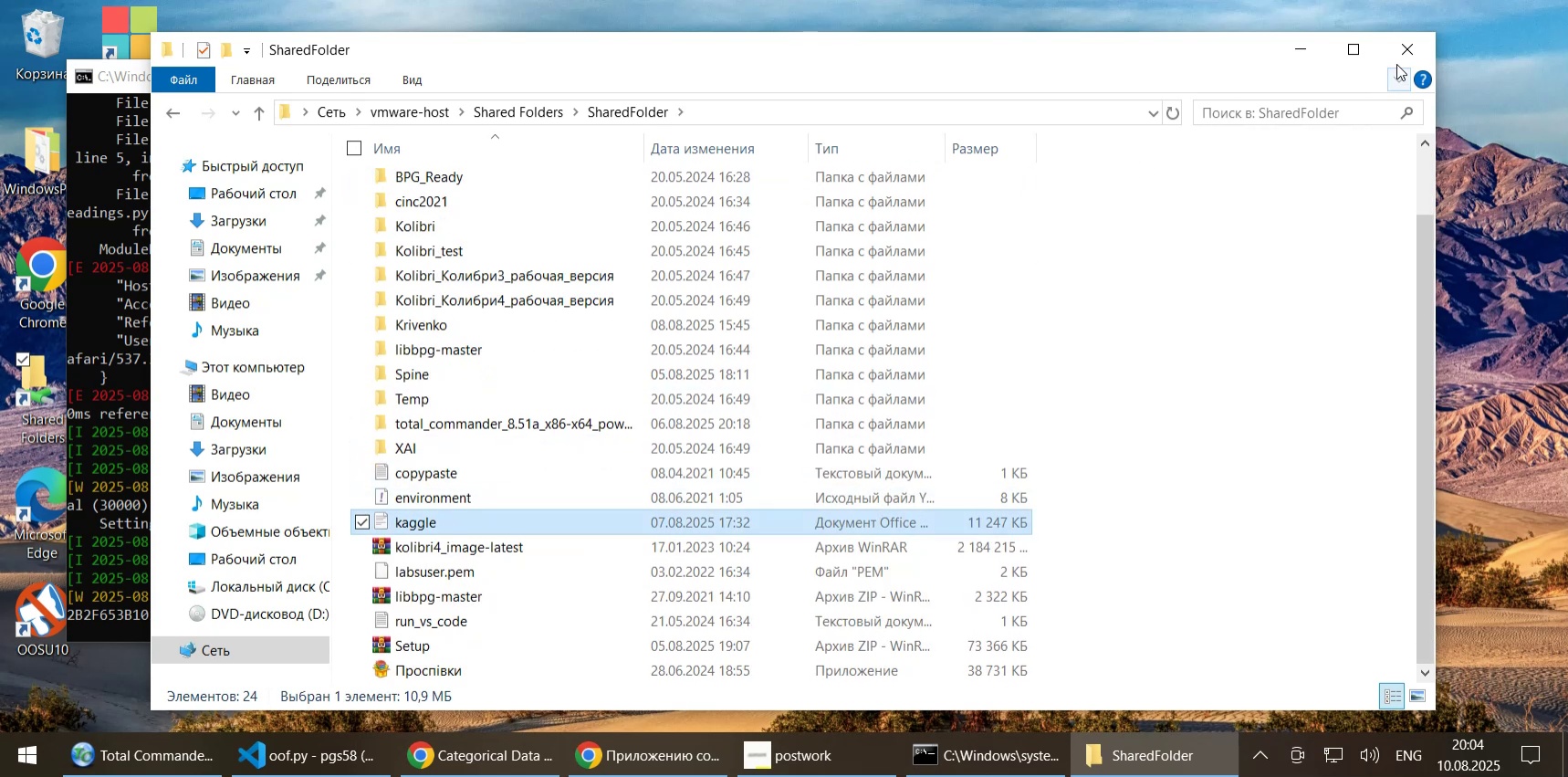 
left_click([1405, 48])
 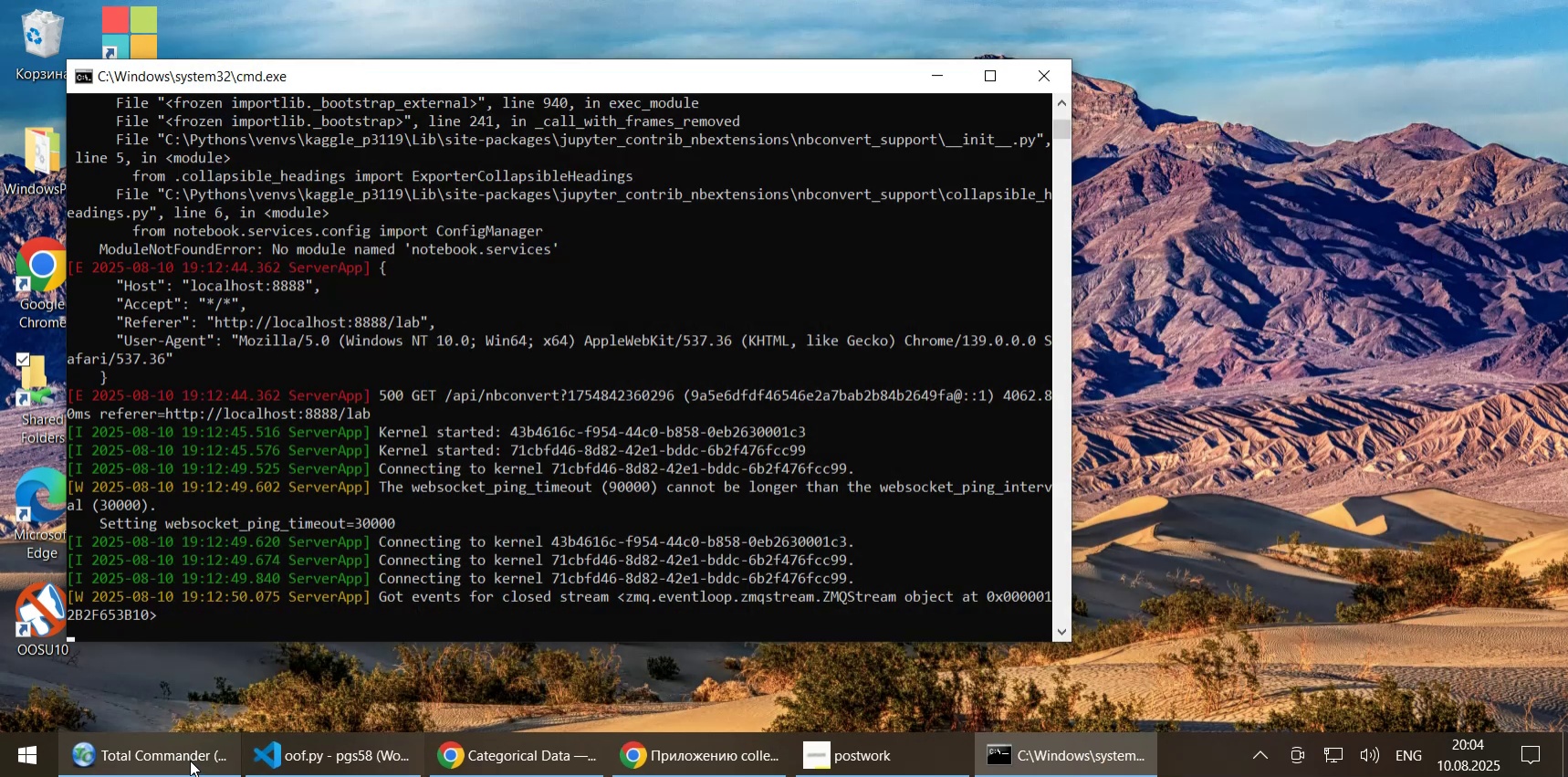 
left_click([185, 755])
 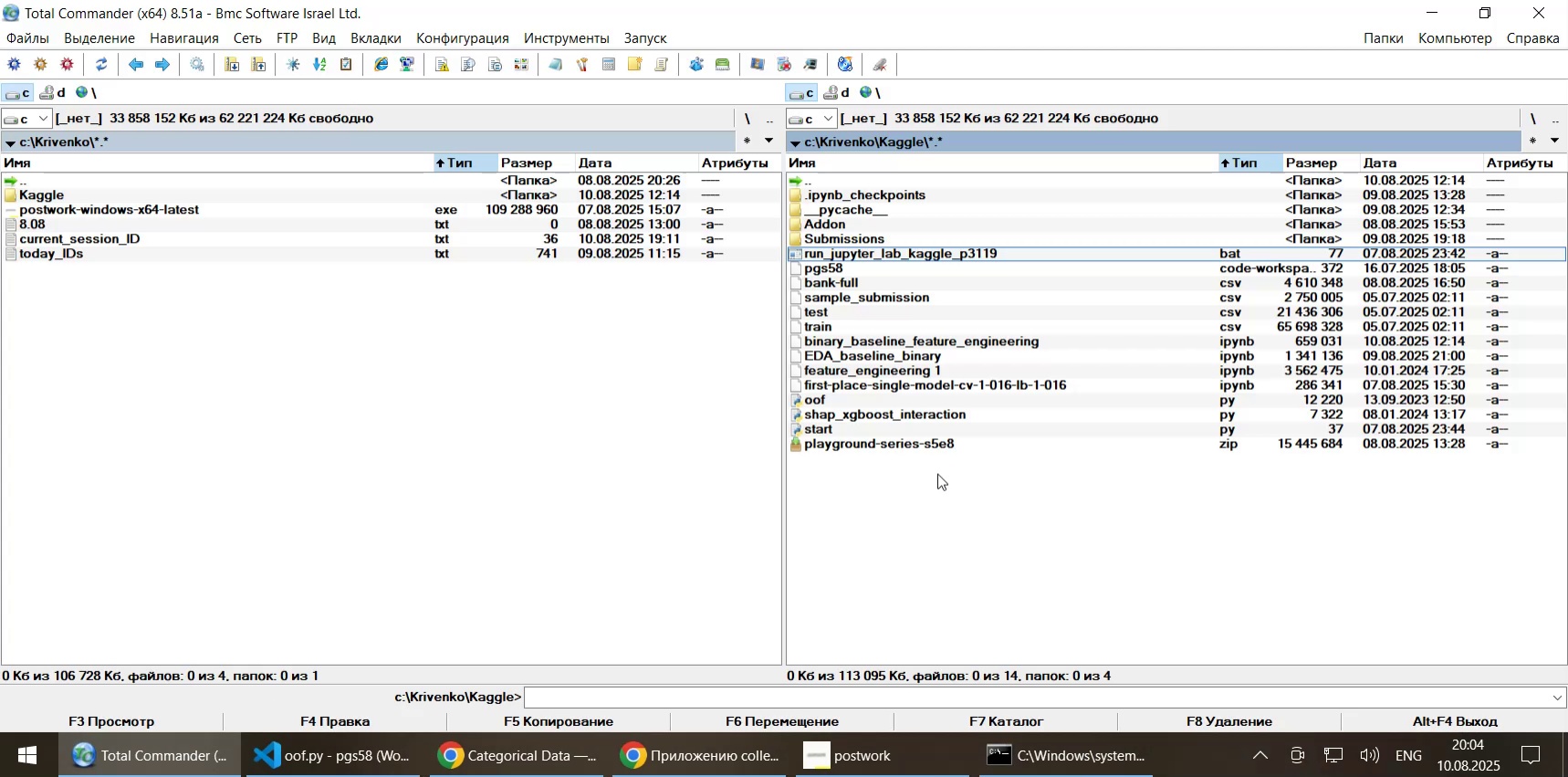 
left_click([937, 473])
 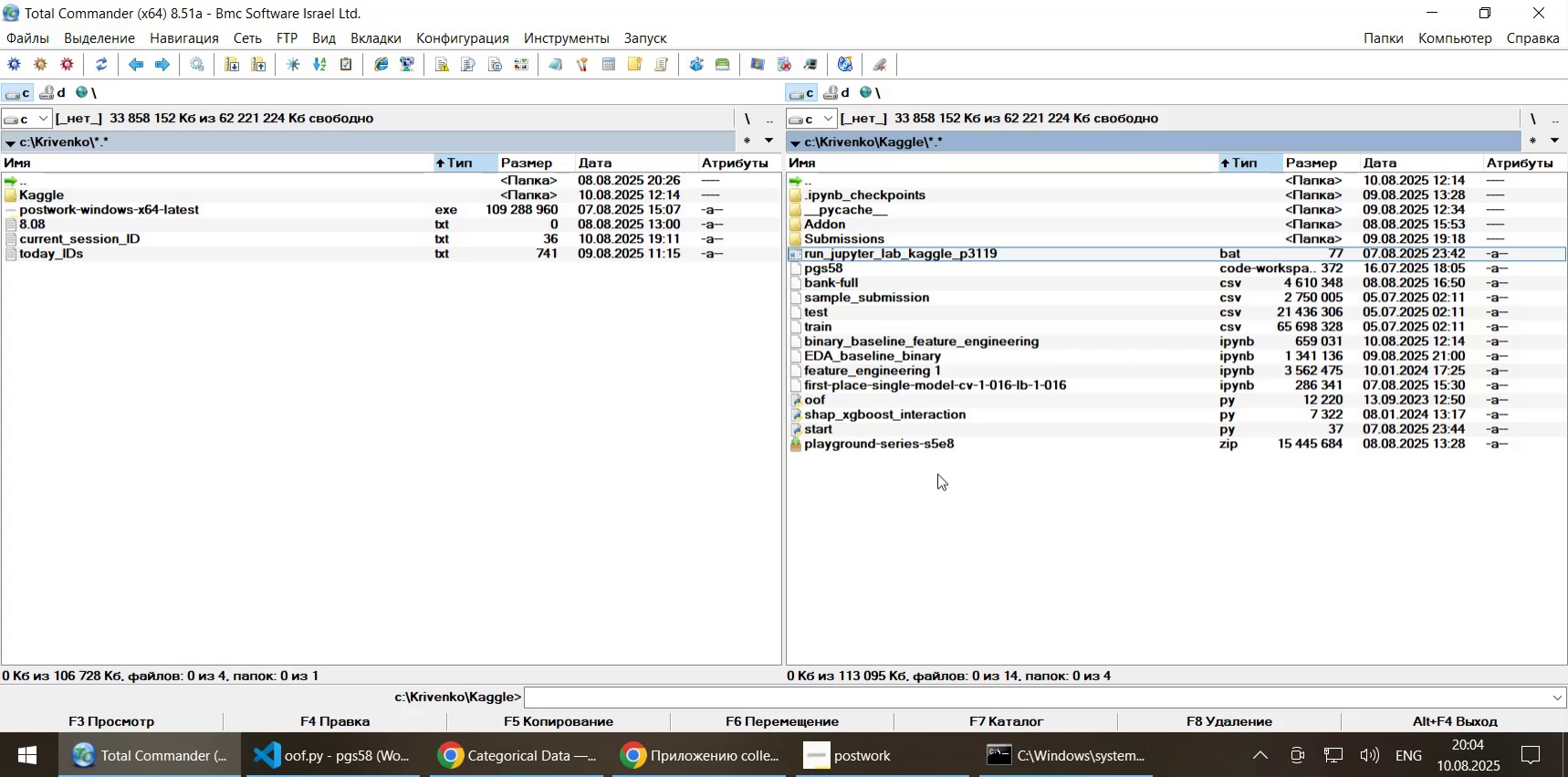 
key(Control+V)
 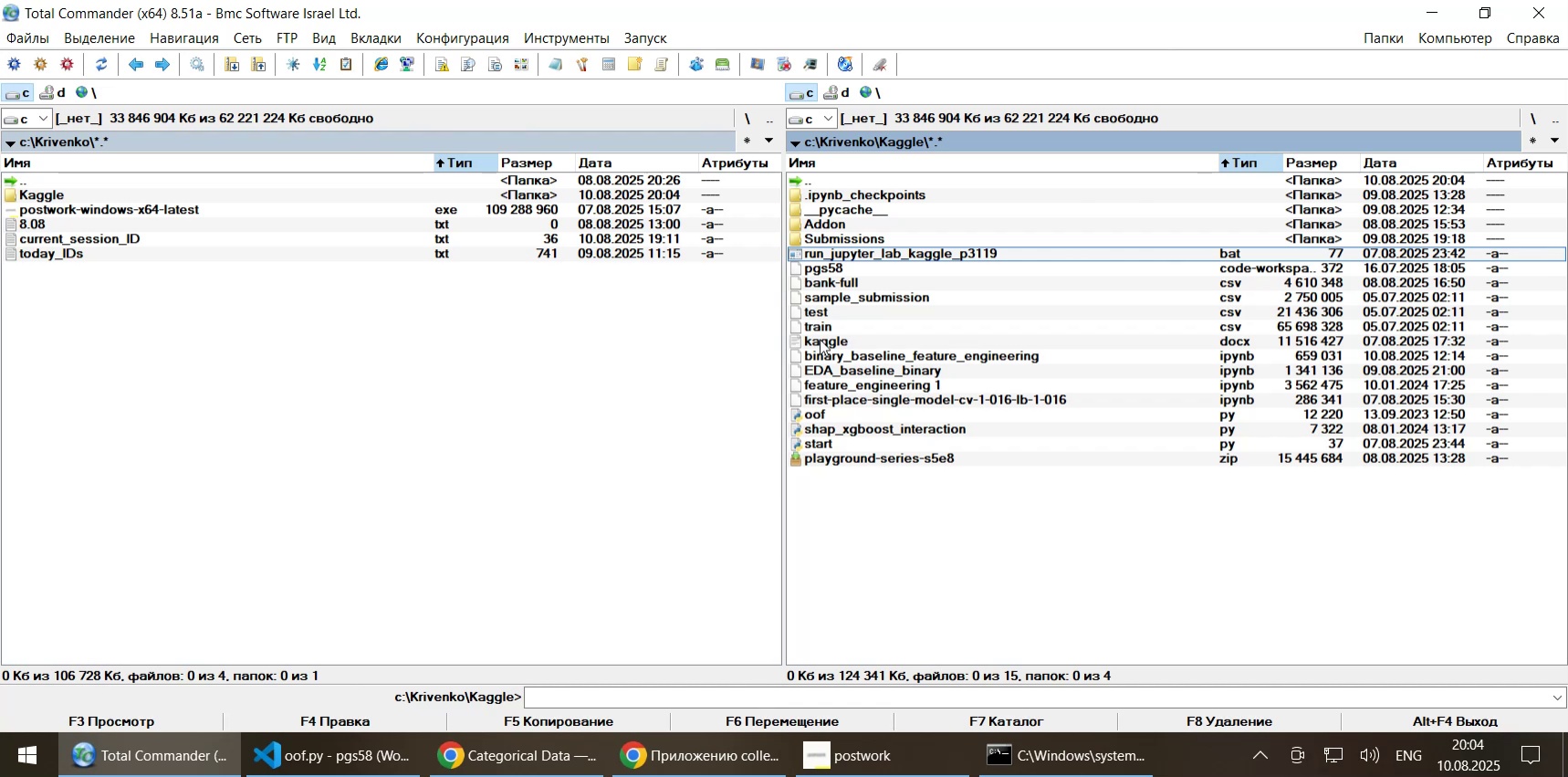 
double_click([821, 344])
 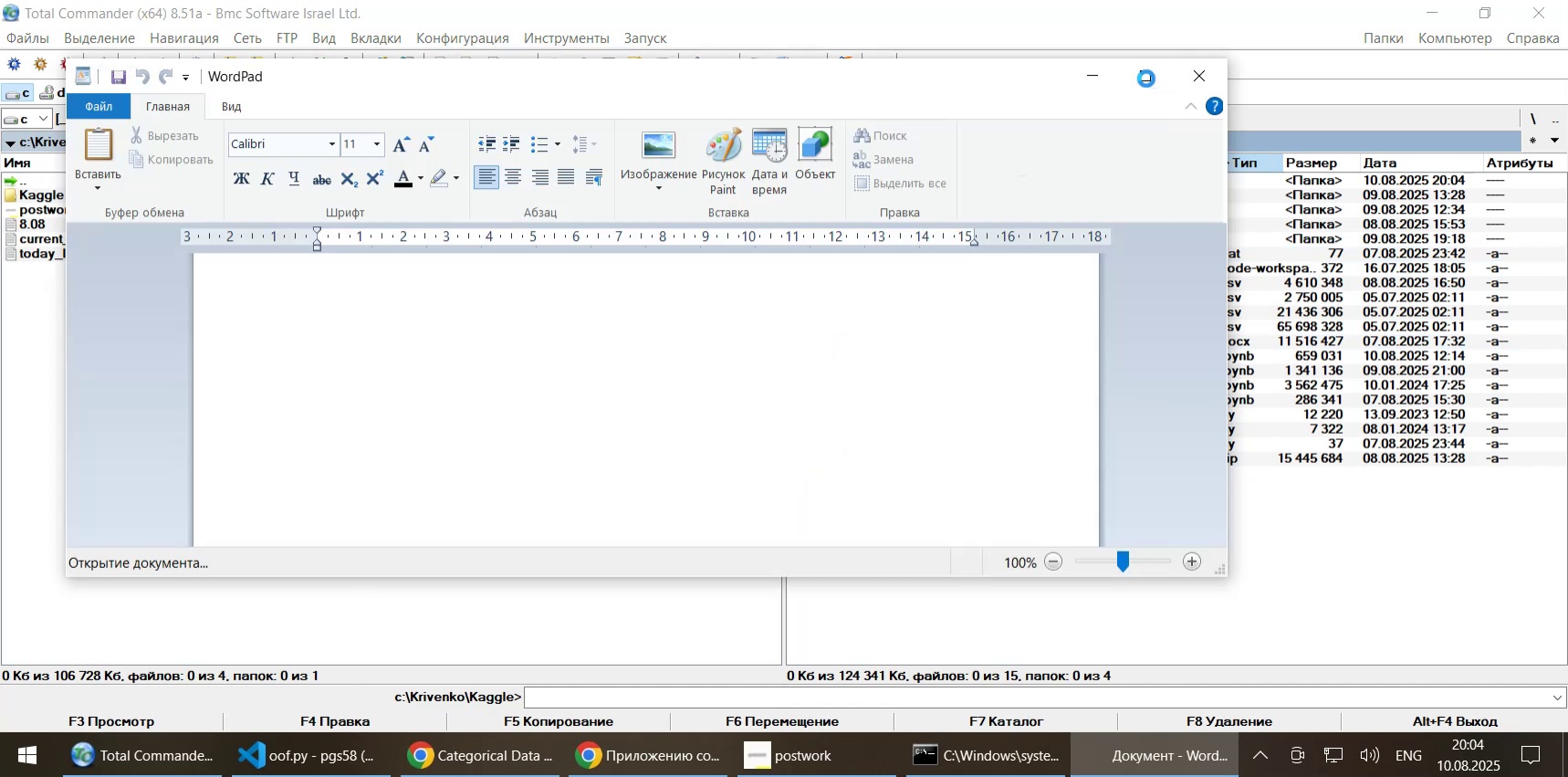 
wait(13.37)
 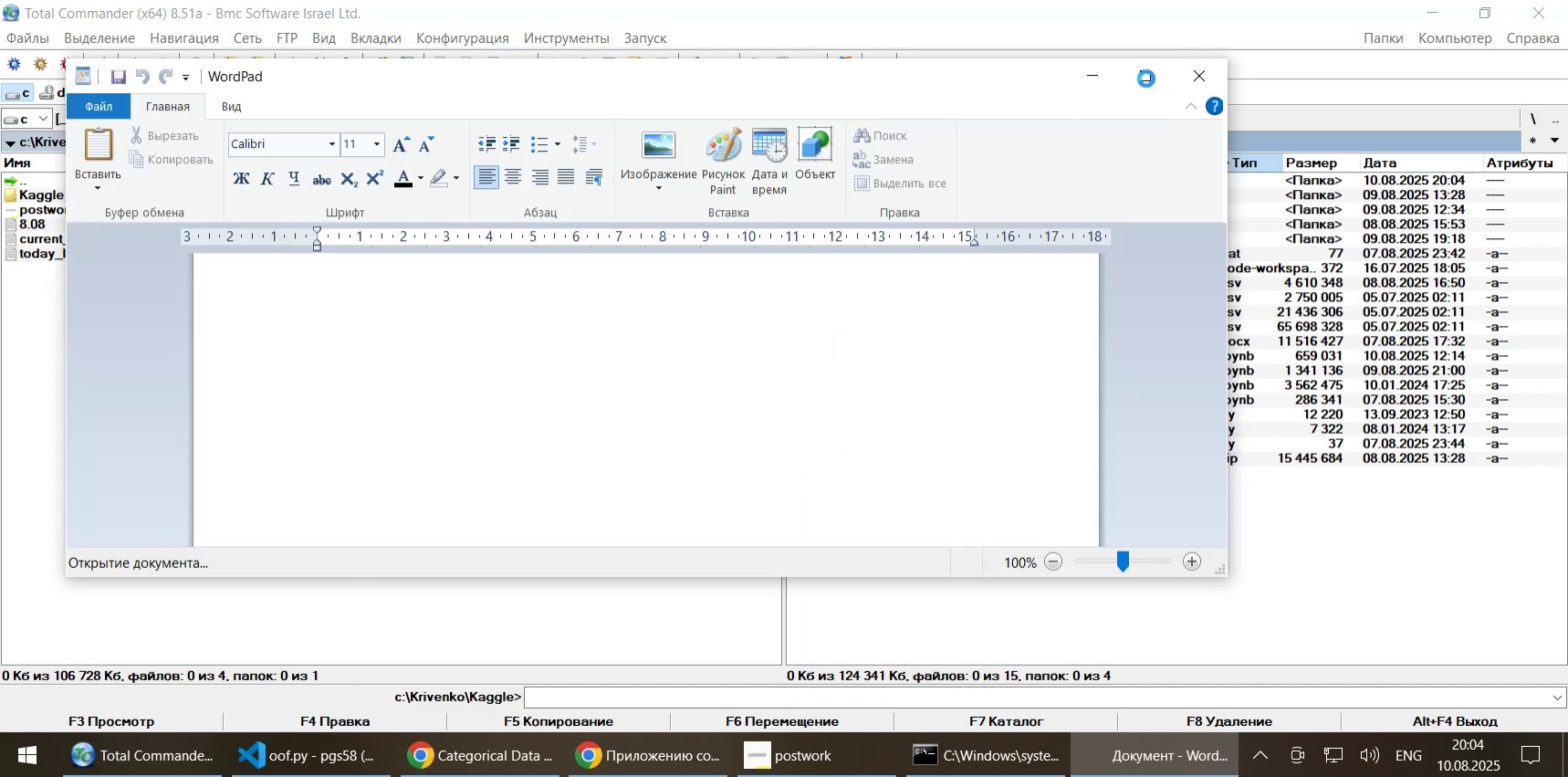 
left_click([1208, 236])
 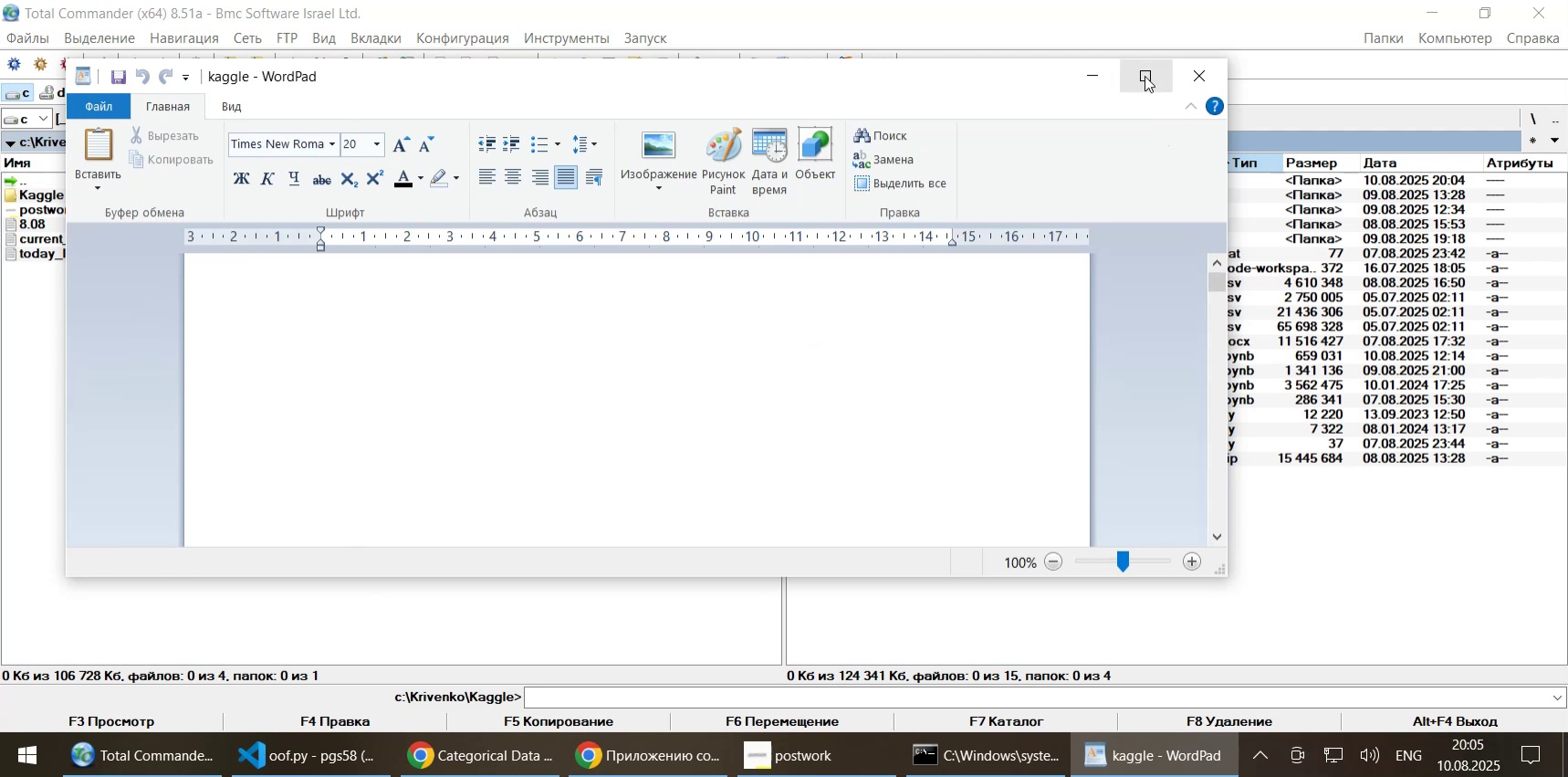 
left_click([1145, 76])
 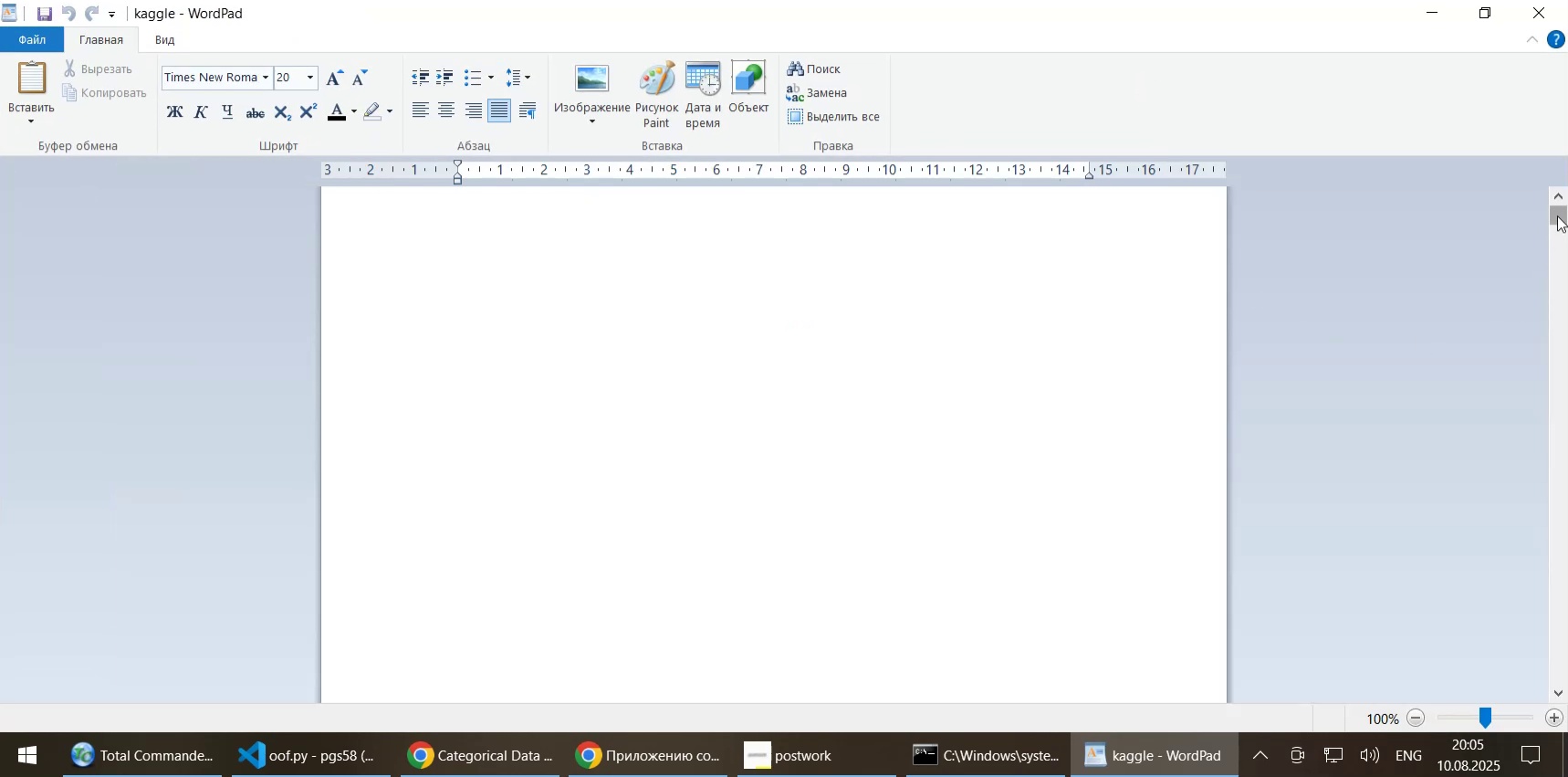 
scroll: coordinate [879, 365], scroll_direction: down, amount: 25.0
 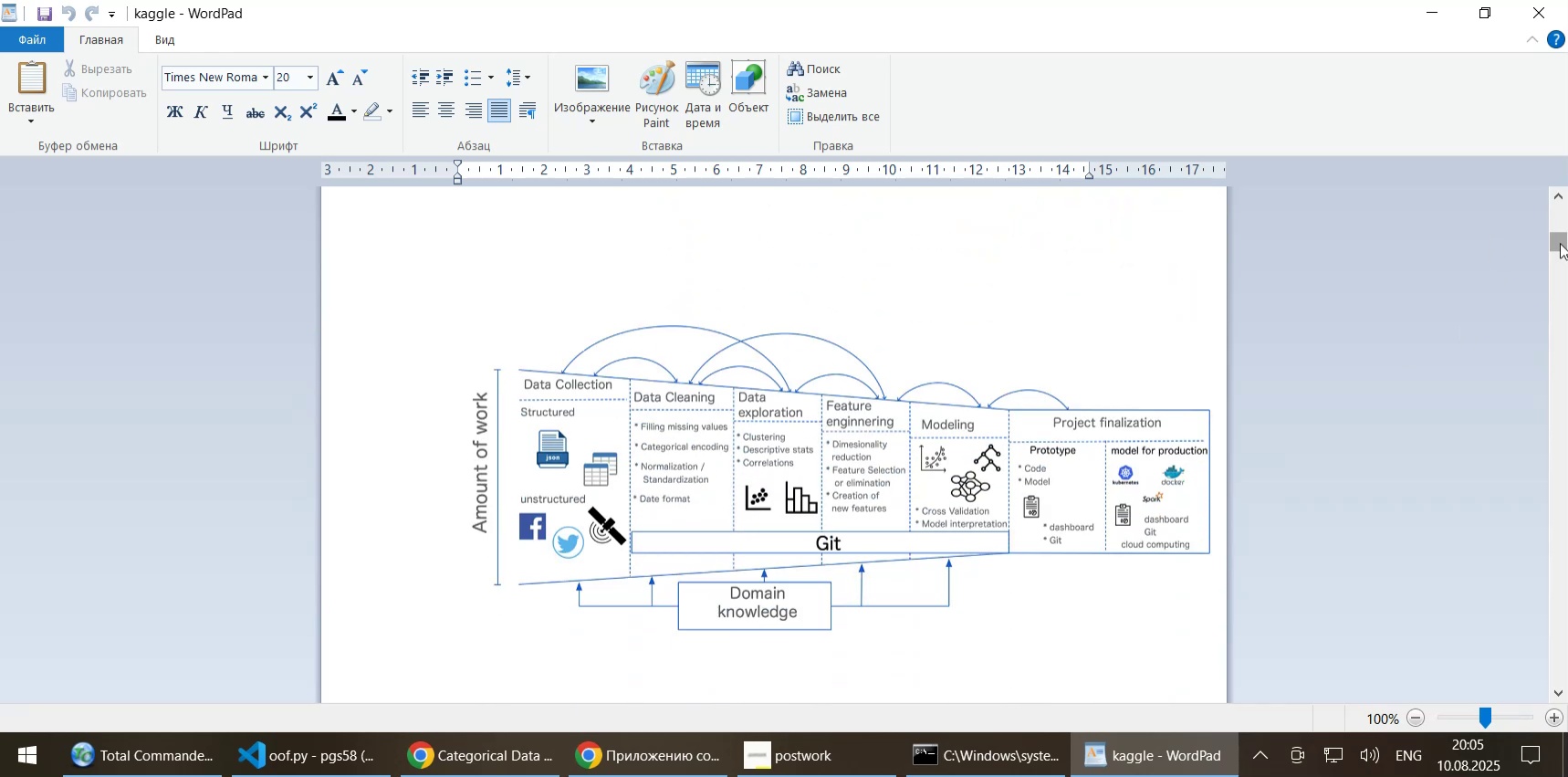 
left_click_drag(start_coordinate=[1560, 240], to_coordinate=[1560, 672])
 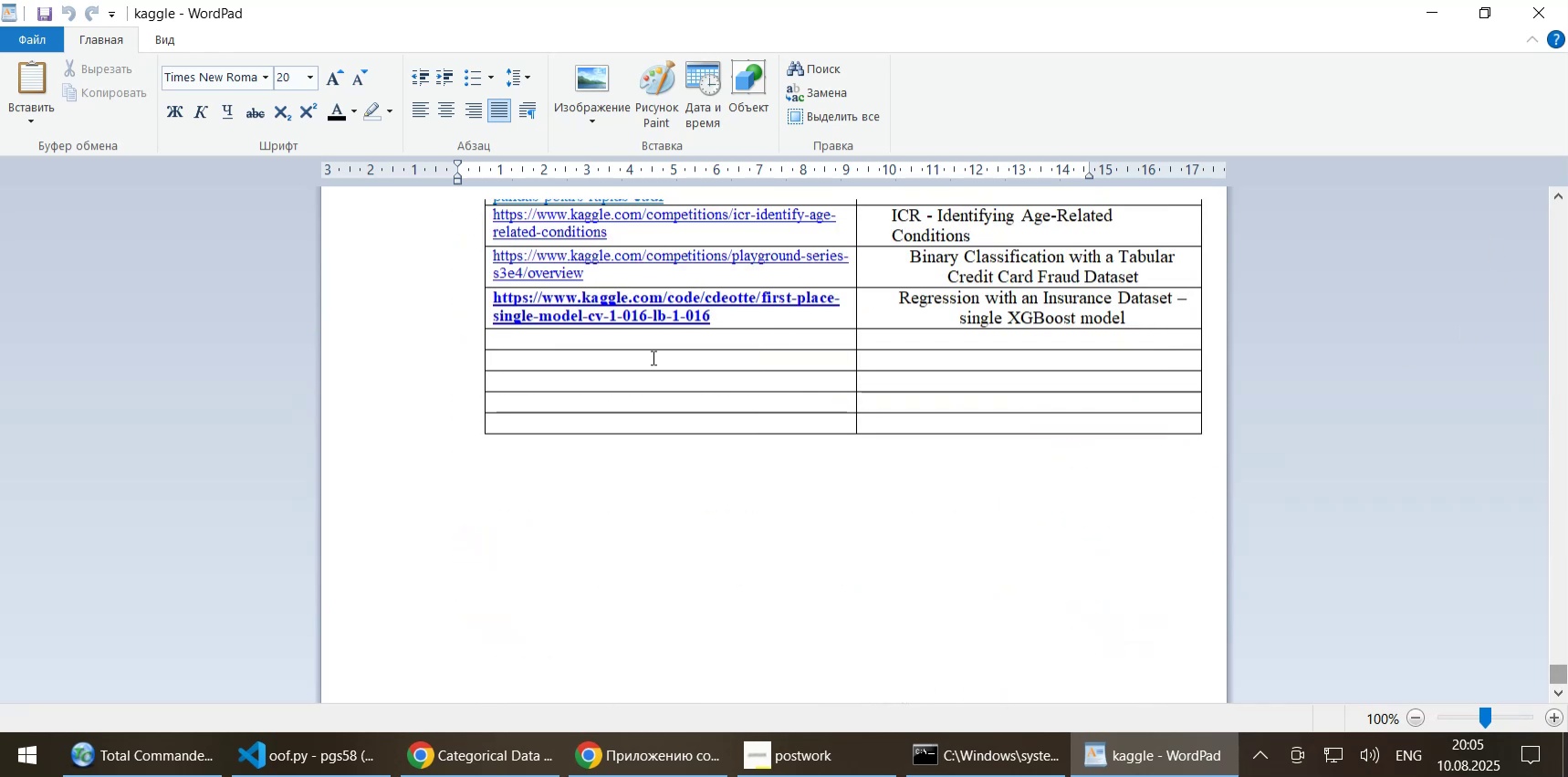 
scroll: coordinate [712, 314], scroll_direction: up, amount: 11.0
 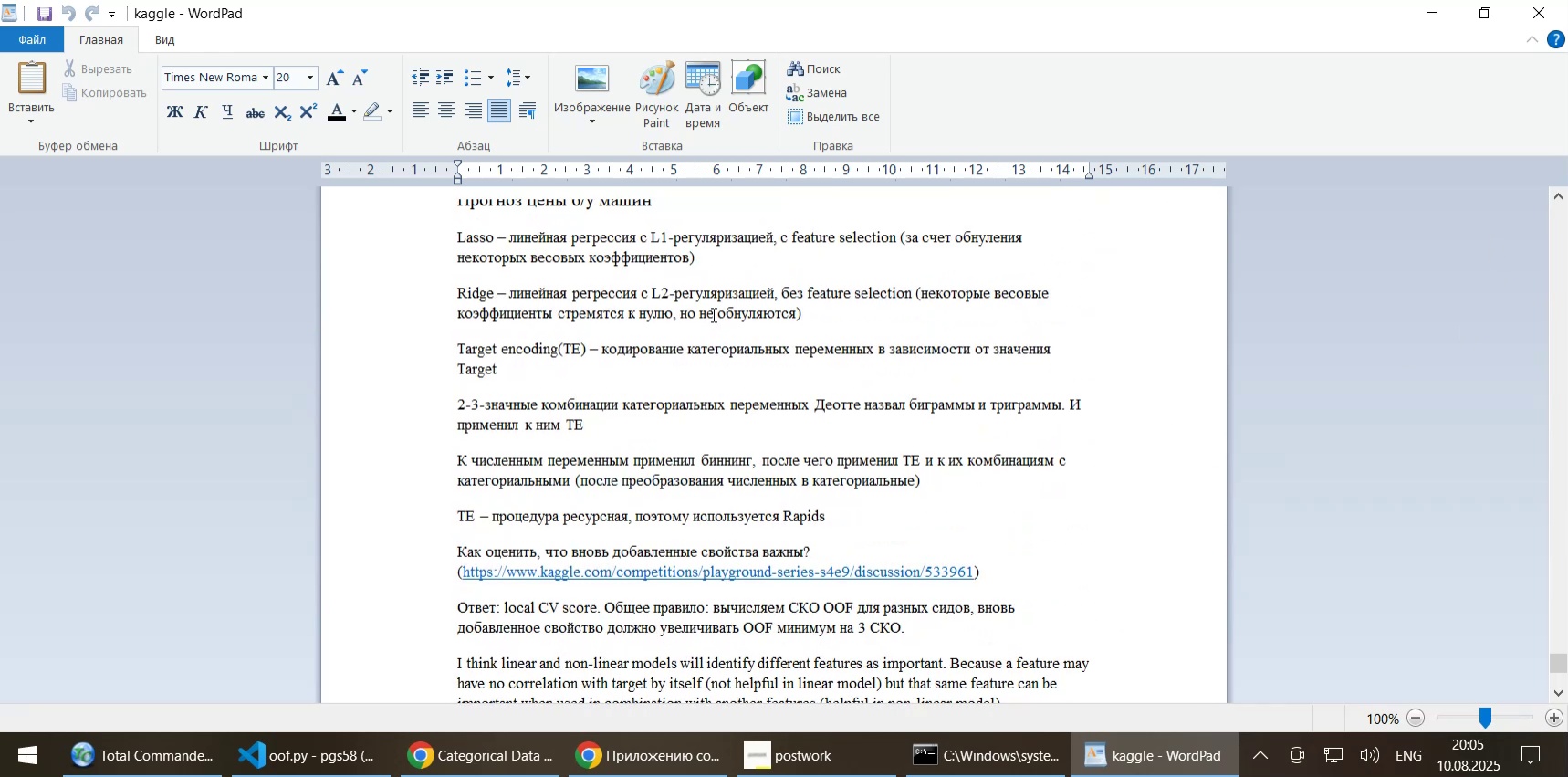 
scroll: coordinate [712, 328], scroll_direction: down, amount: 25.0
 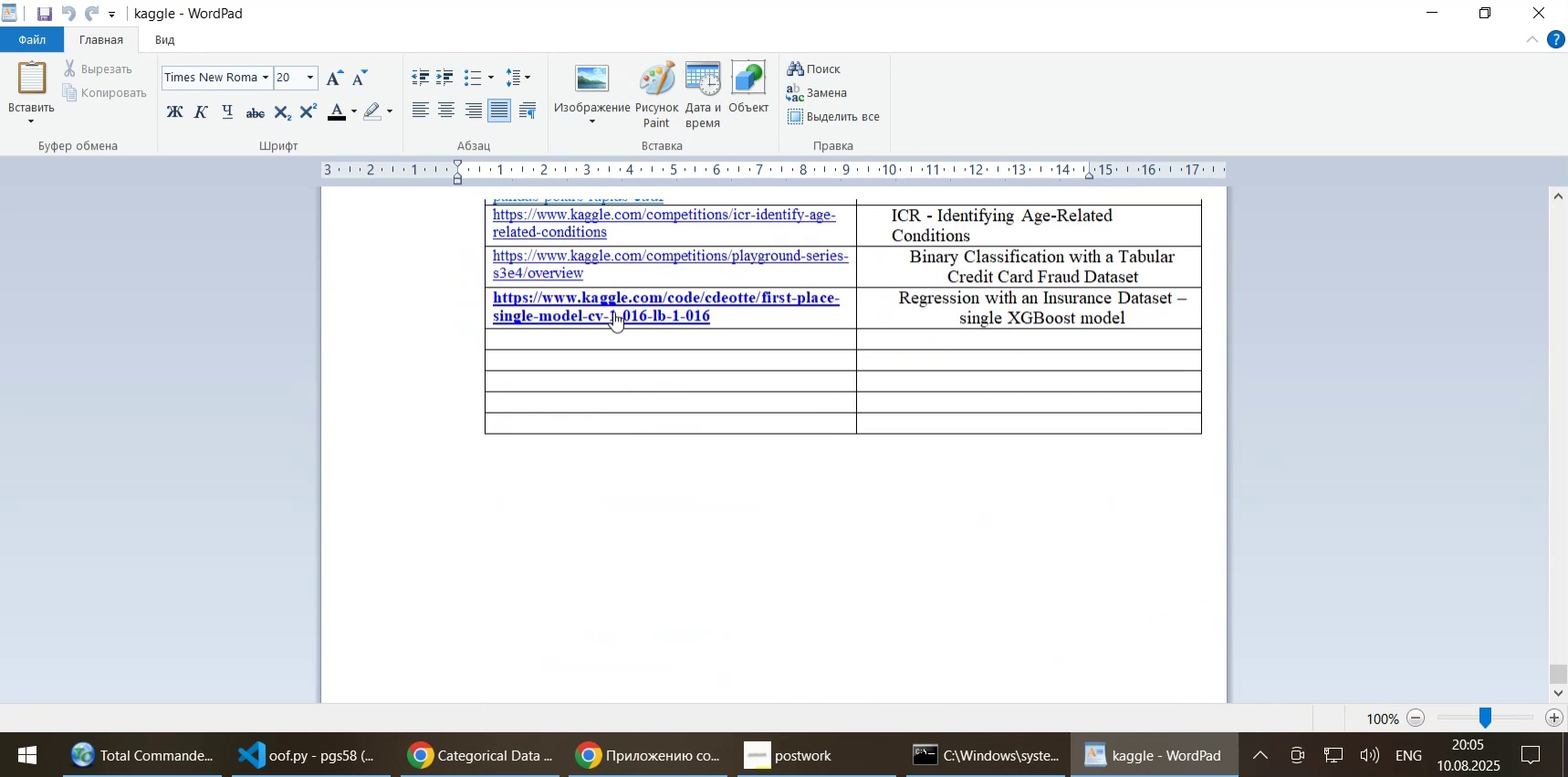 
hold_key(key=ControlLeft, duration=0.55)
 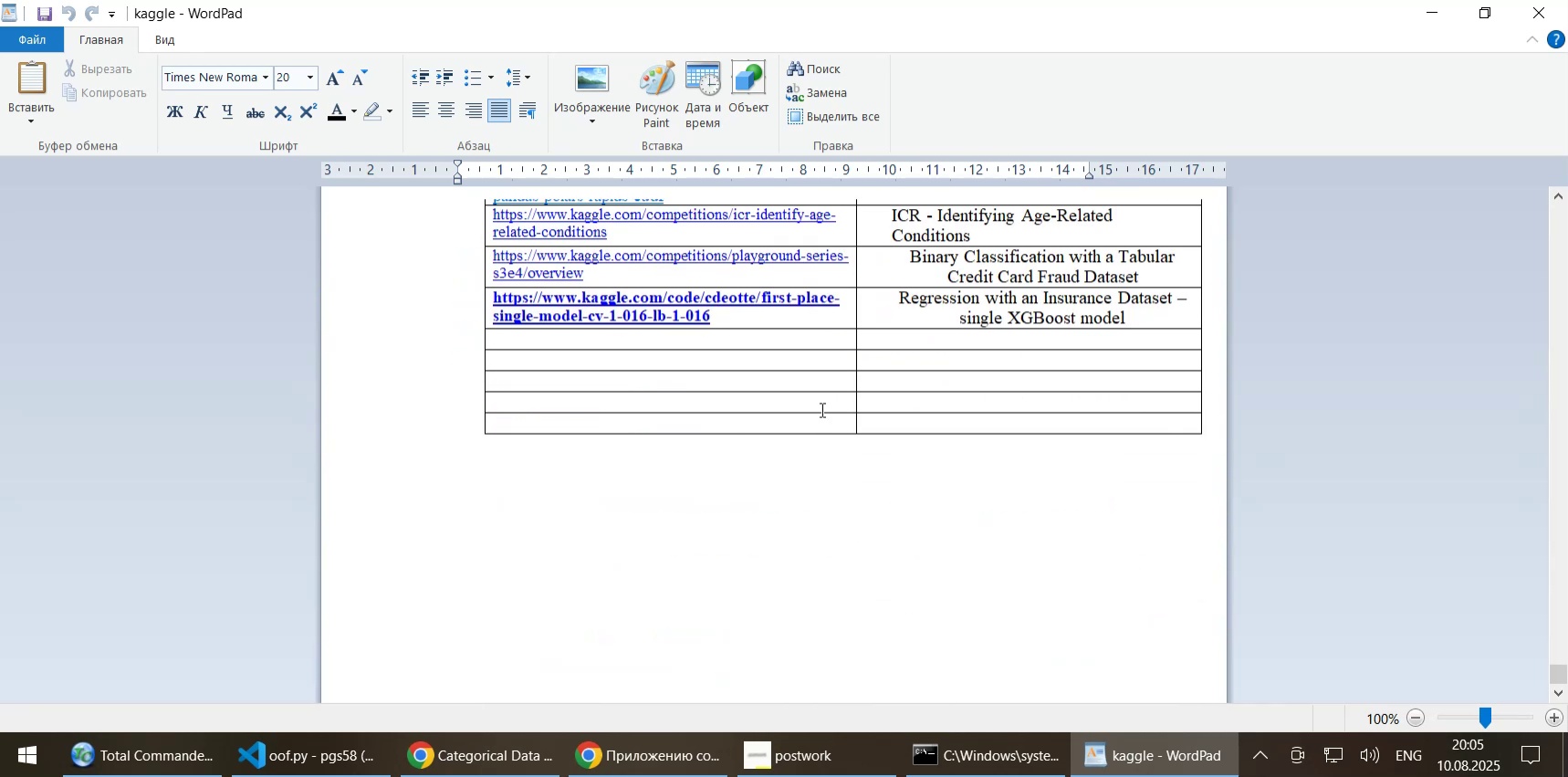 
scroll: coordinate [1293, 448], scroll_direction: up, amount: 54.0
 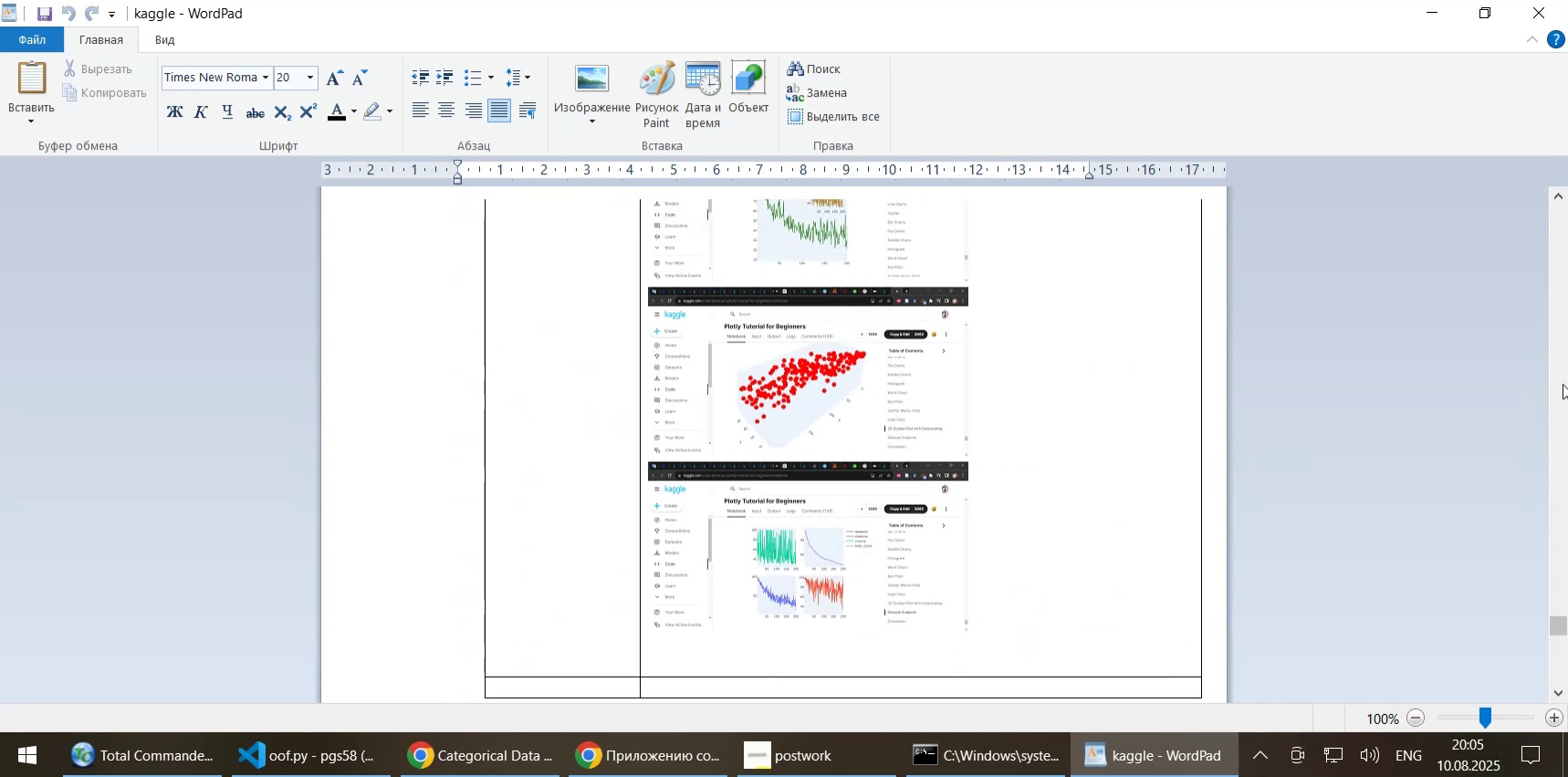 
double_click([1563, 383])
 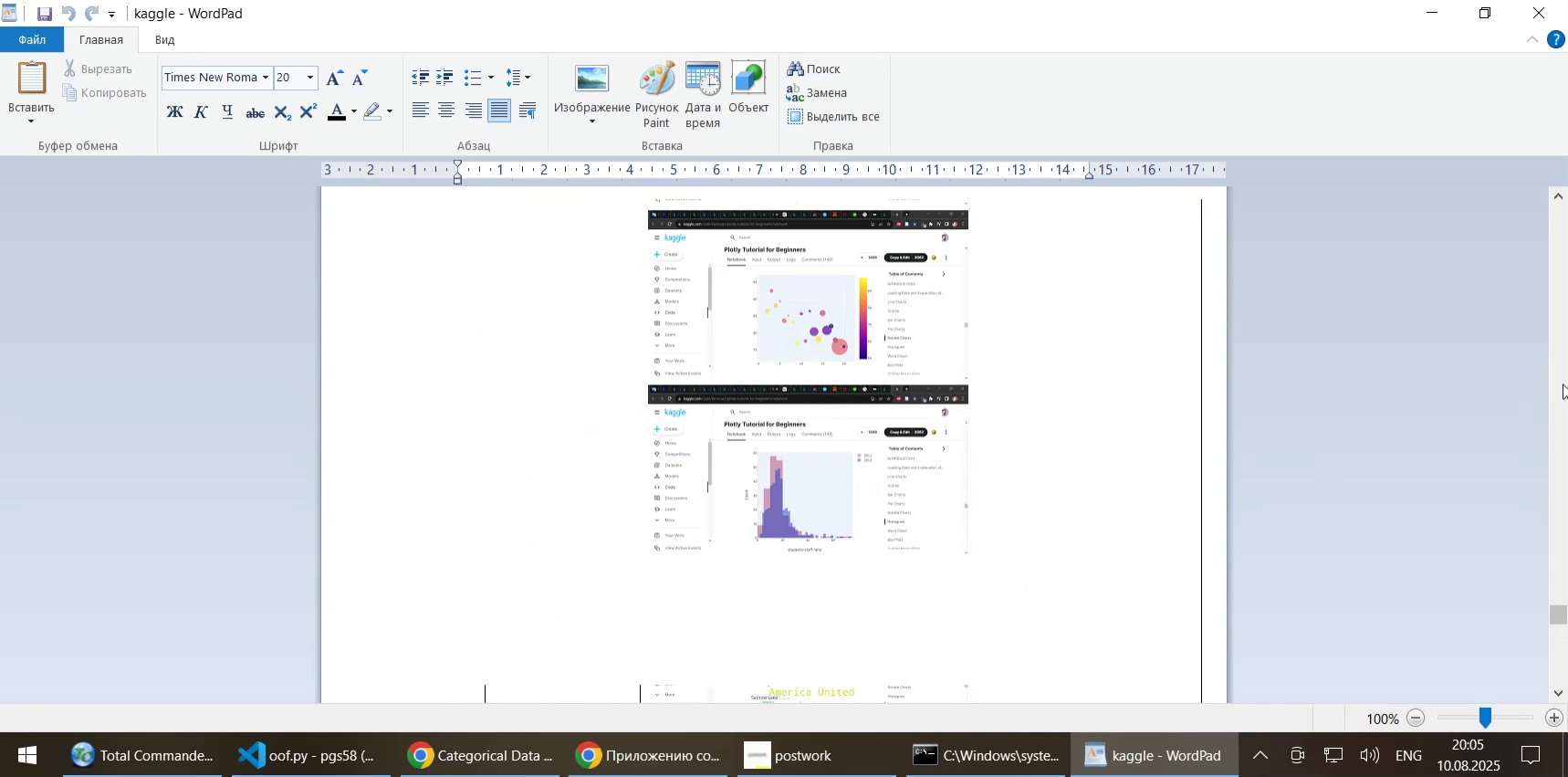 
triple_click([1563, 383])
 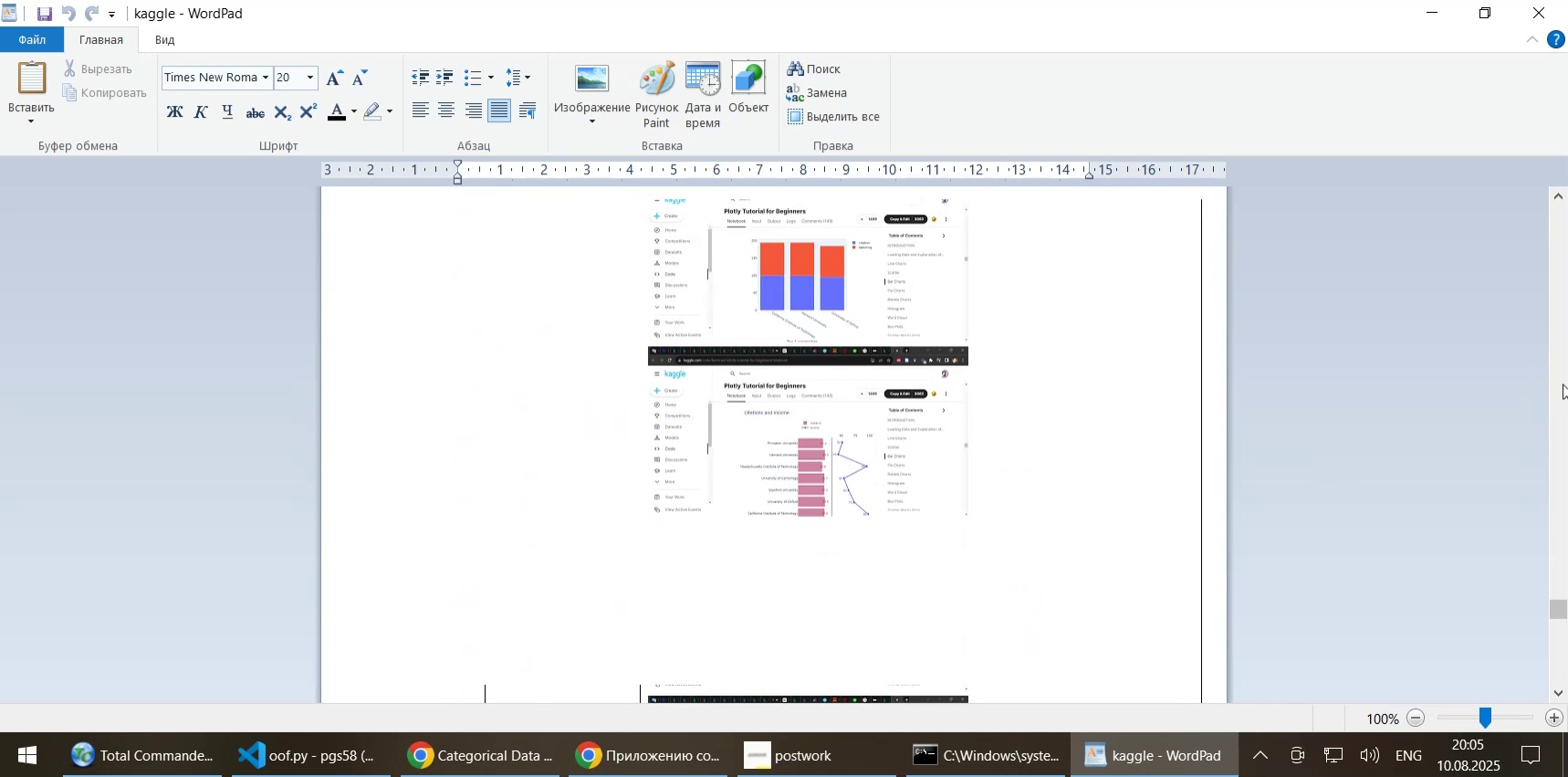 
triple_click([1563, 383])
 